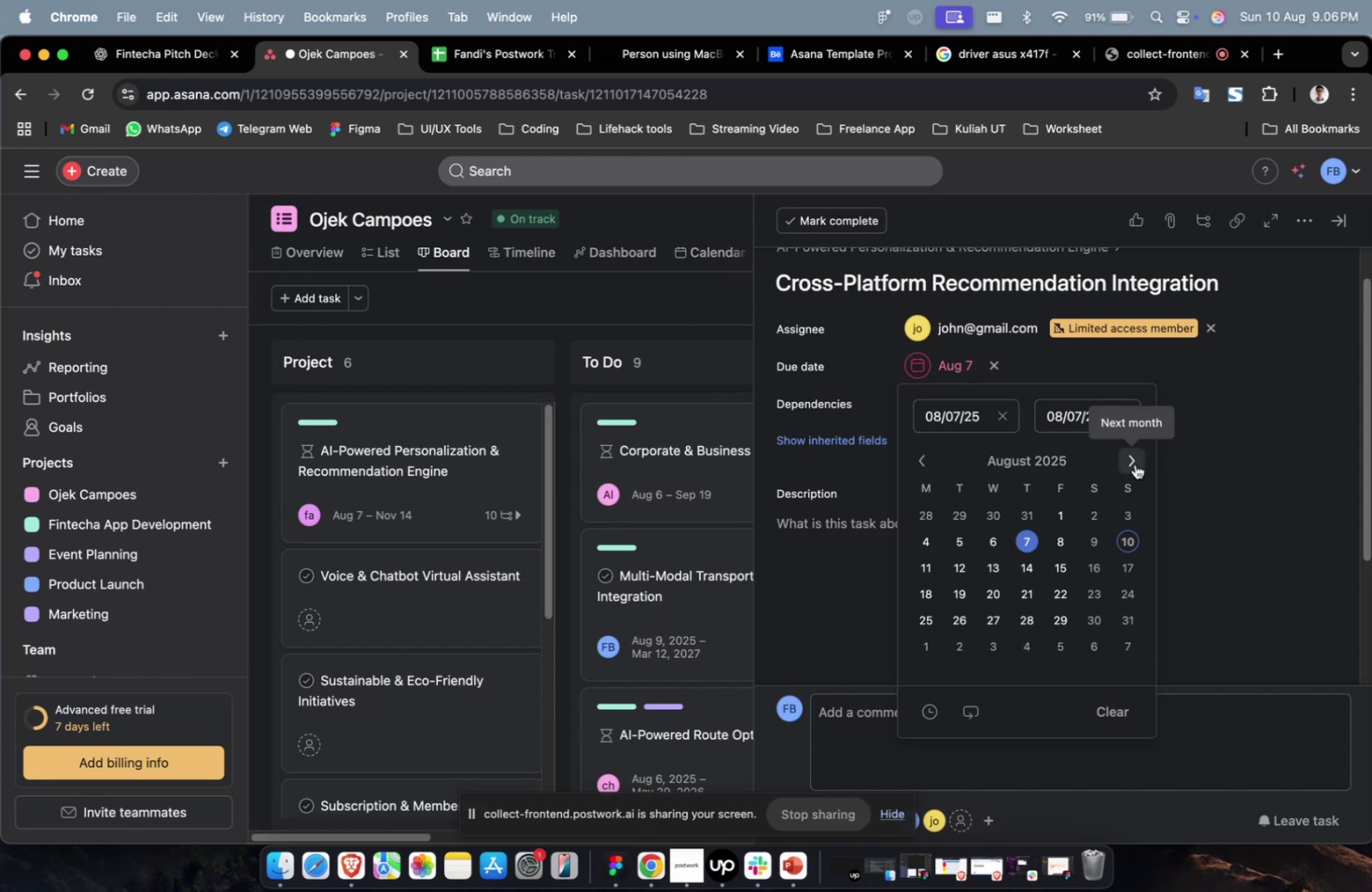 
double_click([1134, 464])
 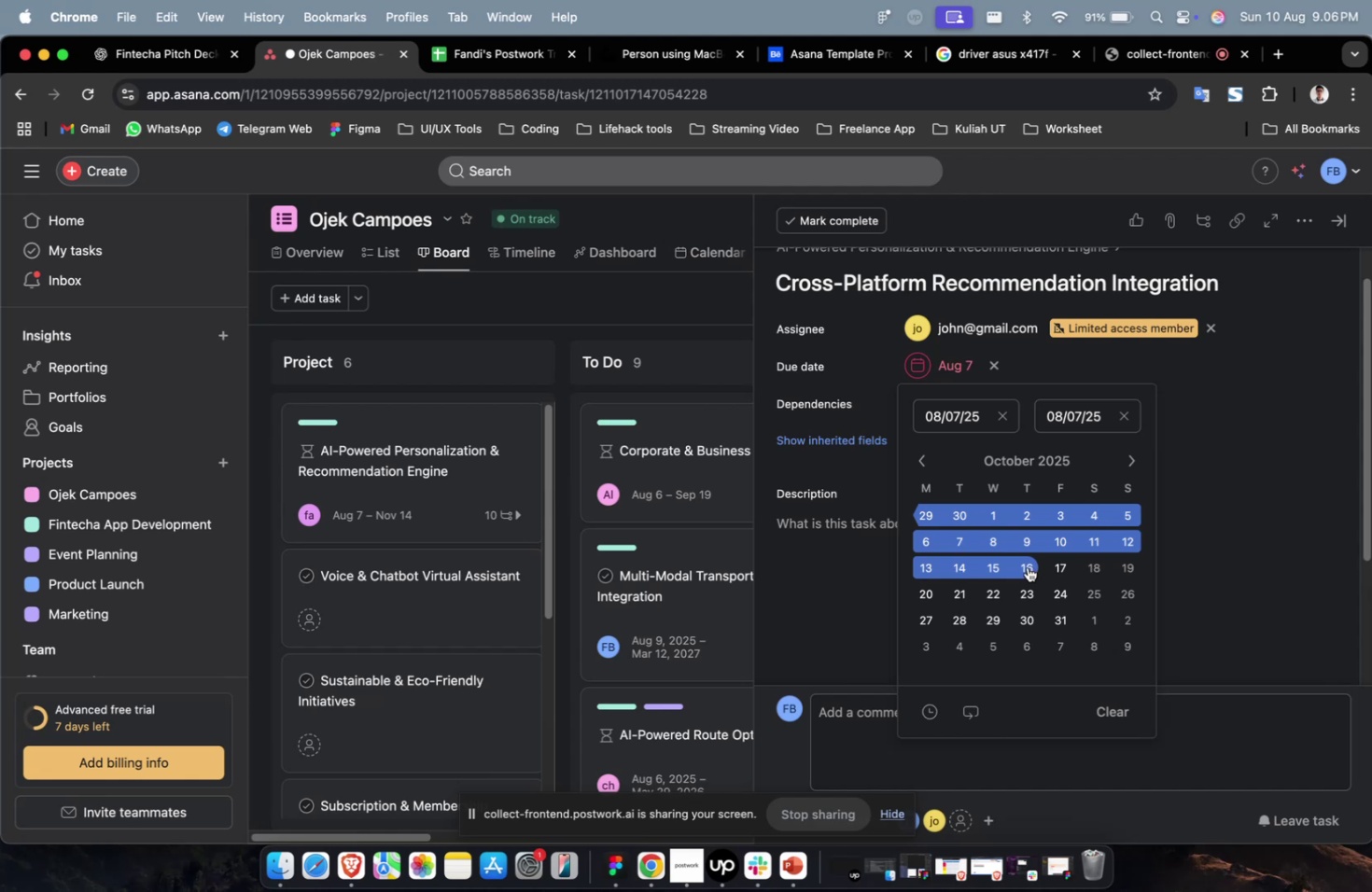 
left_click([1026, 566])
 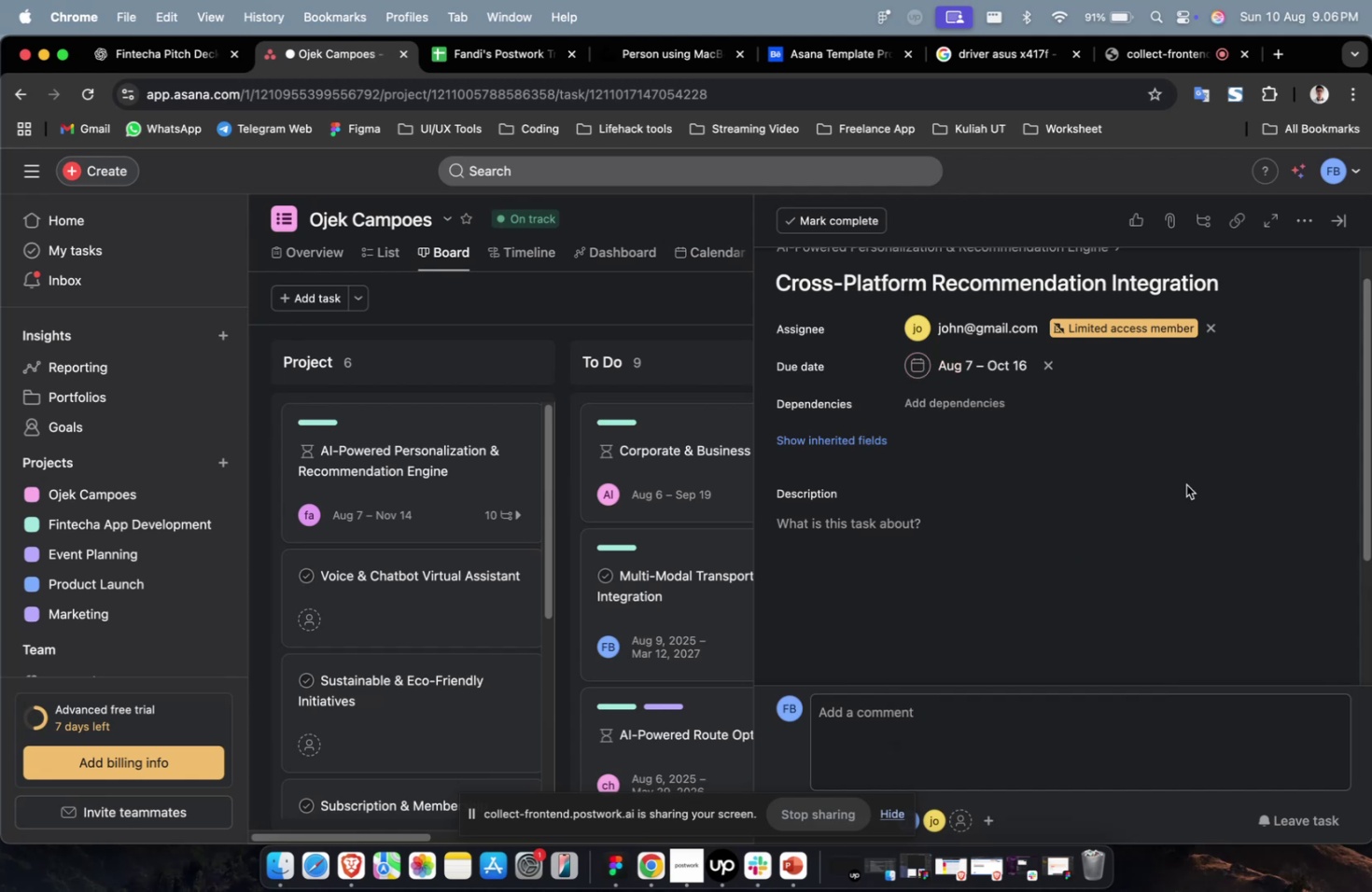 
double_click([1185, 484])
 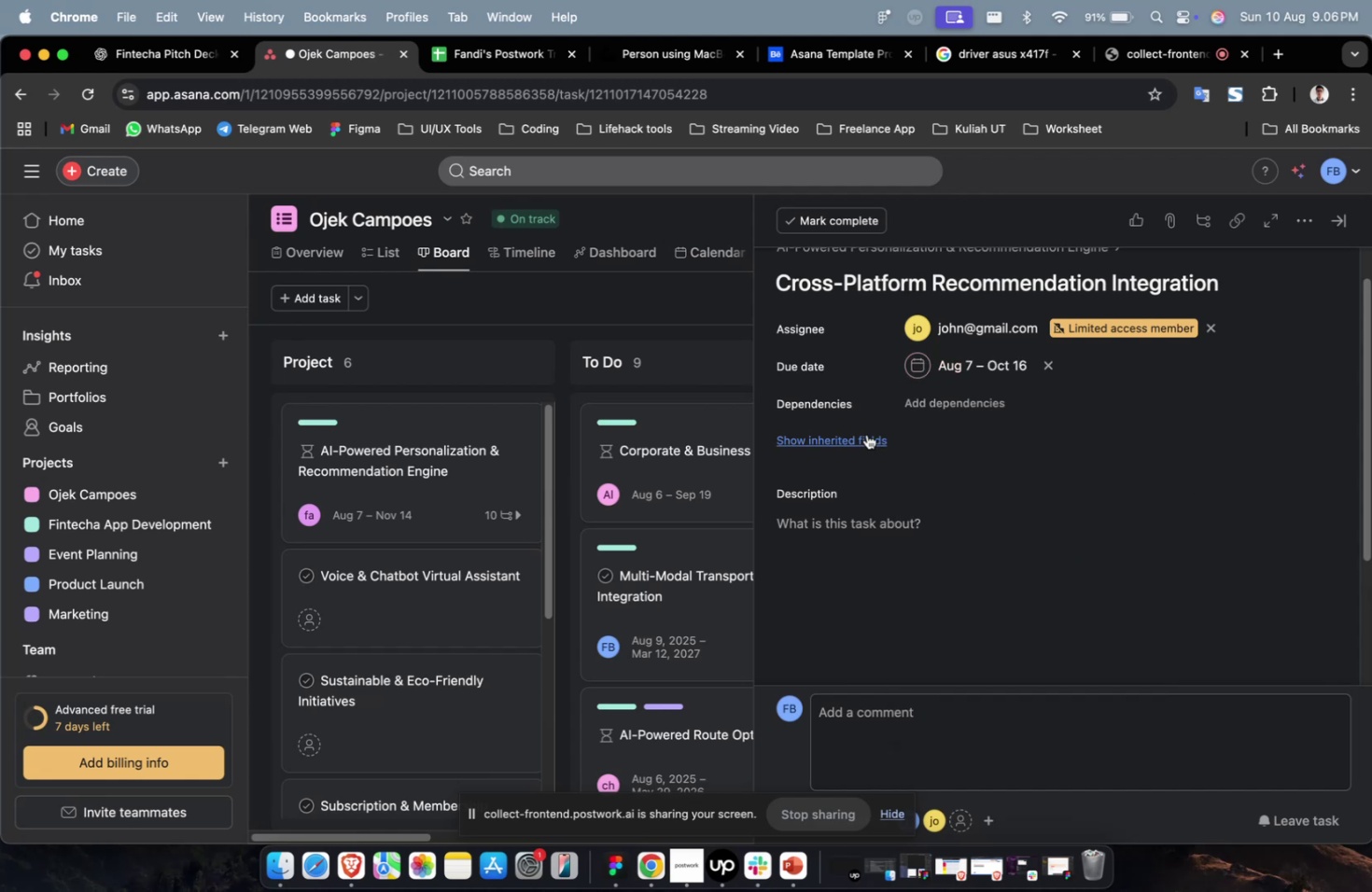 
triple_click([866, 434])
 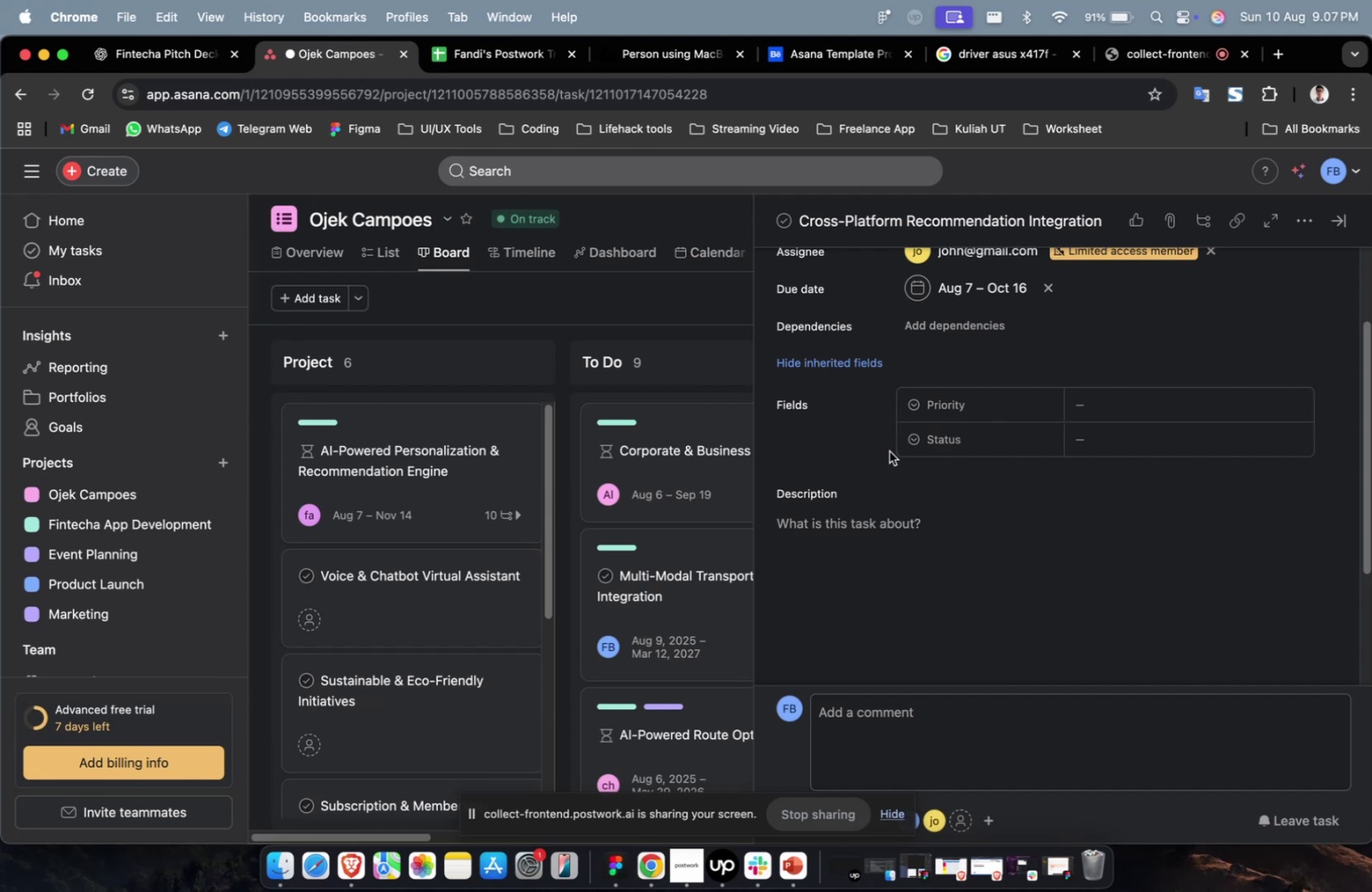 
wait(32.71)
 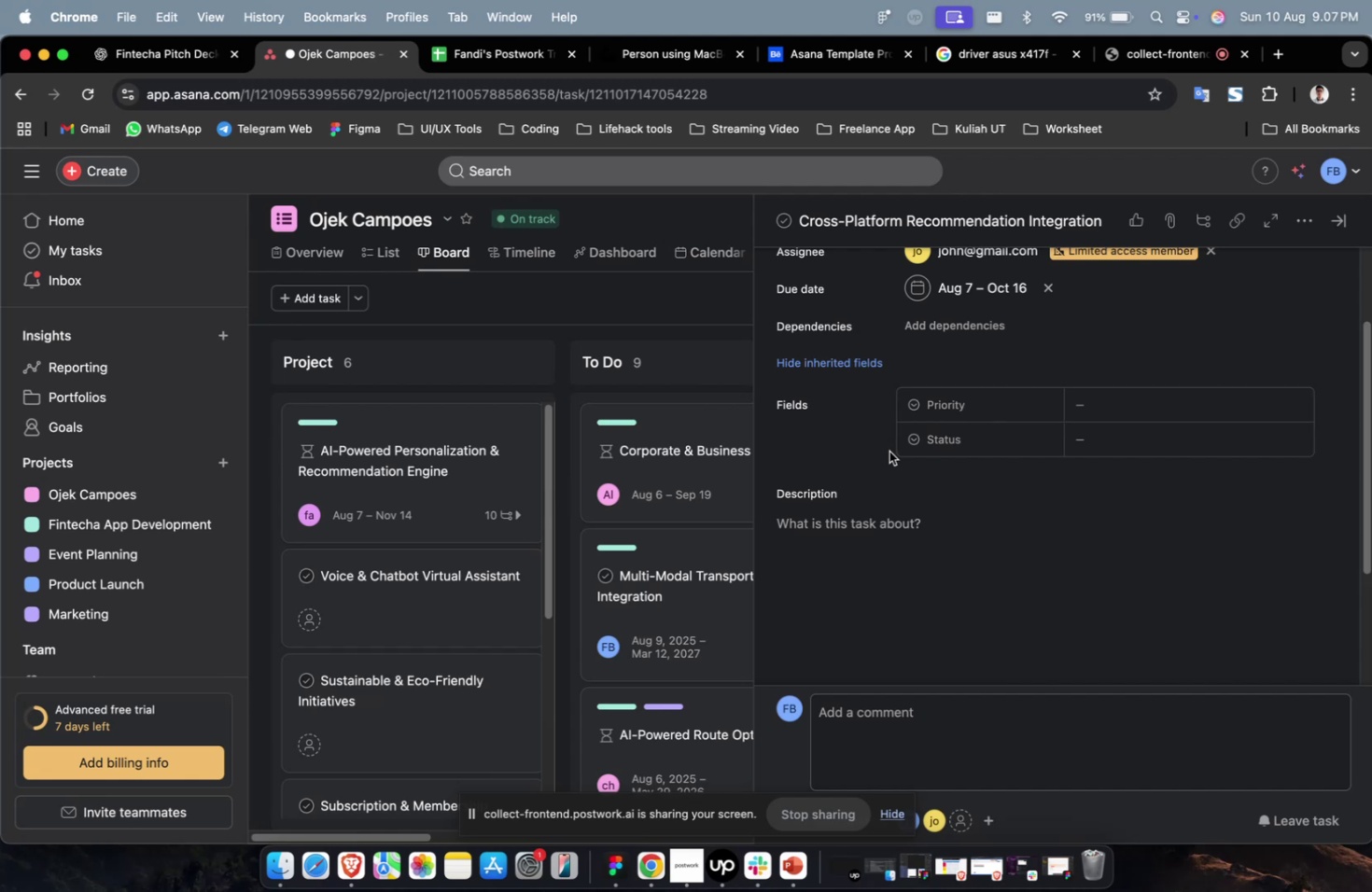 
double_click([1141, 410])
 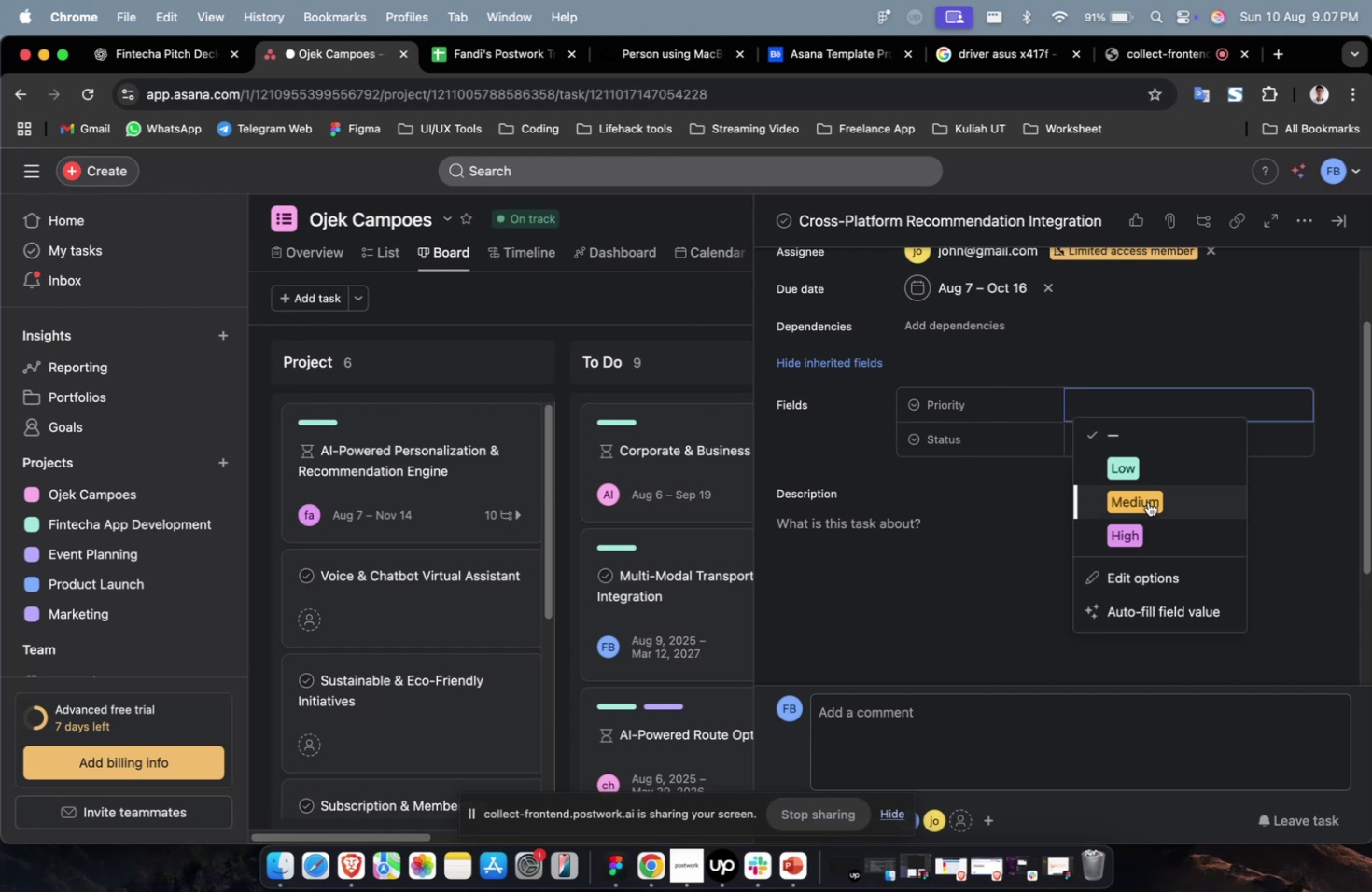 
triple_click([1147, 501])
 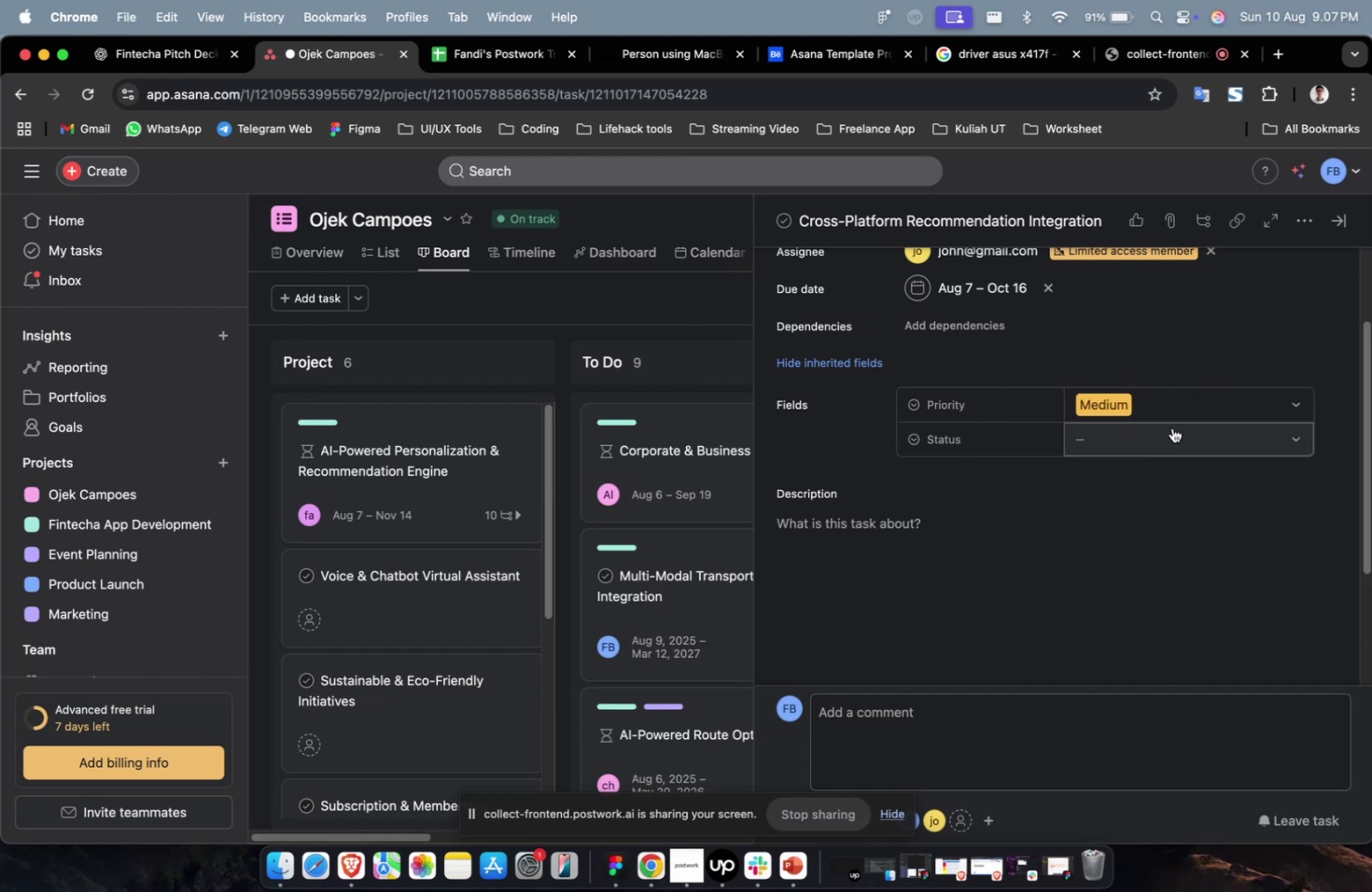 
triple_click([1171, 427])
 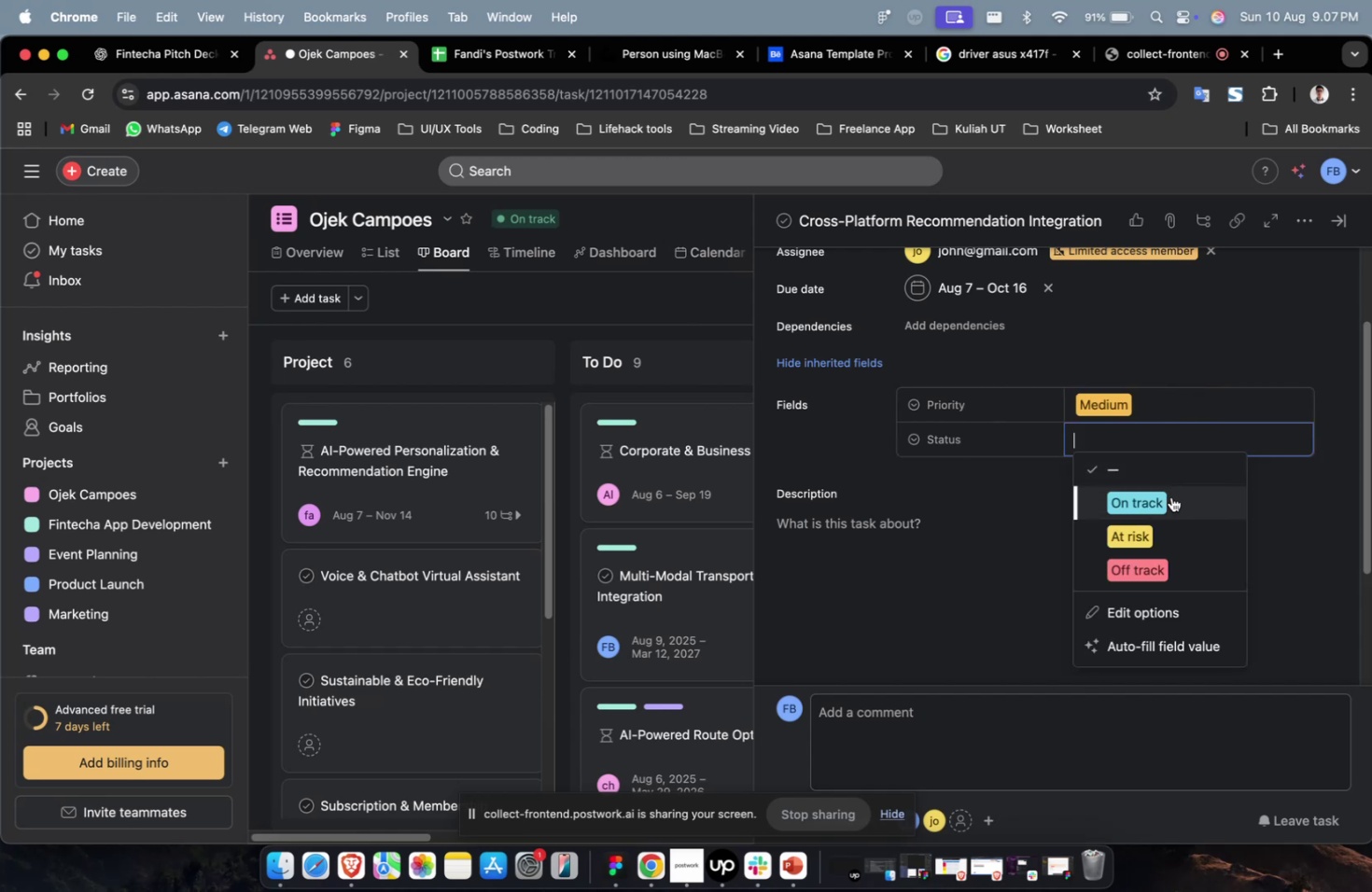 
triple_click([1170, 496])
 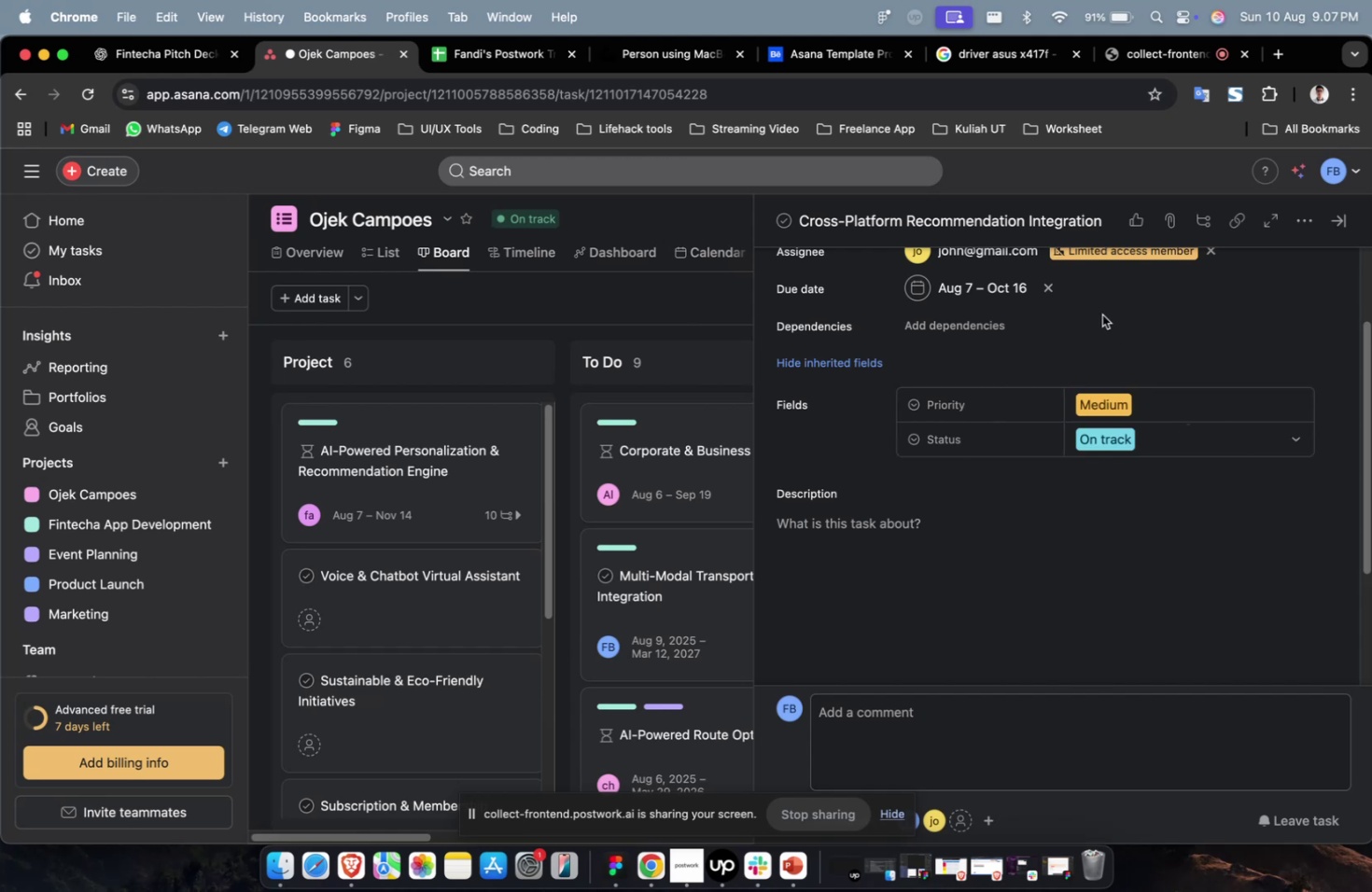 
left_click([998, 329])
 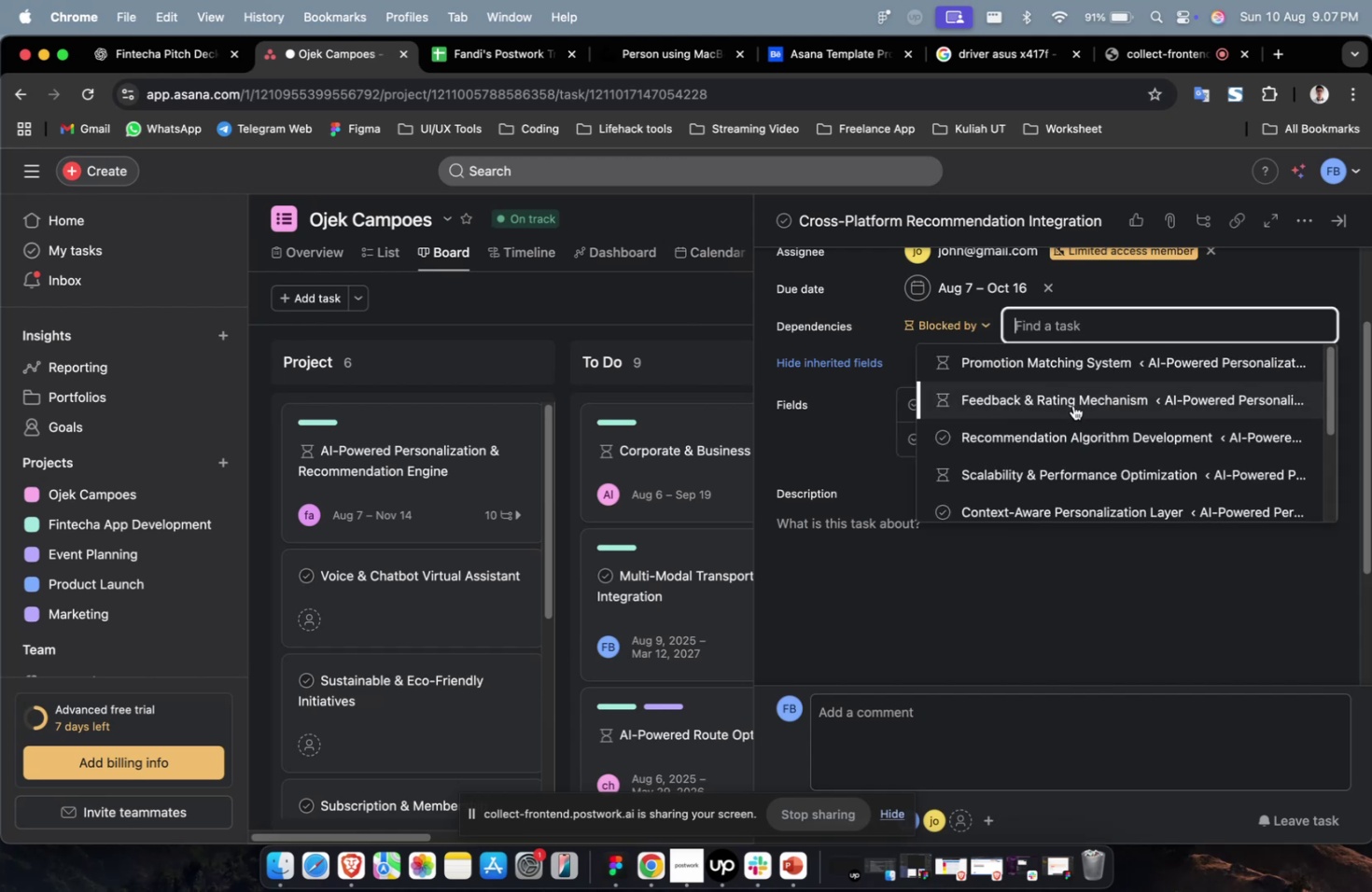 
double_click([1072, 405])
 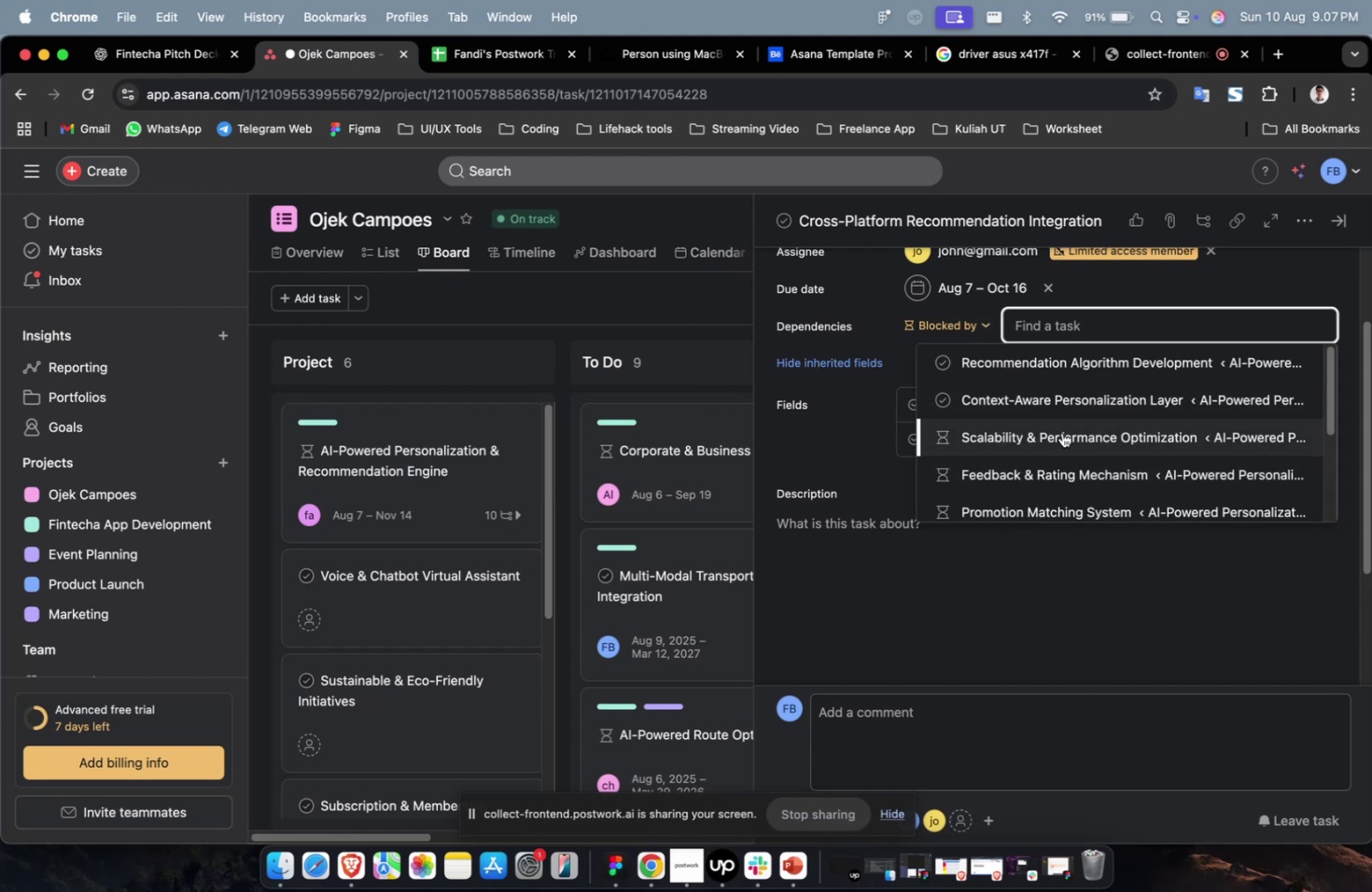 
triple_click([1061, 432])
 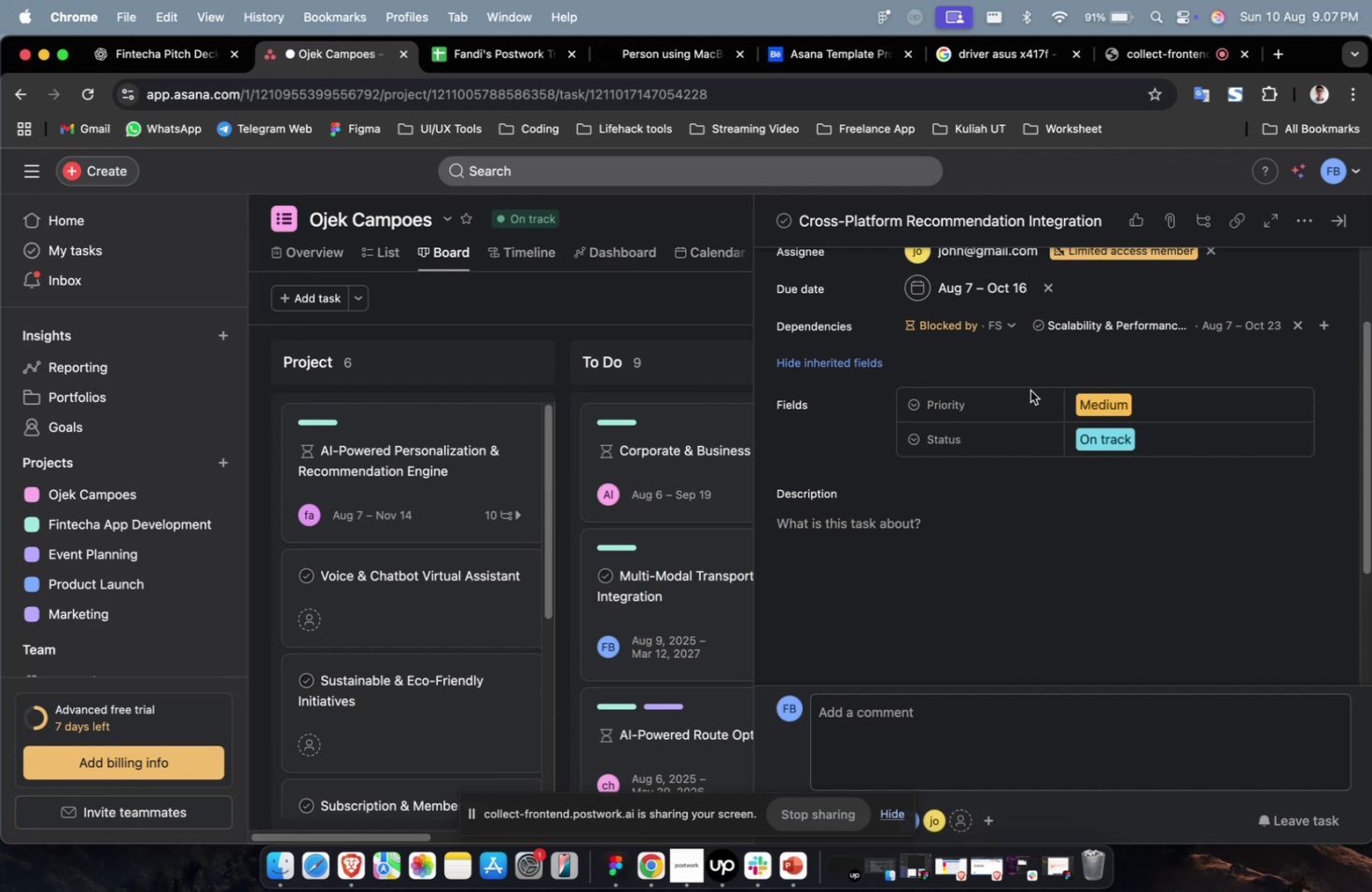 
scroll: coordinate [1048, 401], scroll_direction: up, amount: 5.0
 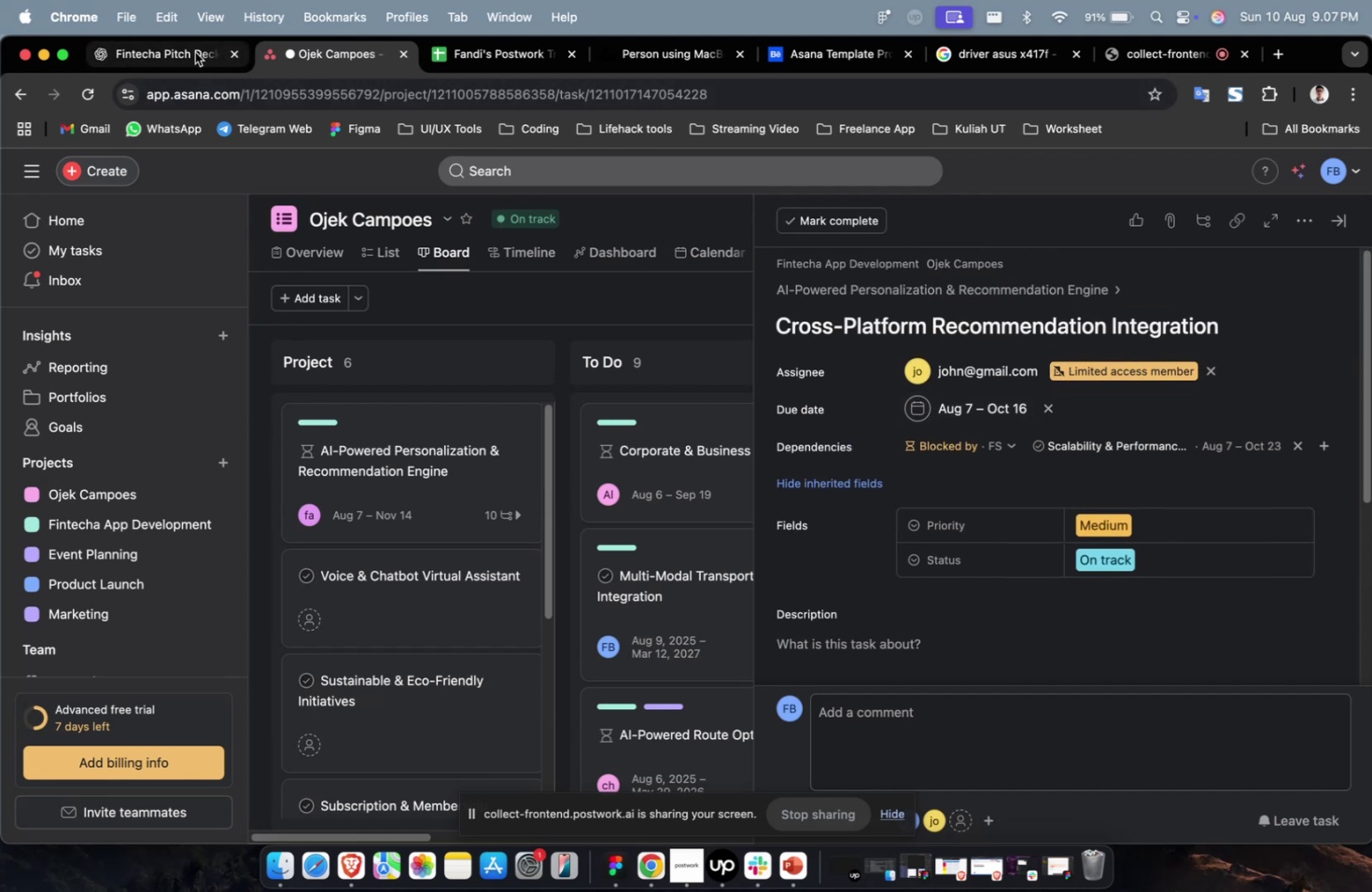 
left_click([193, 55])
 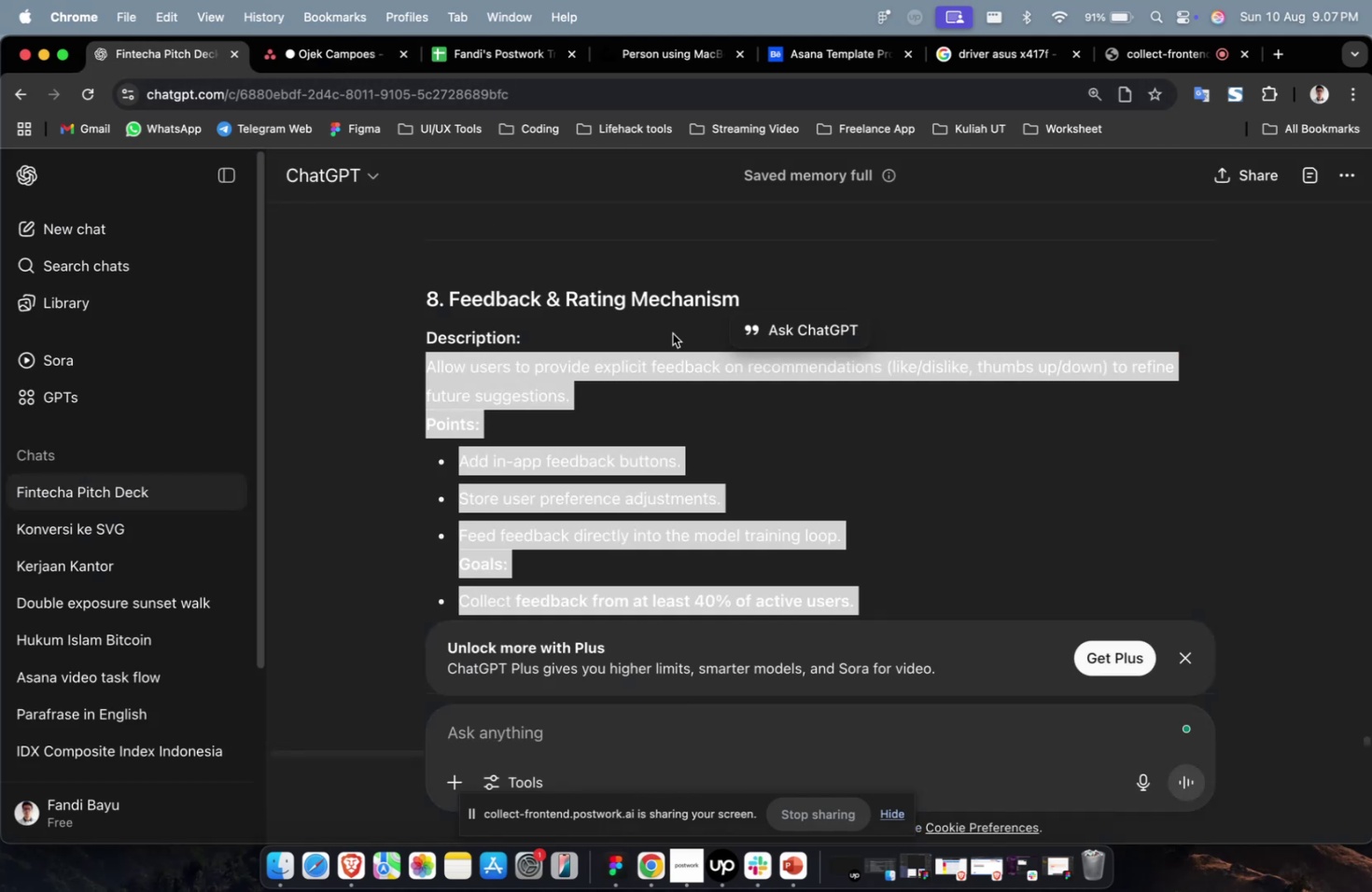 
scroll: coordinate [679, 343], scroll_direction: up, amount: 9.0
 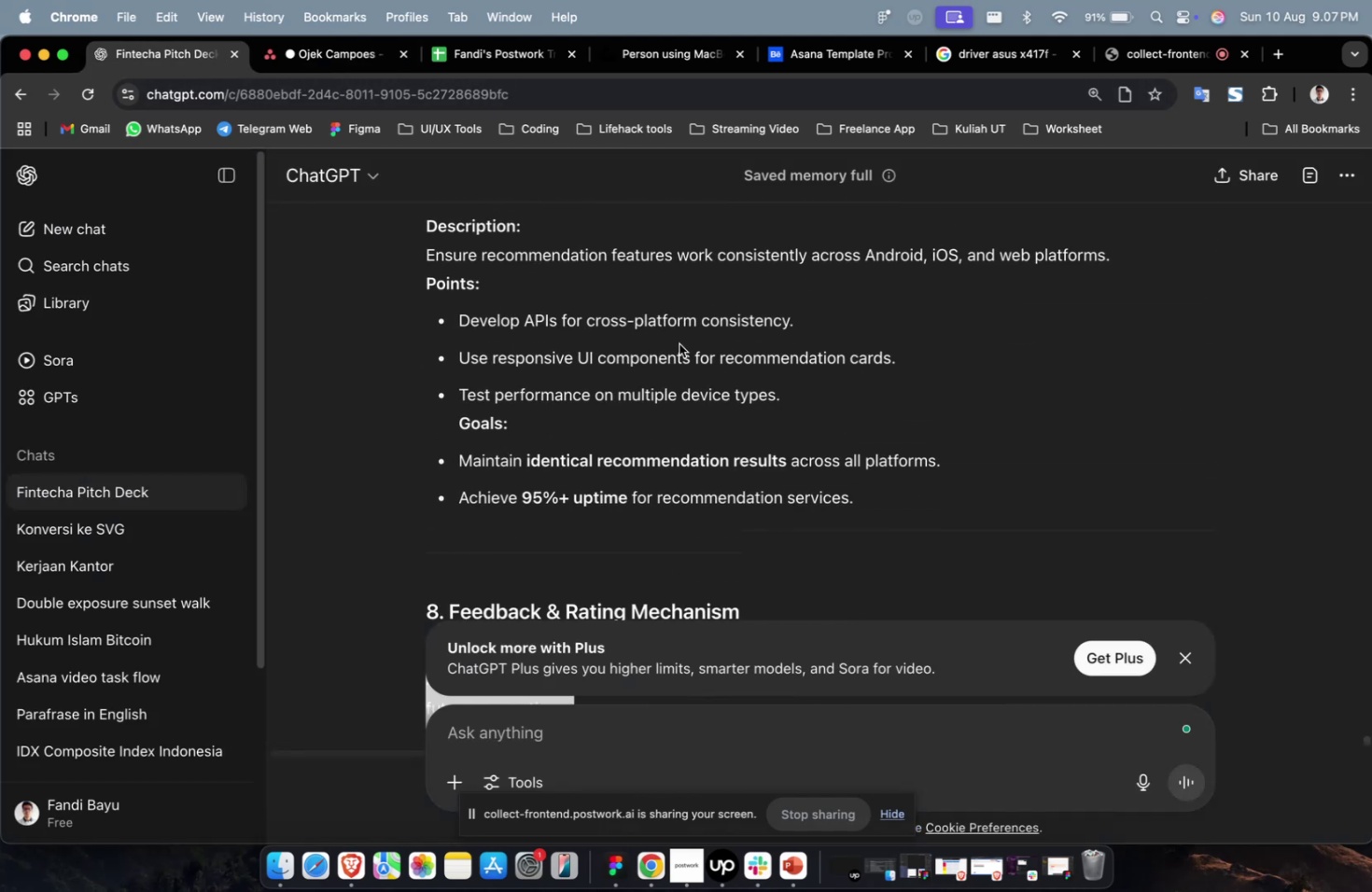 
scroll: coordinate [782, 390], scroll_direction: none, amount: 0.0
 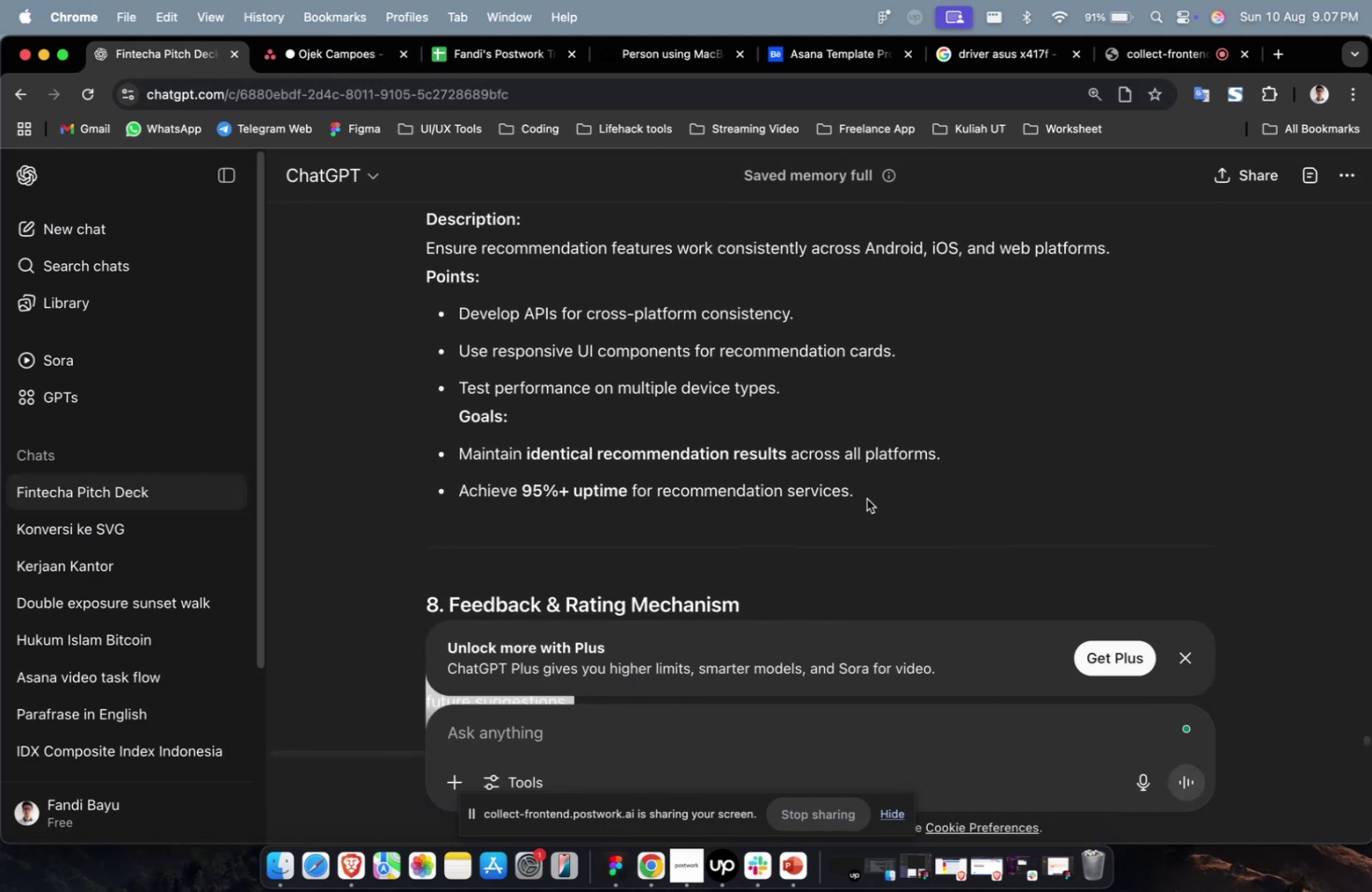 
left_click_drag(start_coordinate=[867, 499], to_coordinate=[418, 245])
 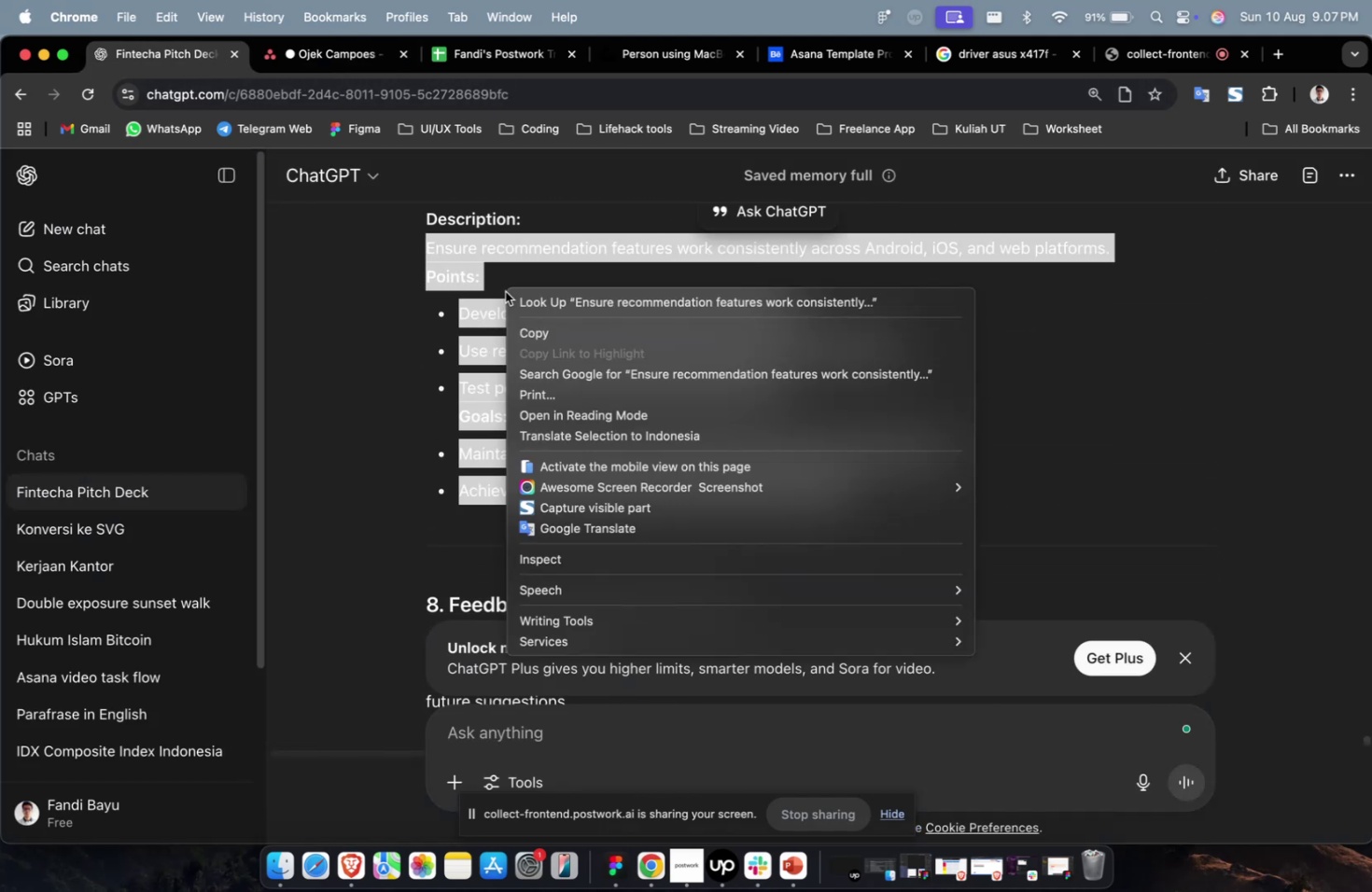 
right_click([505, 291])
 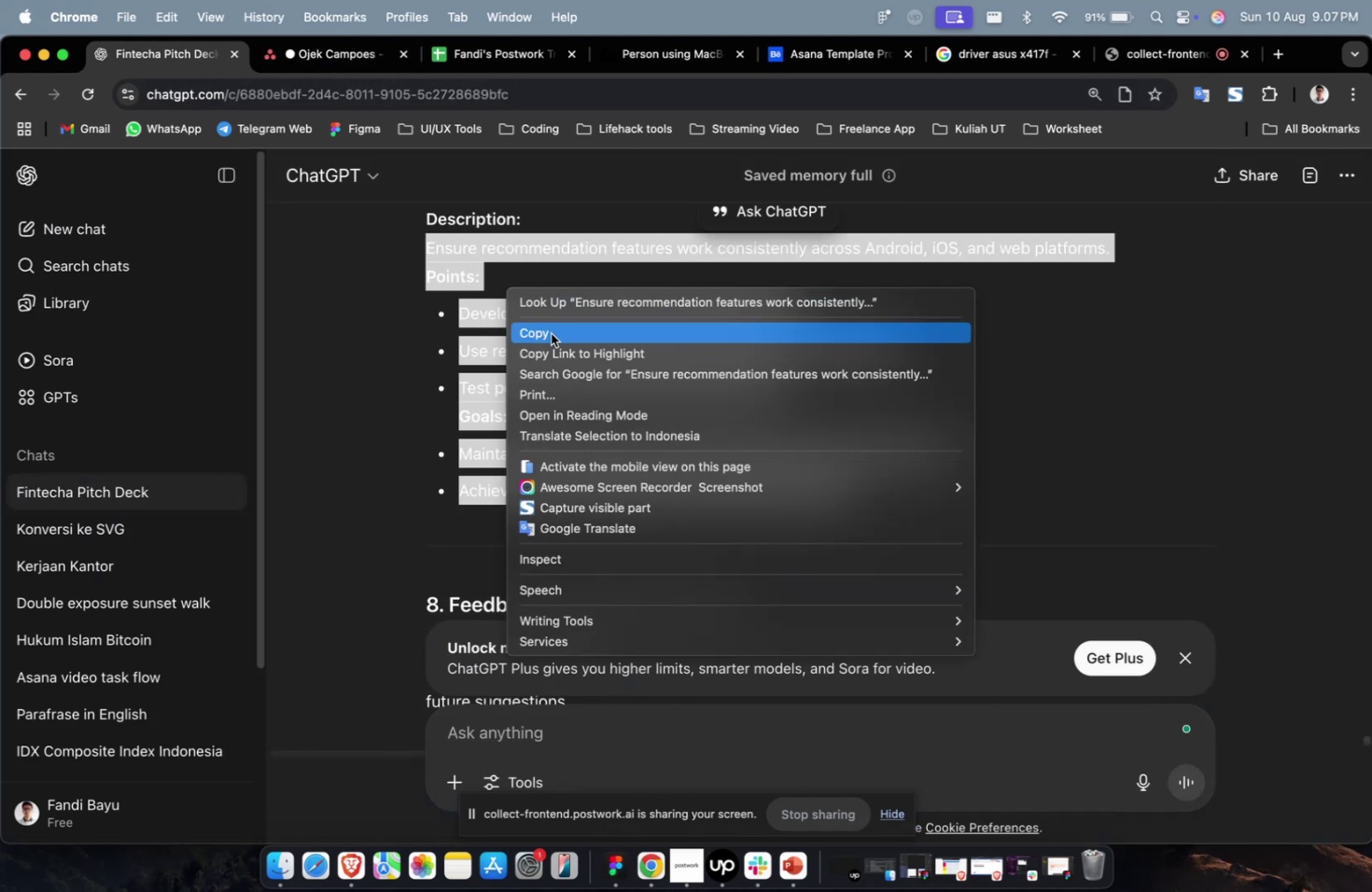 
left_click([551, 333])
 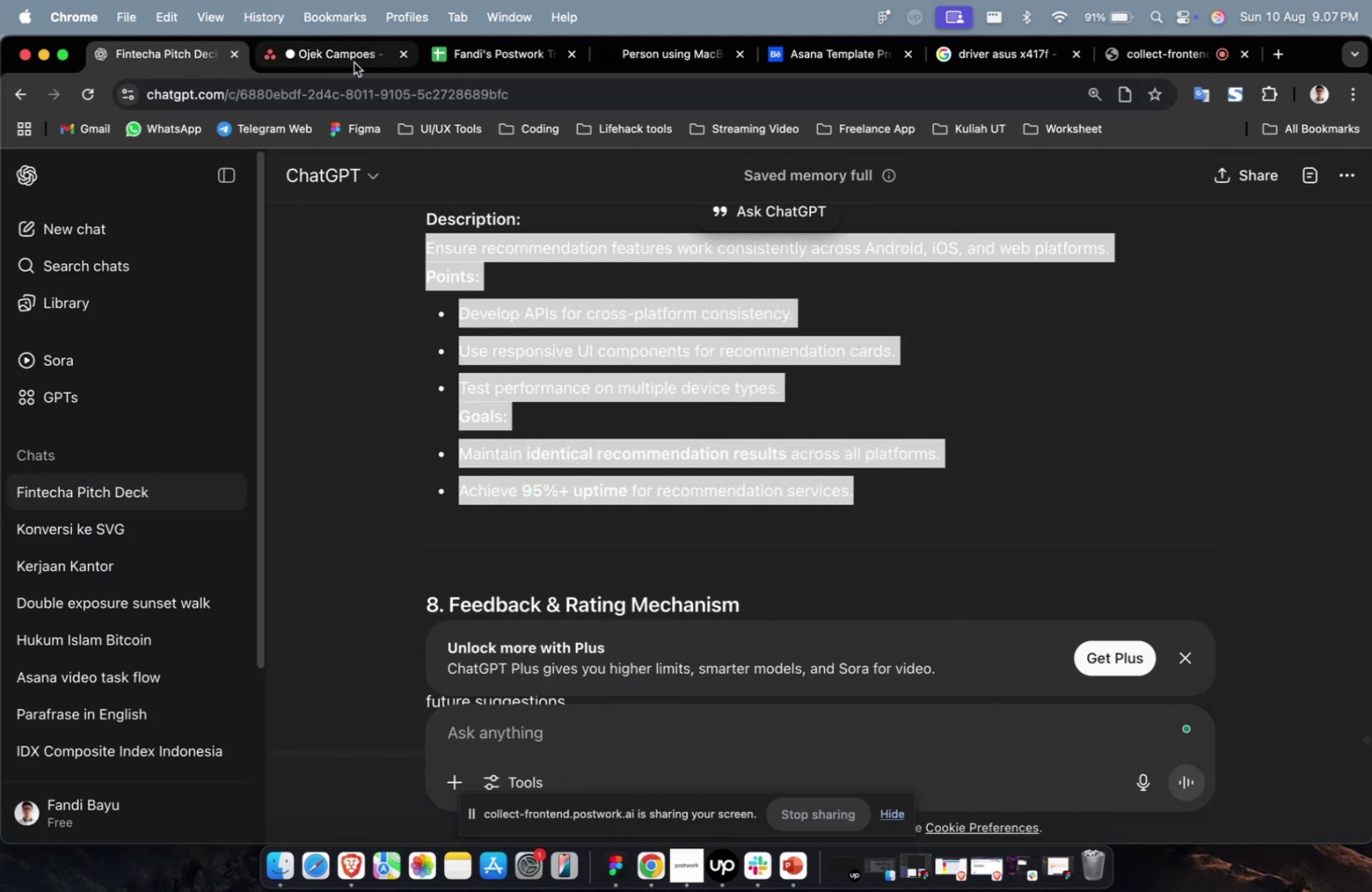 
double_click([354, 63])
 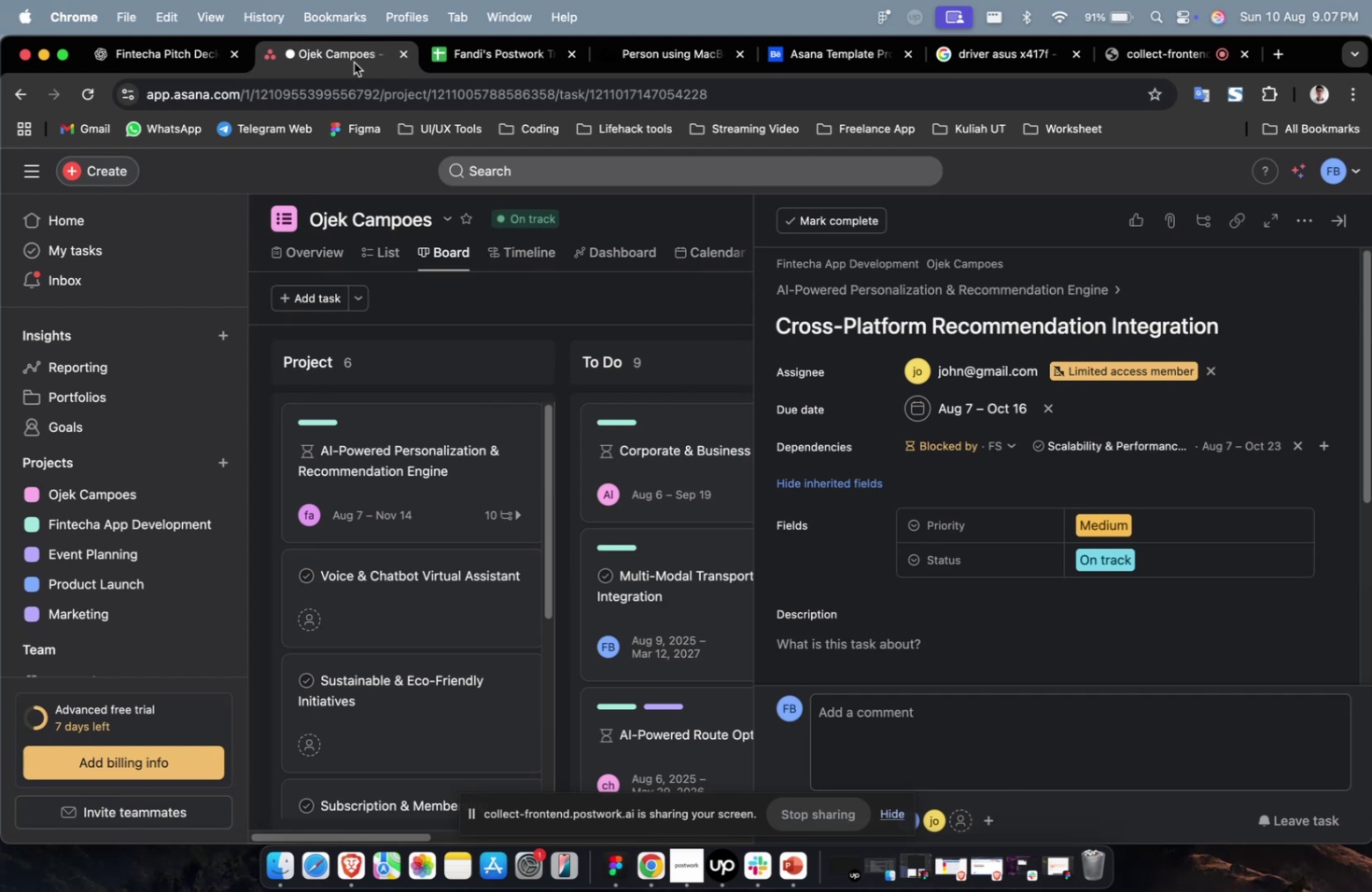 
wait(27.33)
 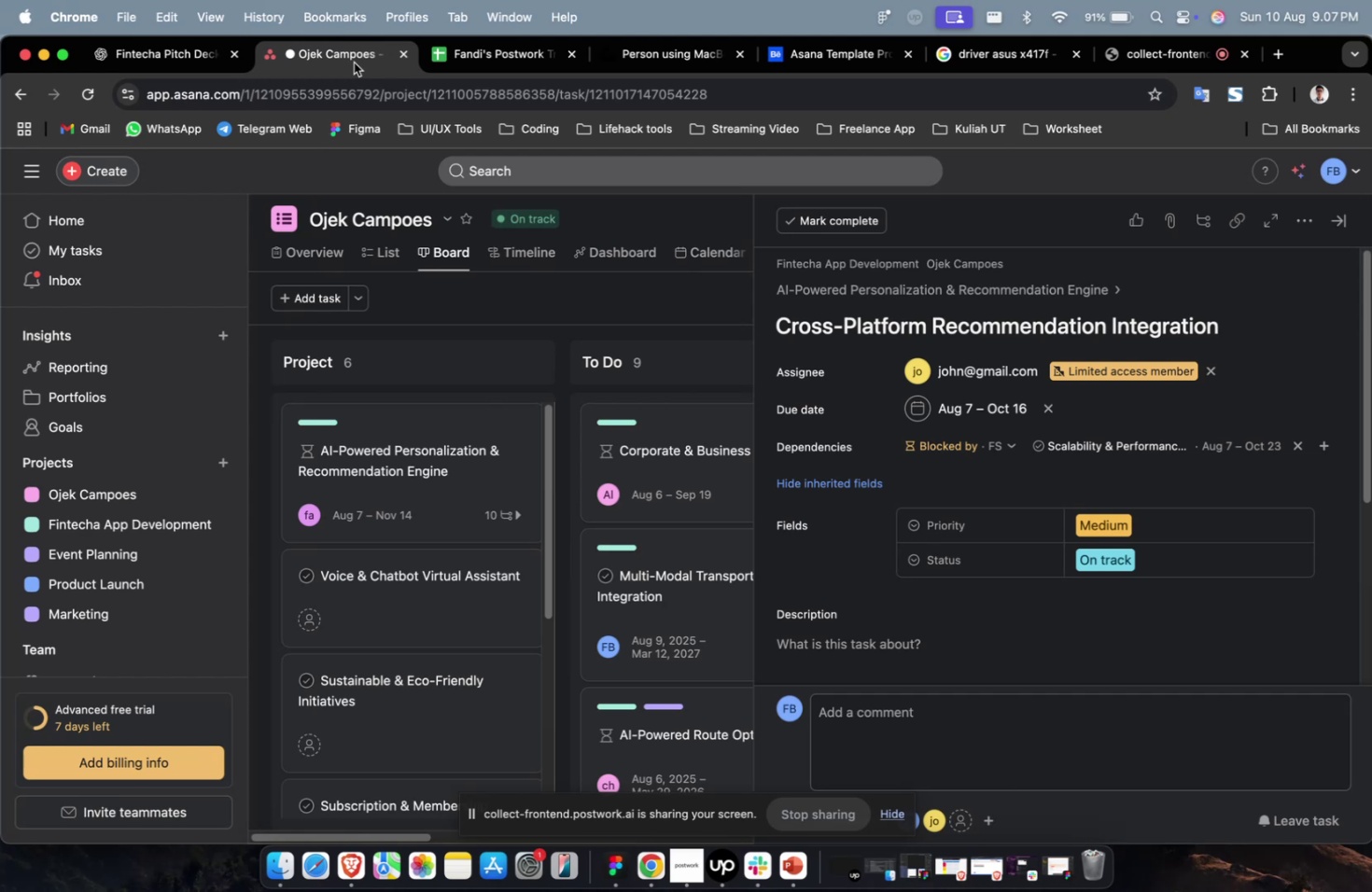 
scroll: coordinate [975, 383], scroll_direction: down, amount: 15.0
 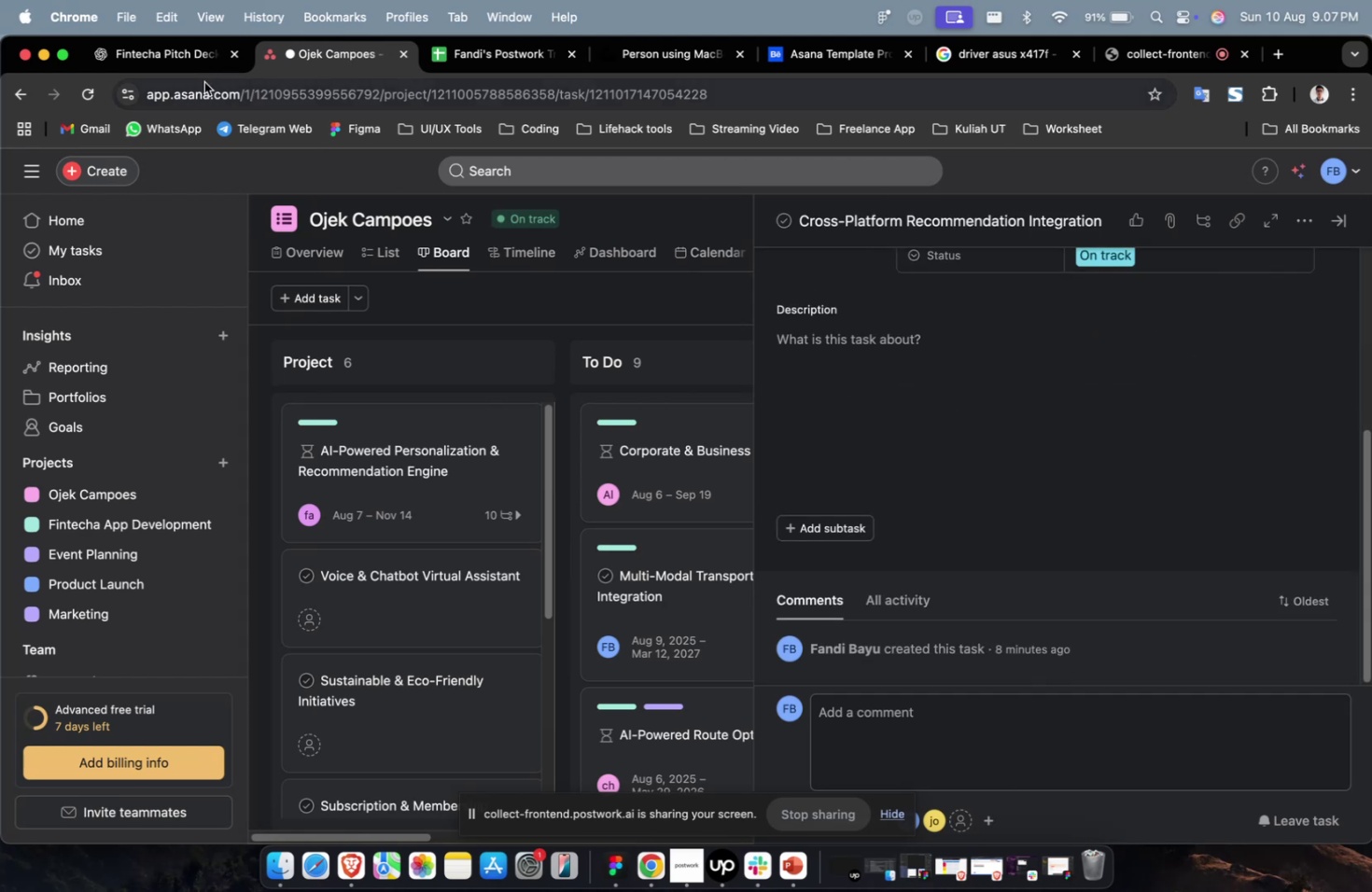 
left_click([194, 72])
 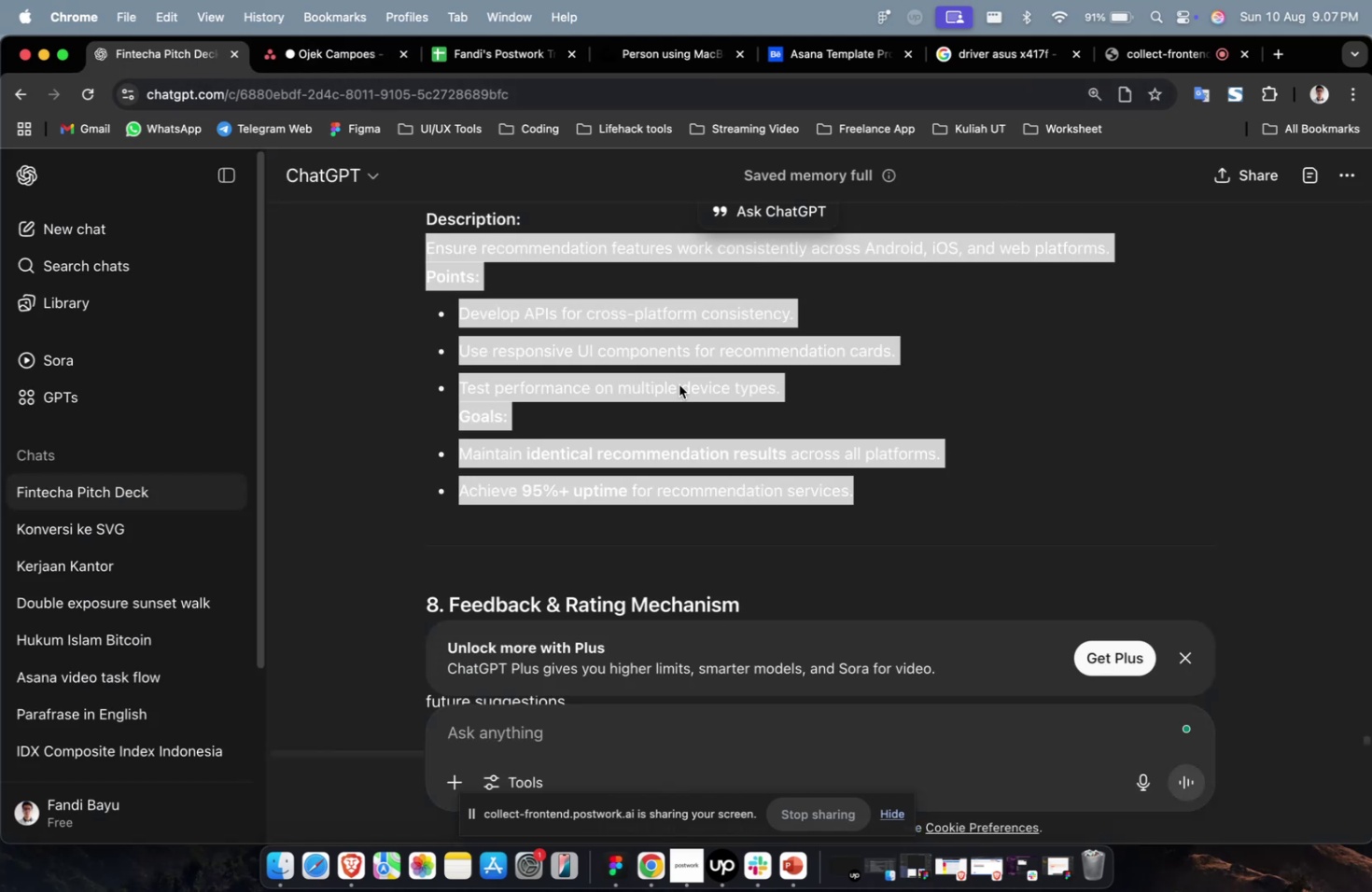 
scroll: coordinate [708, 406], scroll_direction: up, amount: 13.0
 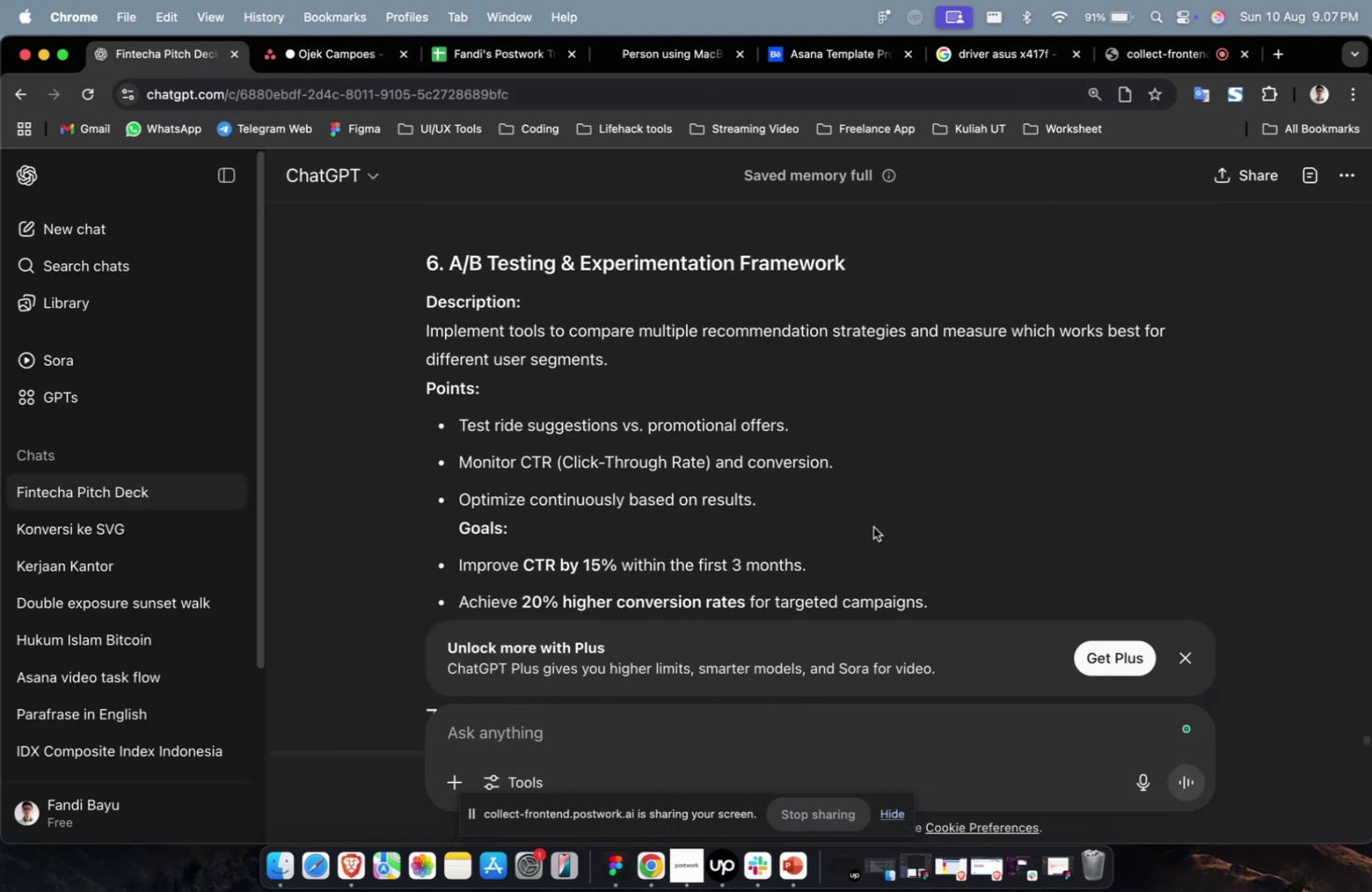 
scroll: coordinate [873, 526], scroll_direction: down, amount: 2.0
 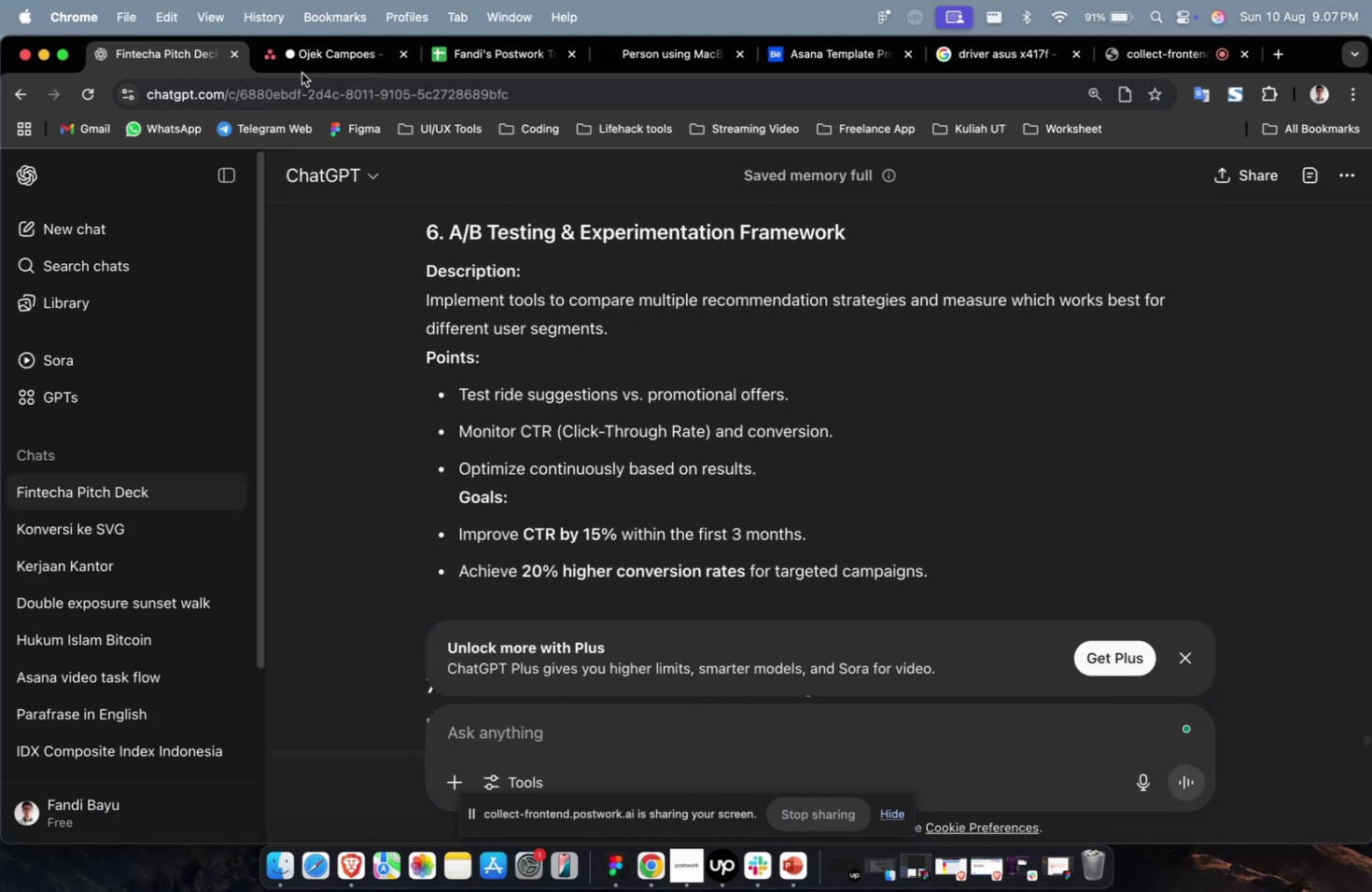 
left_click([302, 73])
 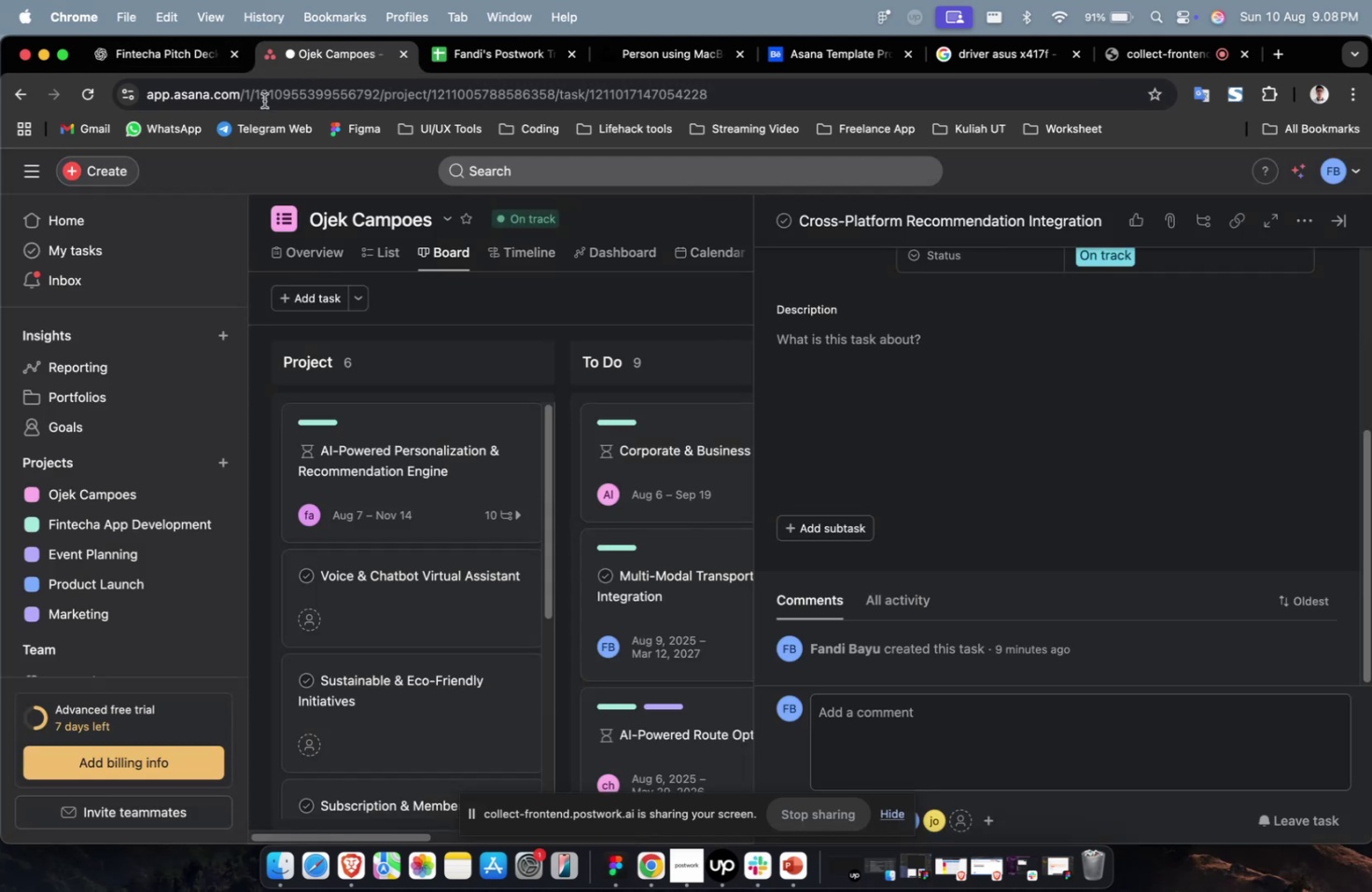 
left_click([175, 51])
 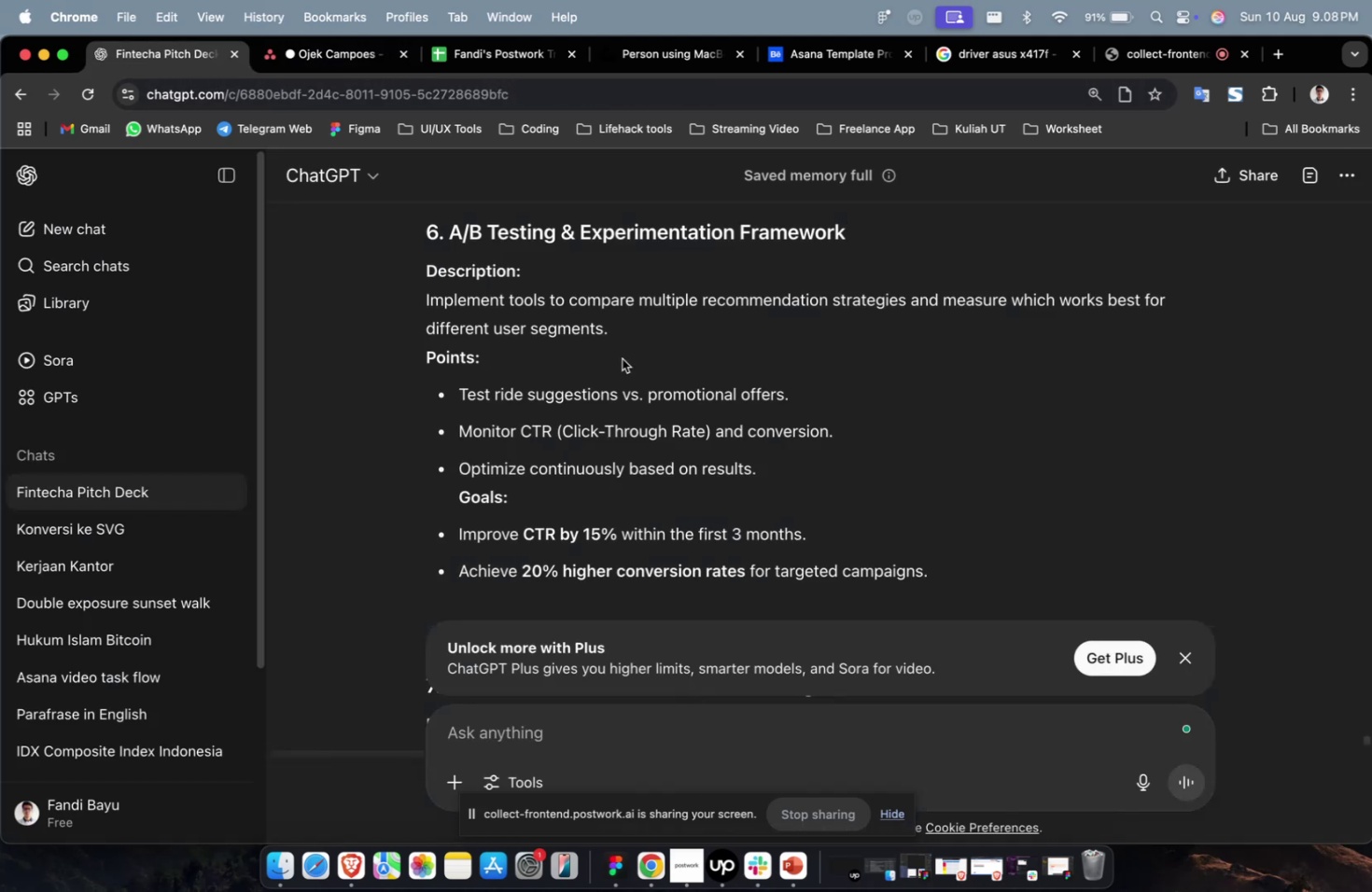 
scroll: coordinate [624, 362], scroll_direction: down, amount: 9.0
 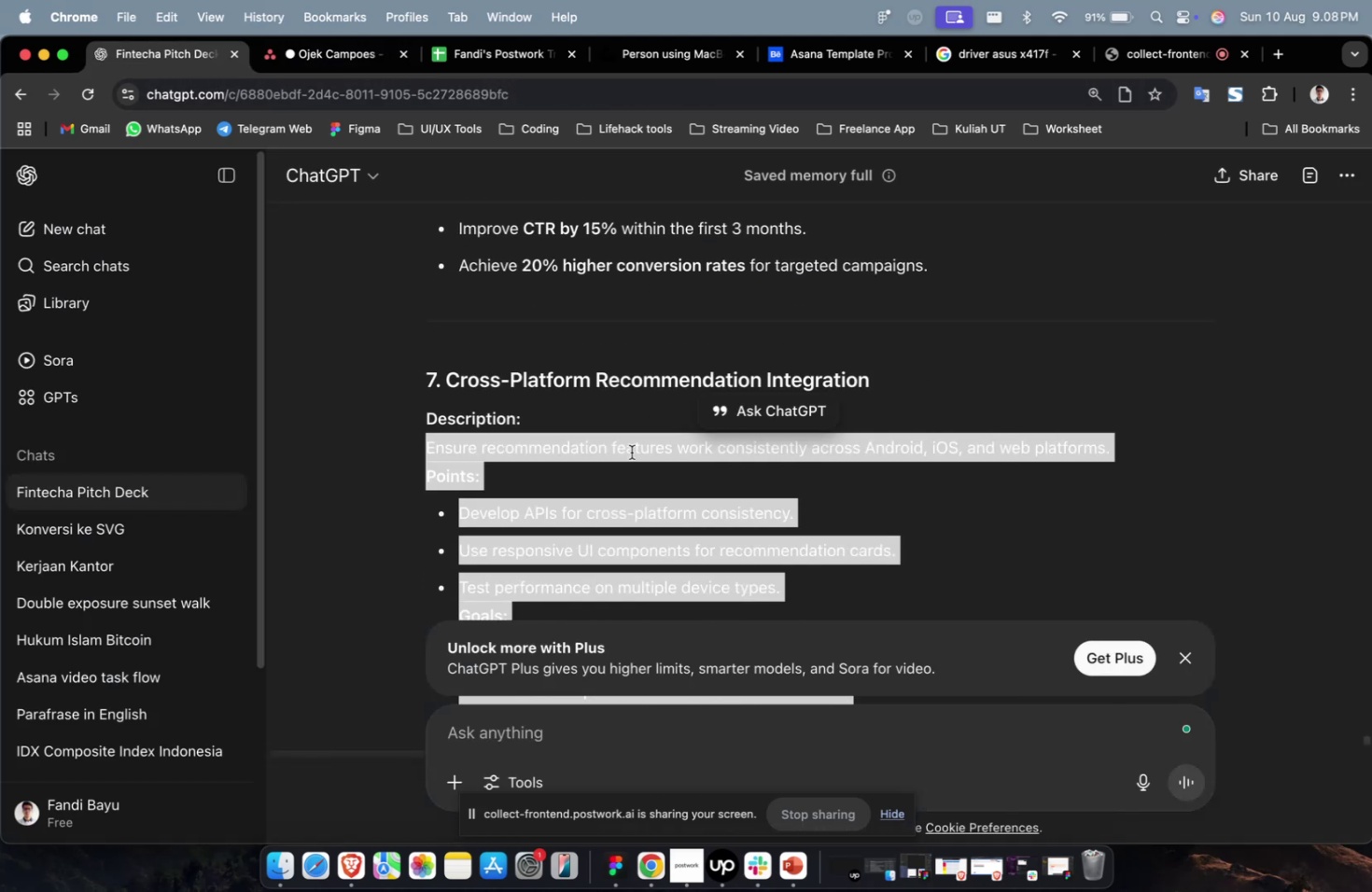 
right_click([631, 452])
 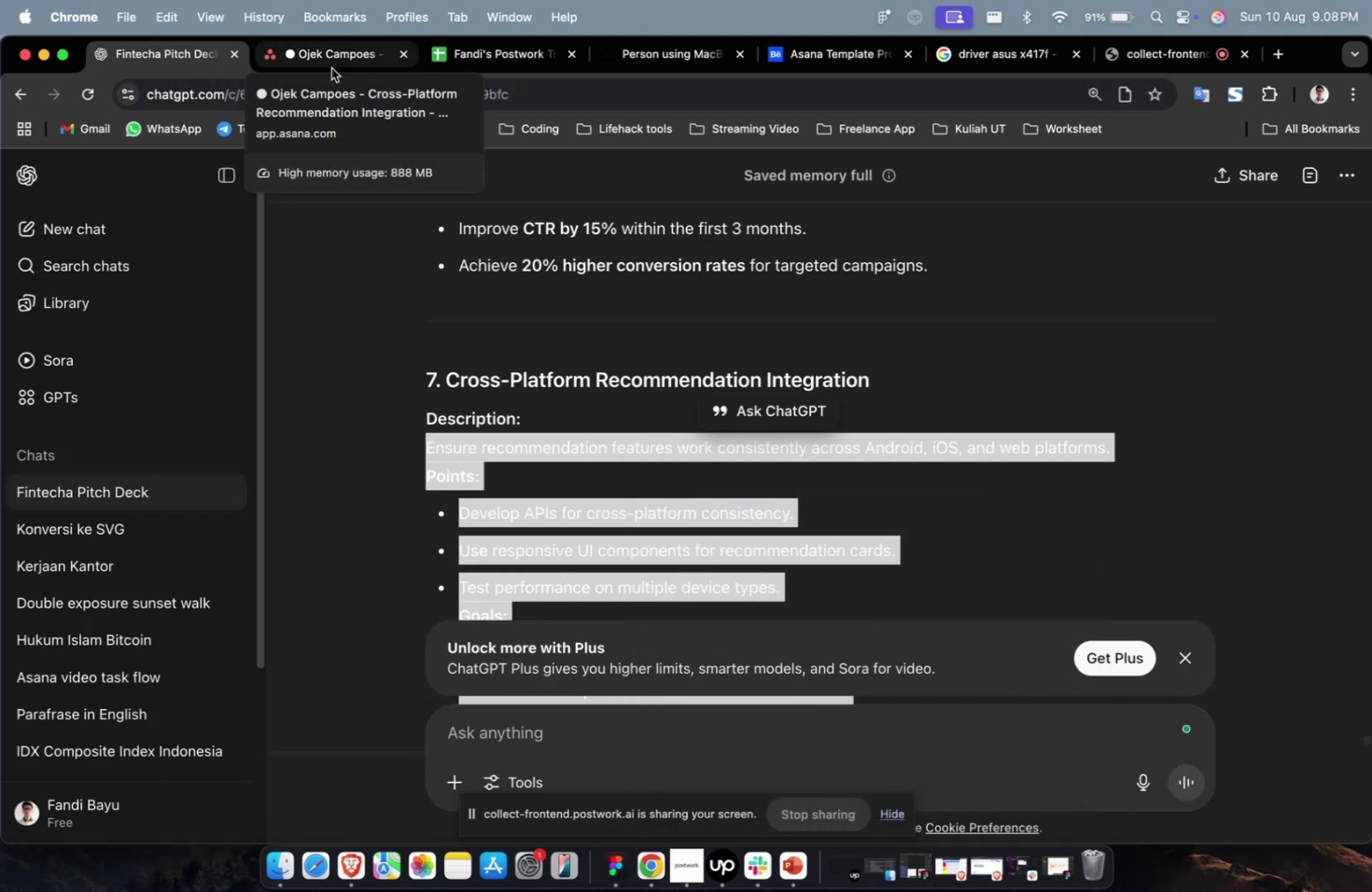 
left_click([328, 63])
 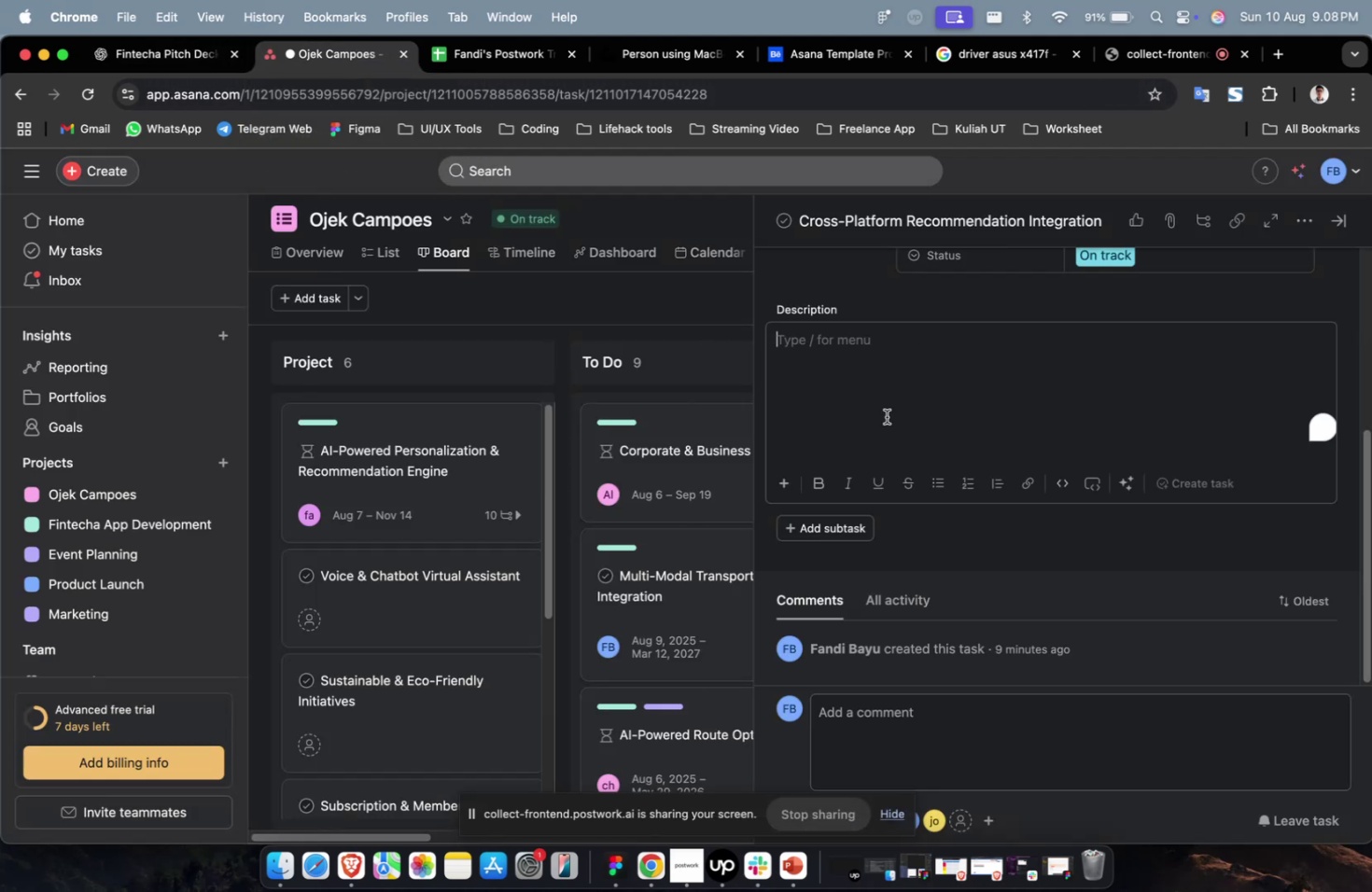 
right_click([872, 381])
 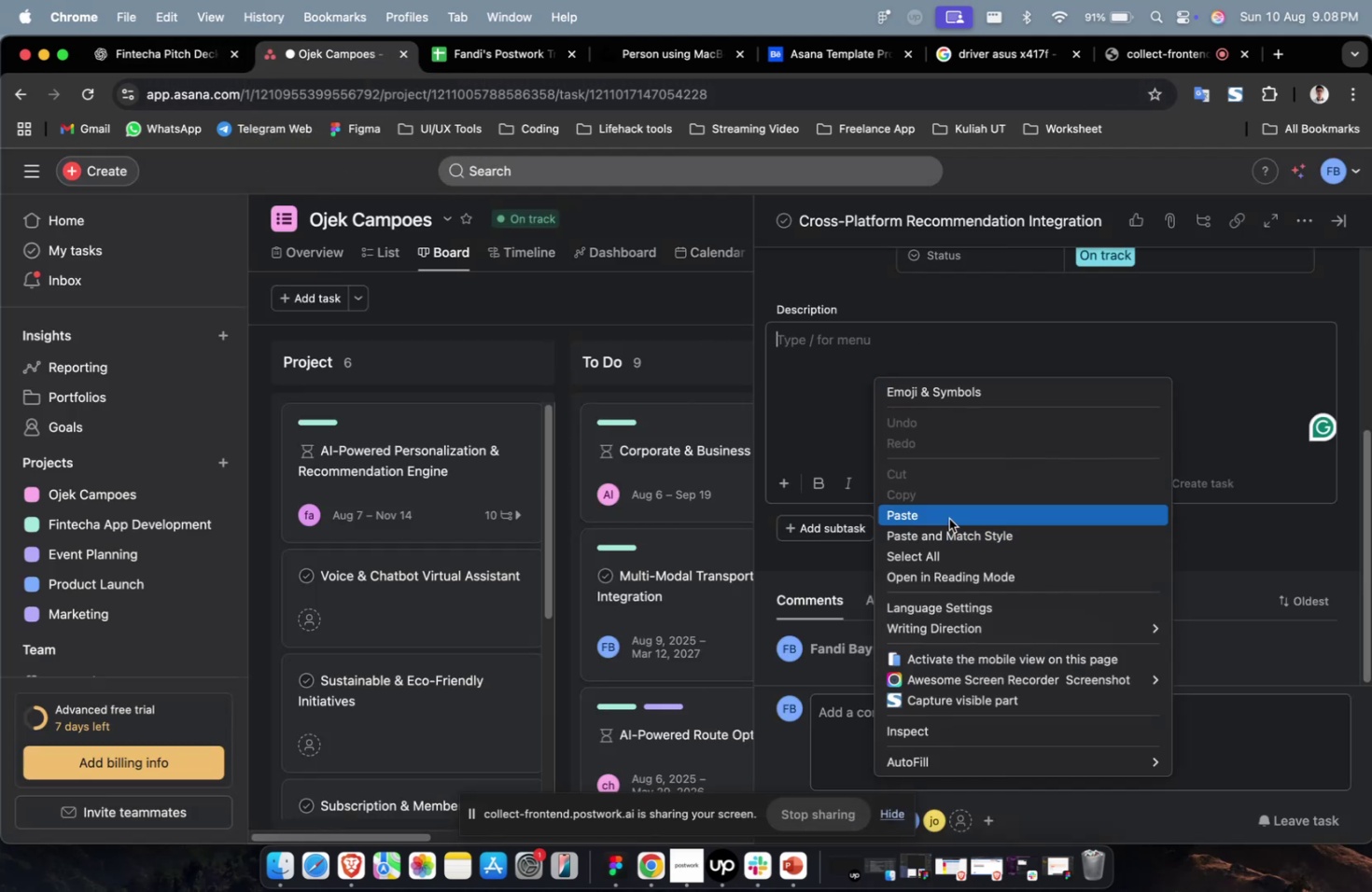 
left_click([948, 518])
 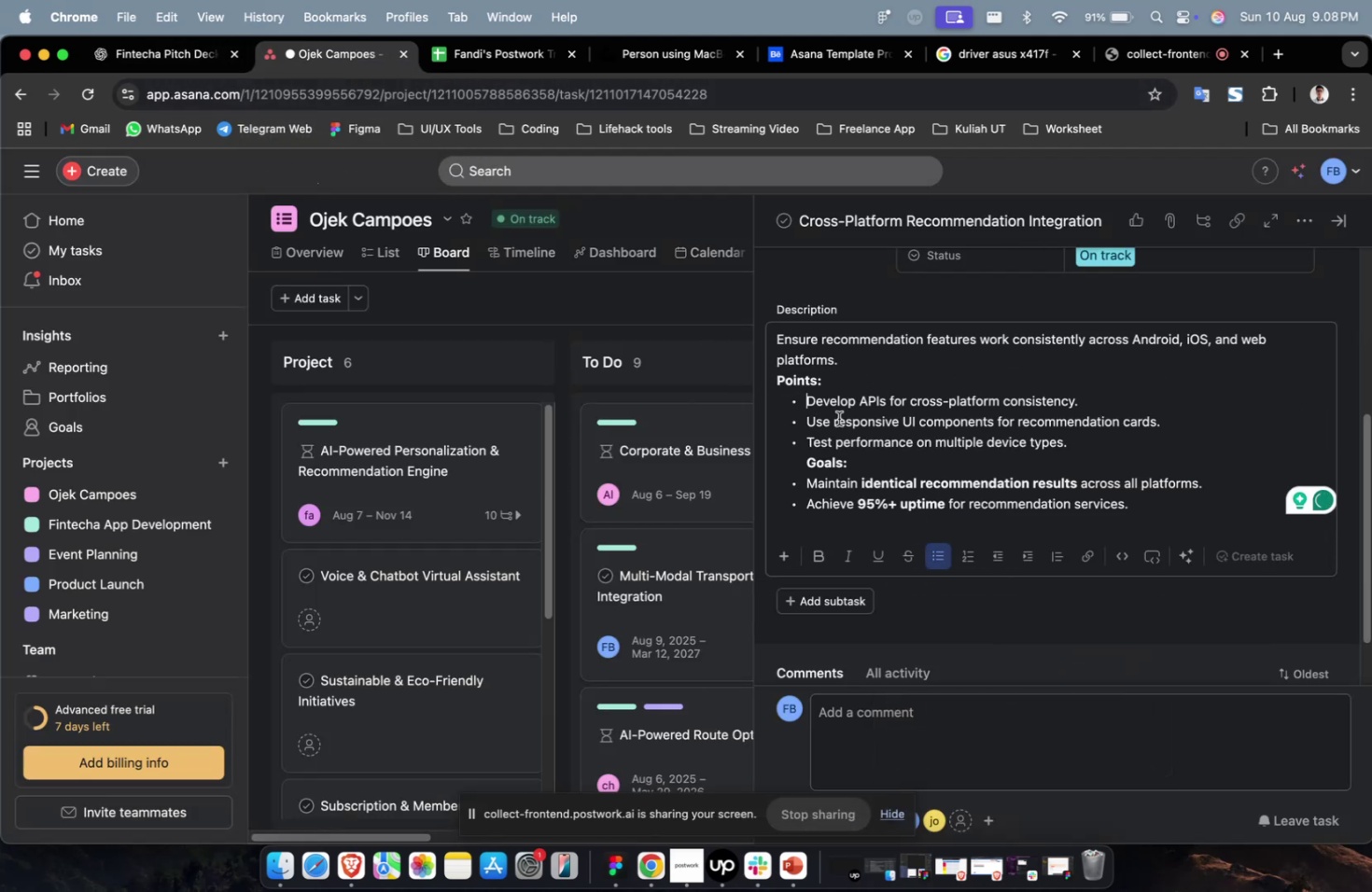 
scroll: coordinate [1071, 504], scroll_direction: down, amount: 55.0
 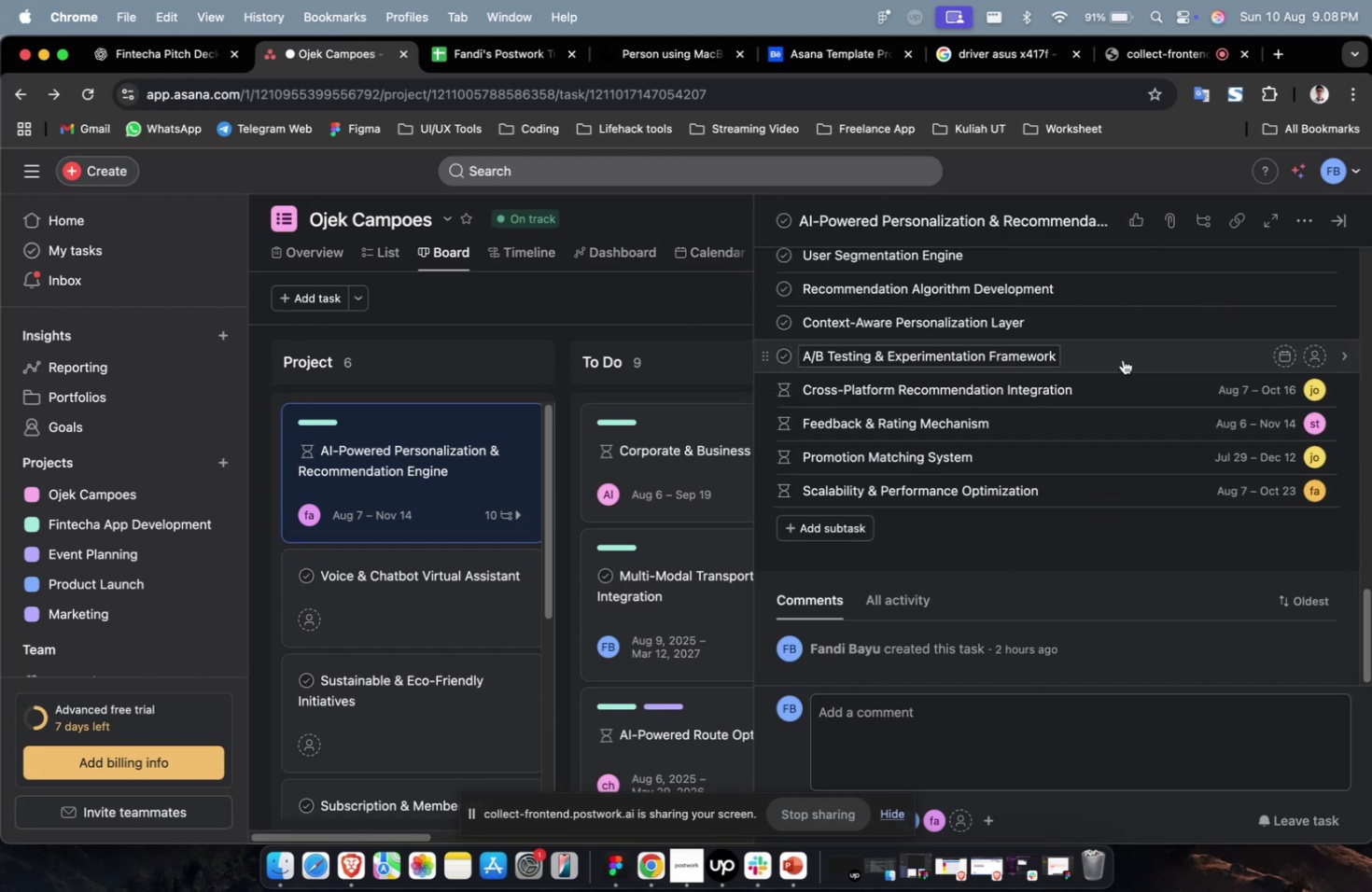 
left_click([1123, 359])
 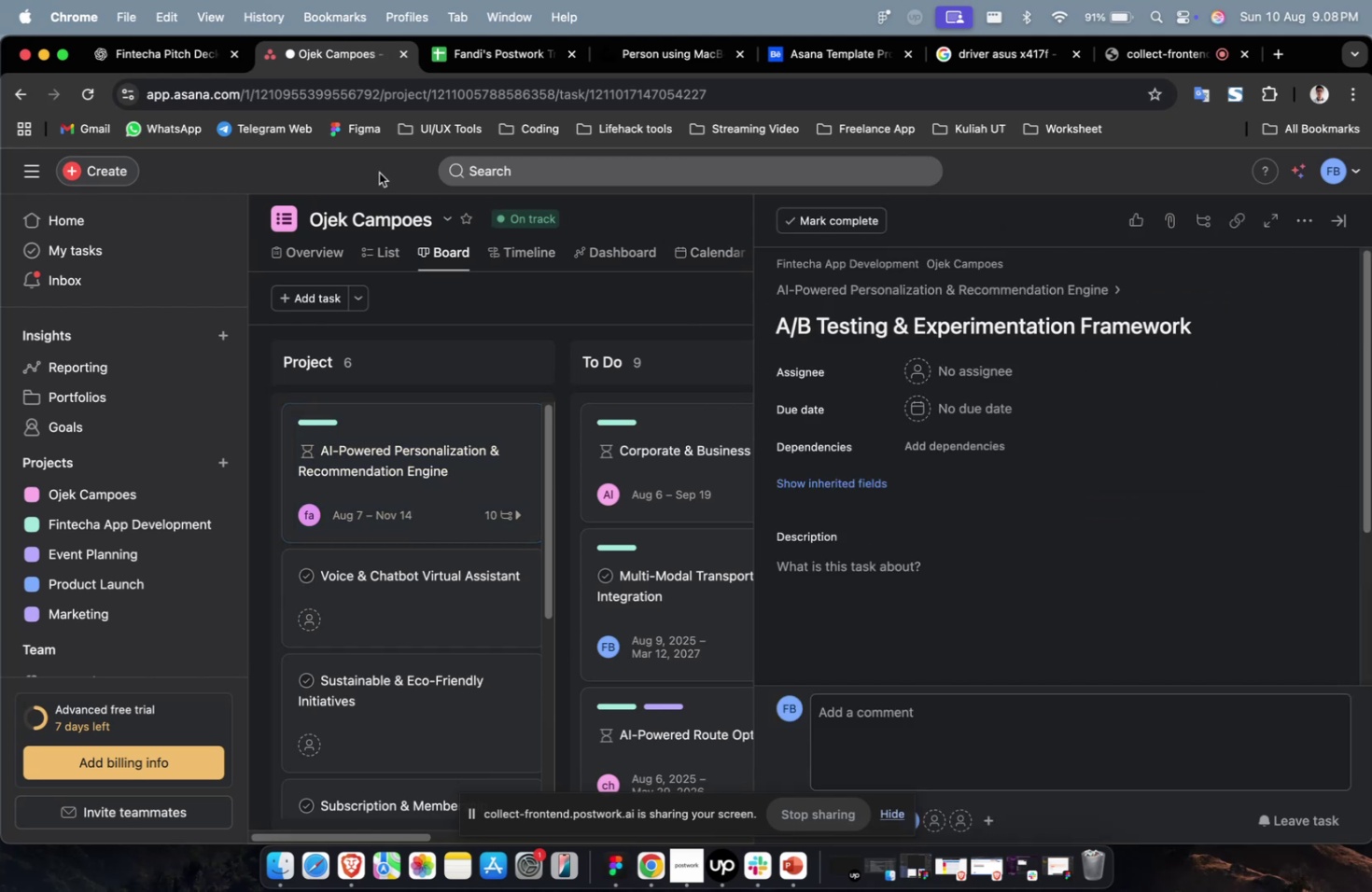 
left_click([165, 59])
 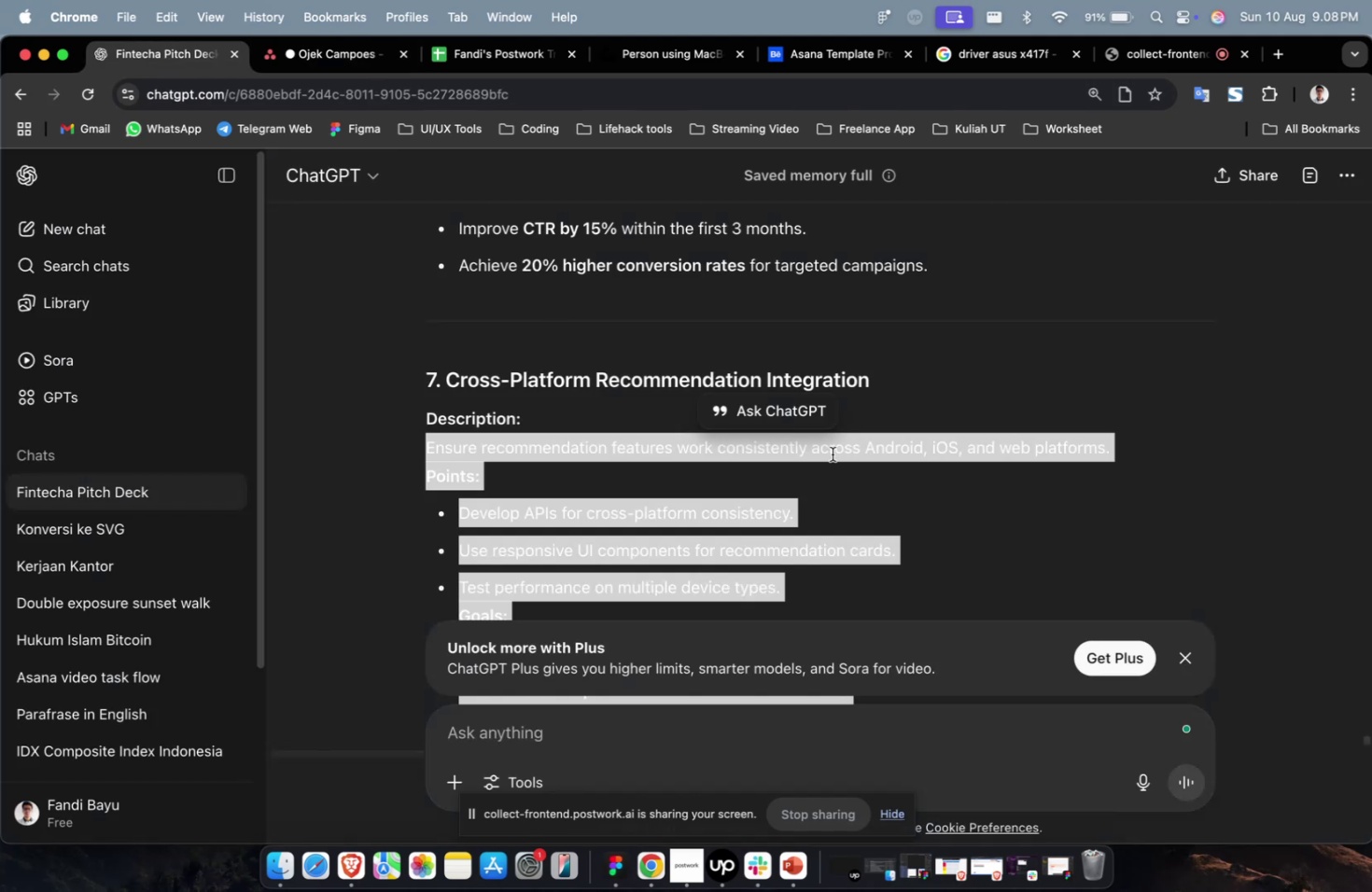 
scroll: coordinate [832, 453], scroll_direction: up, amount: 4.0
 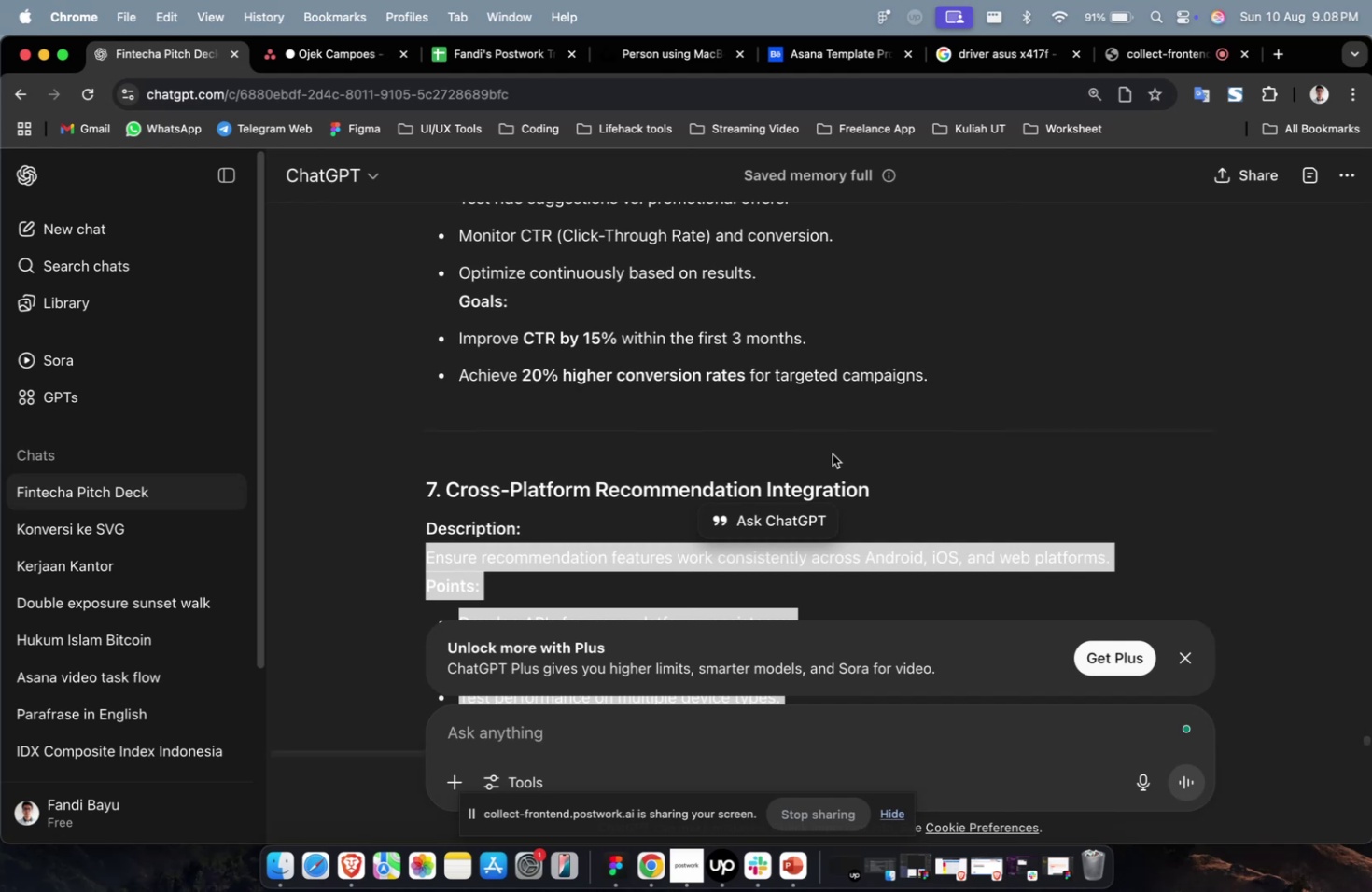 
wait(7.93)
 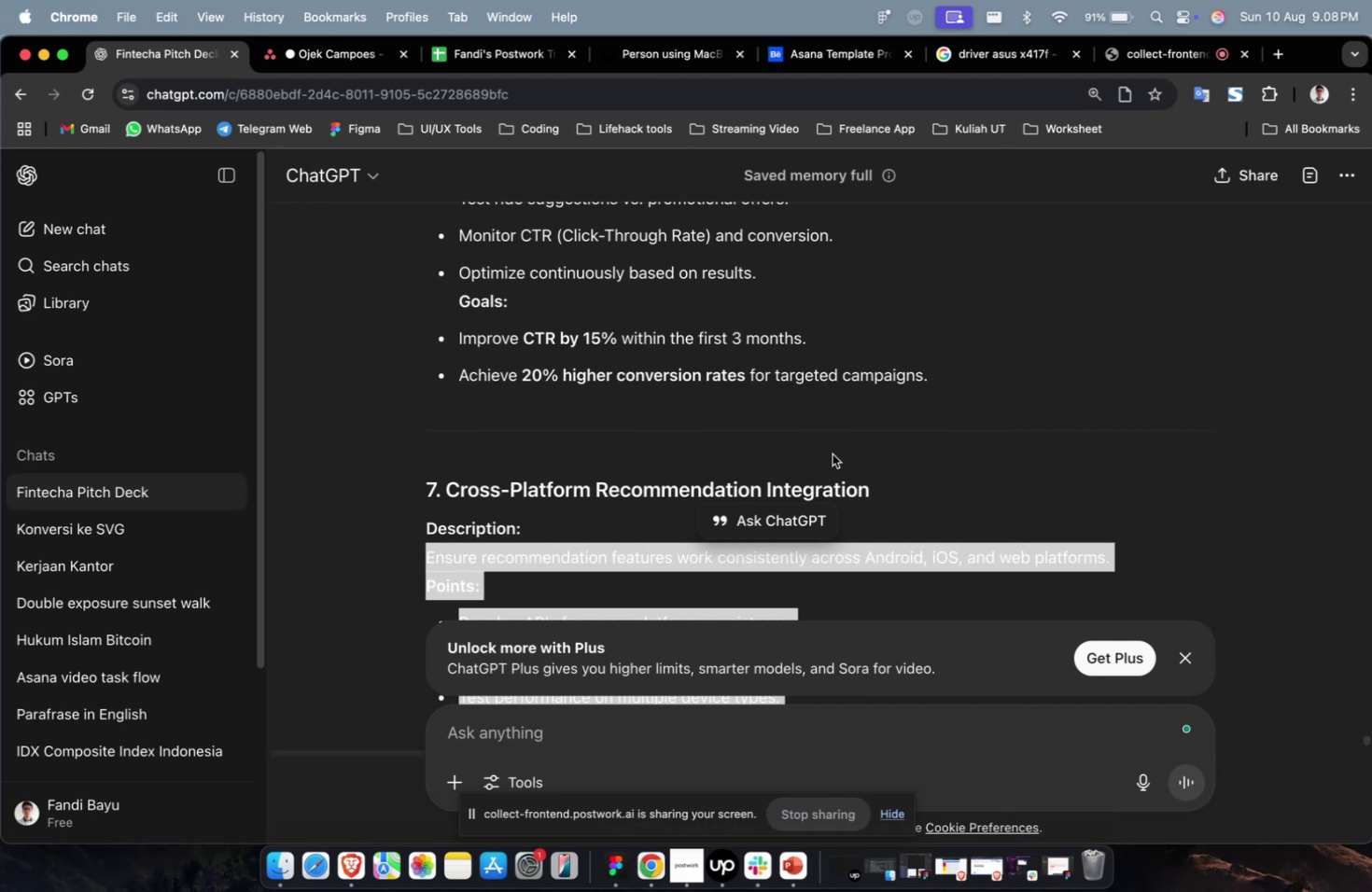 
scroll: coordinate [831, 472], scroll_direction: up, amount: 4.0
 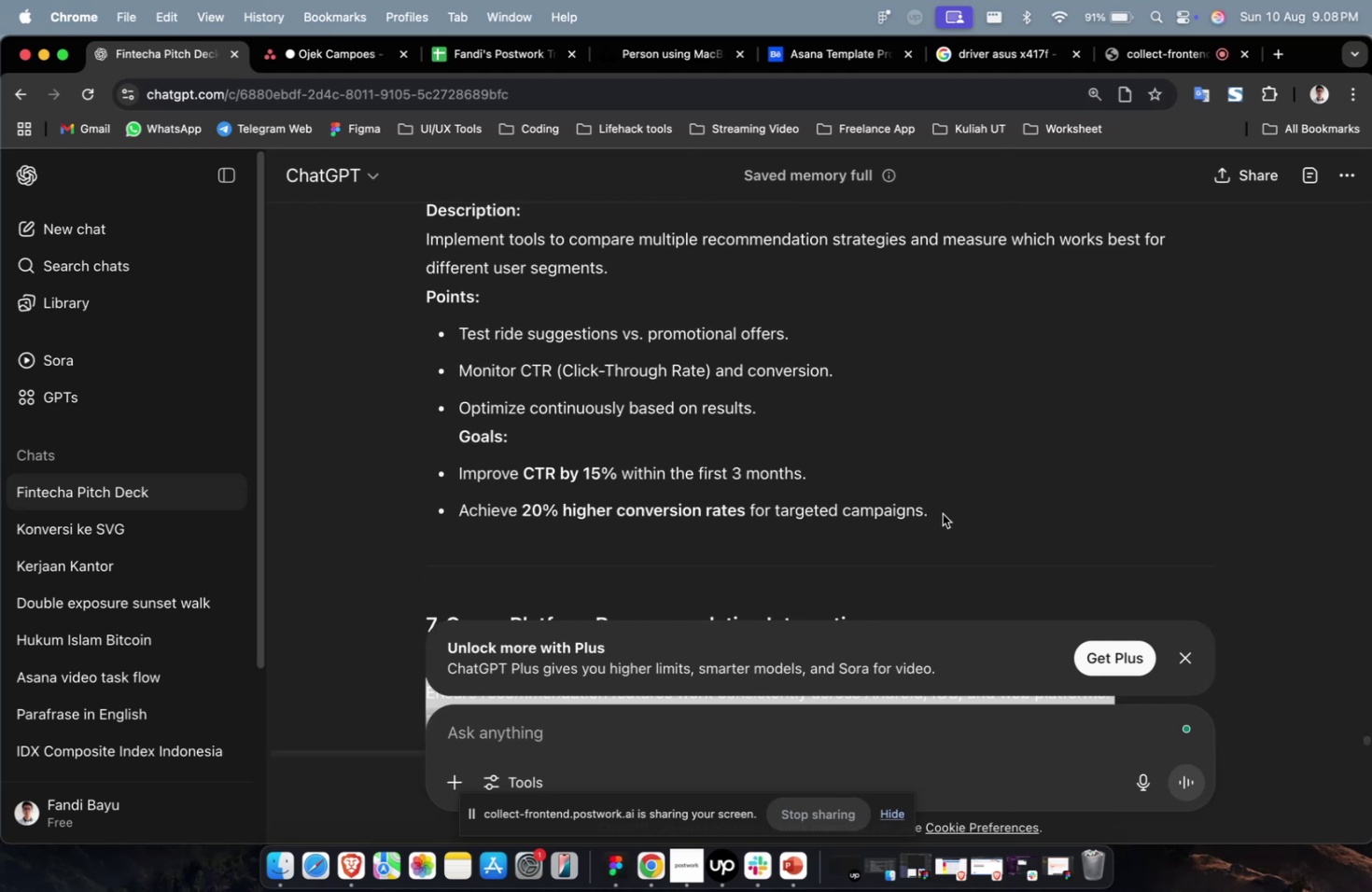 
left_click_drag(start_coordinate=[957, 517], to_coordinate=[419, 240])
 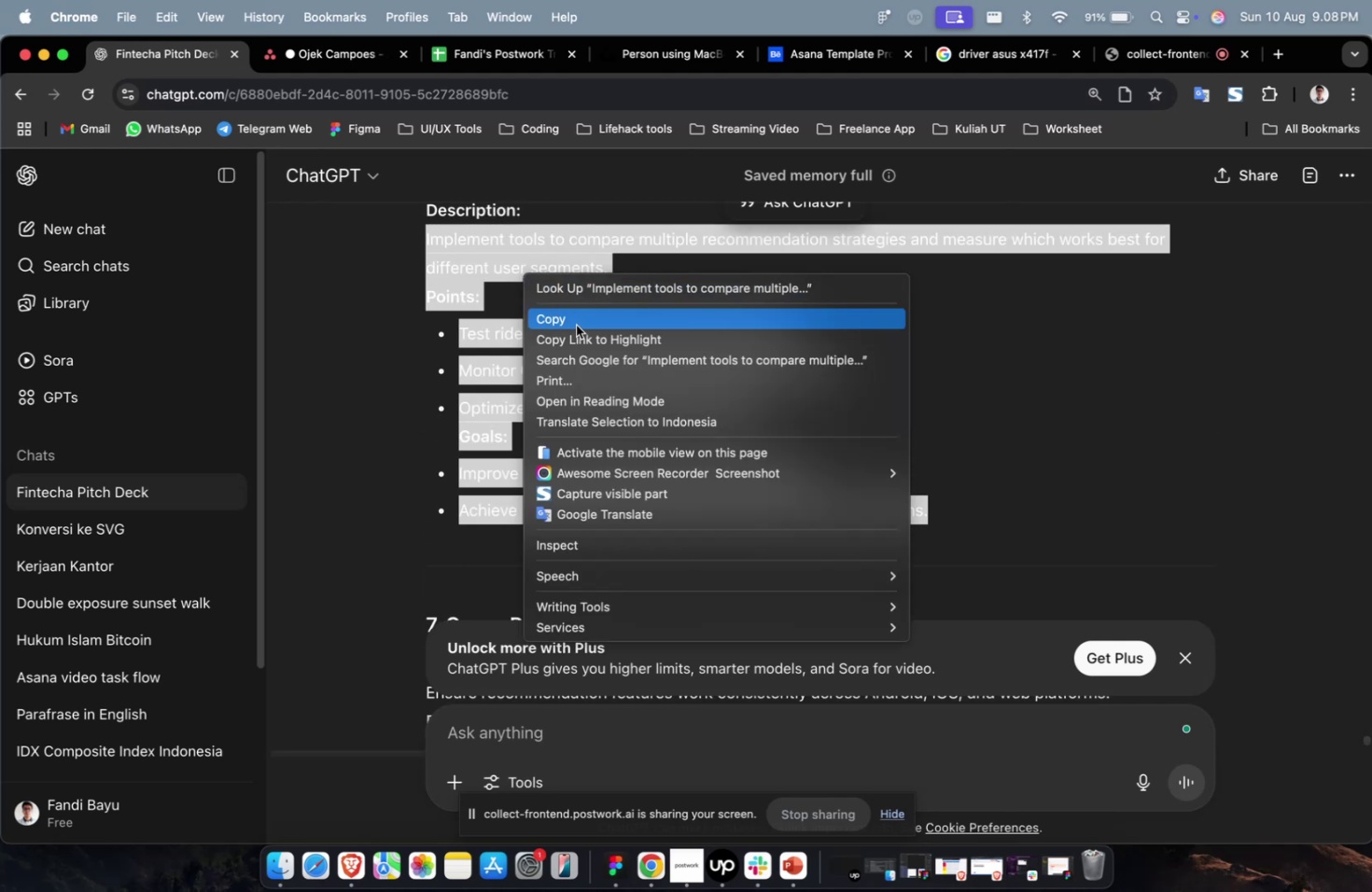 
left_click([576, 325])
 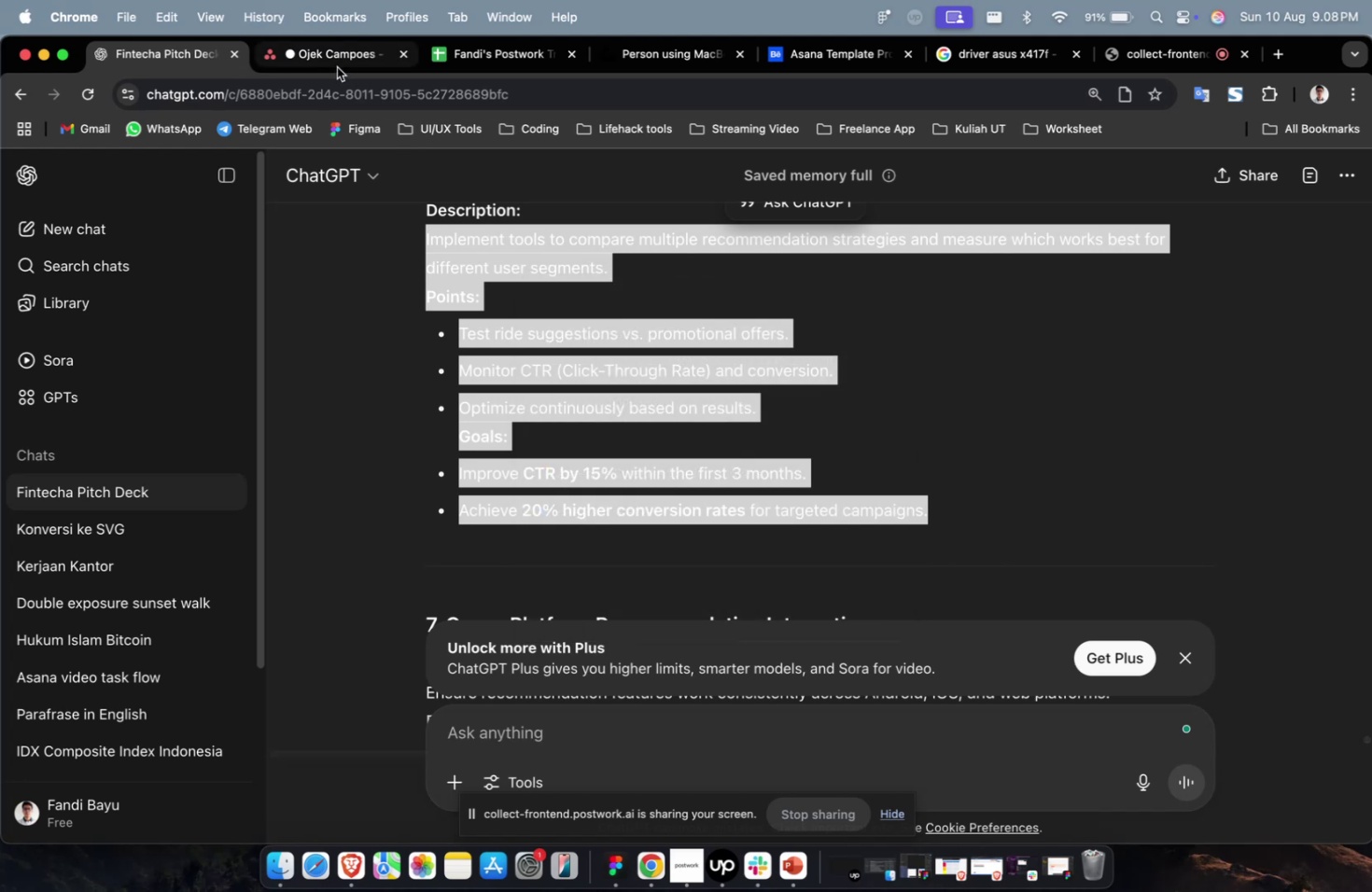 
double_click([337, 67])
 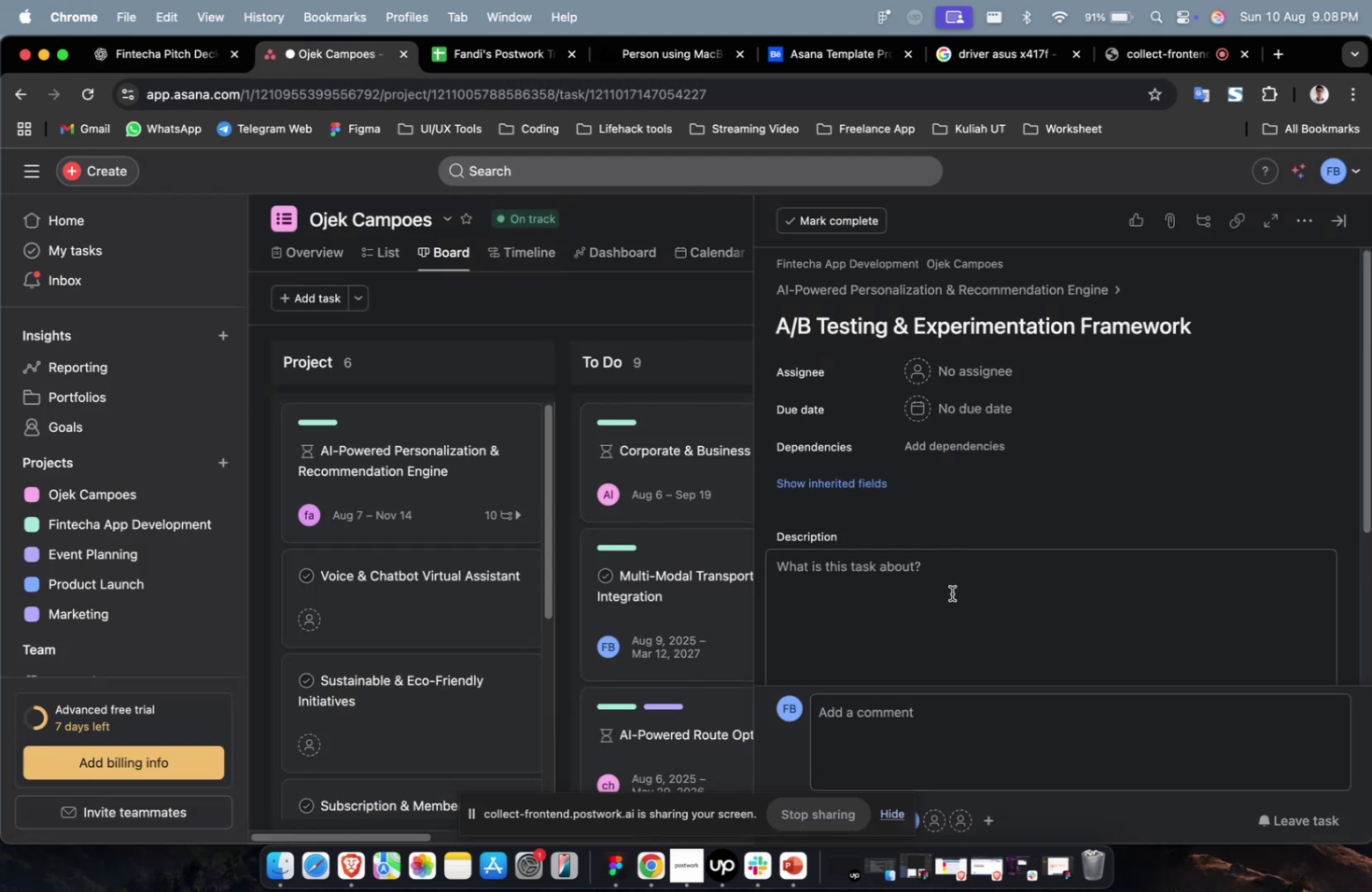 
triple_click([951, 592])
 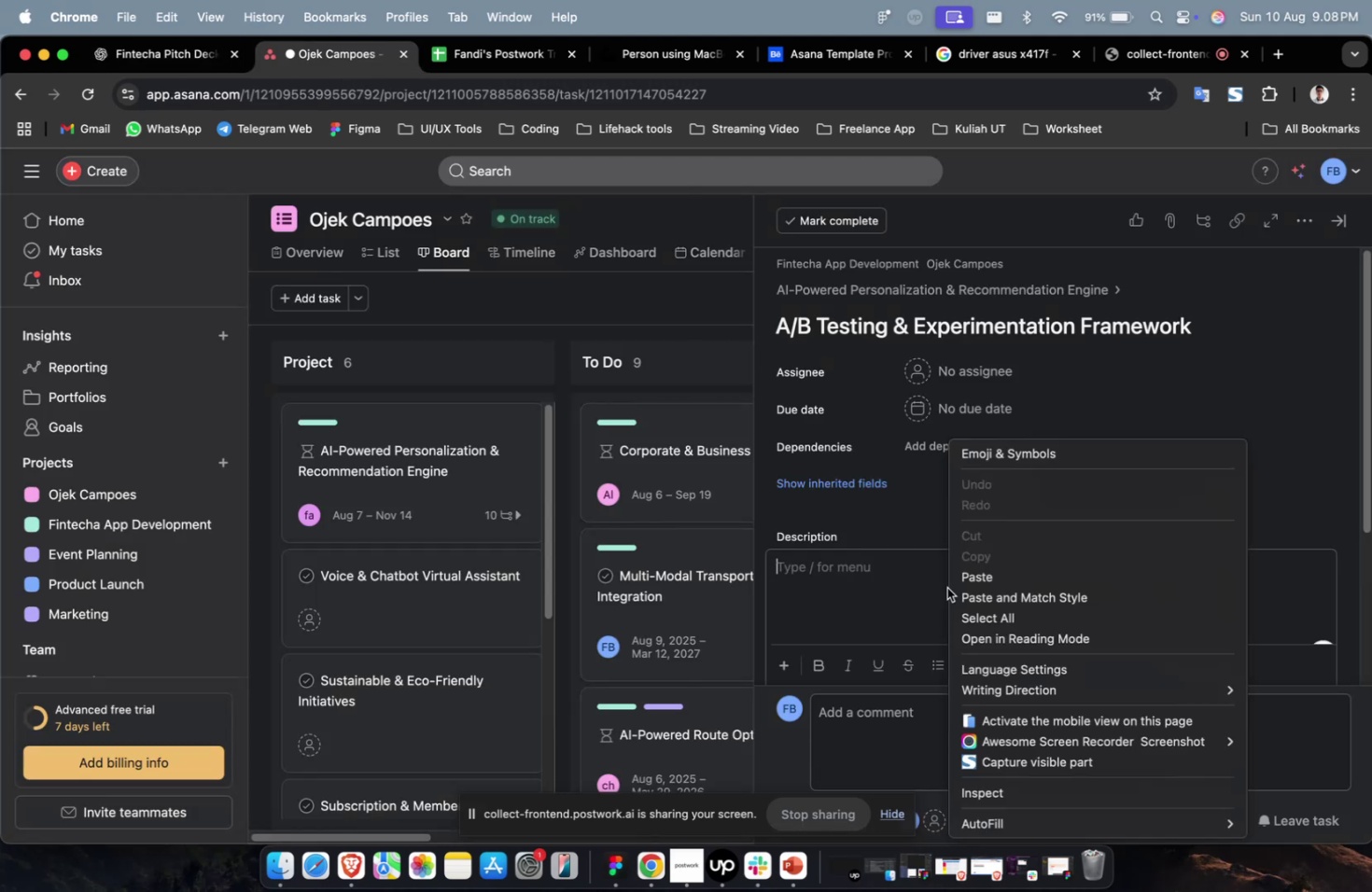 
right_click([946, 587])
 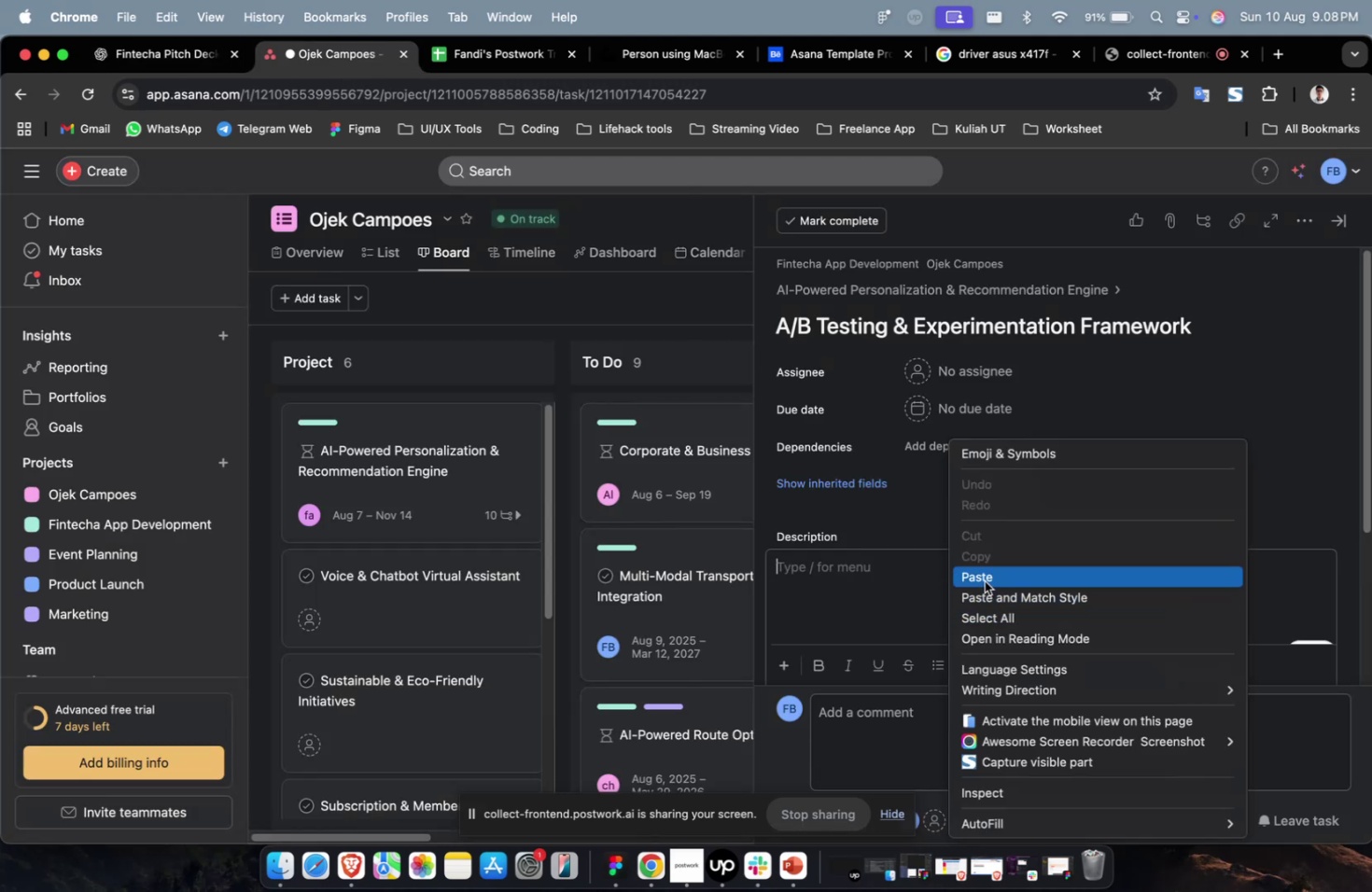 
scroll: coordinate [979, 574], scroll_direction: up, amount: 13.0
 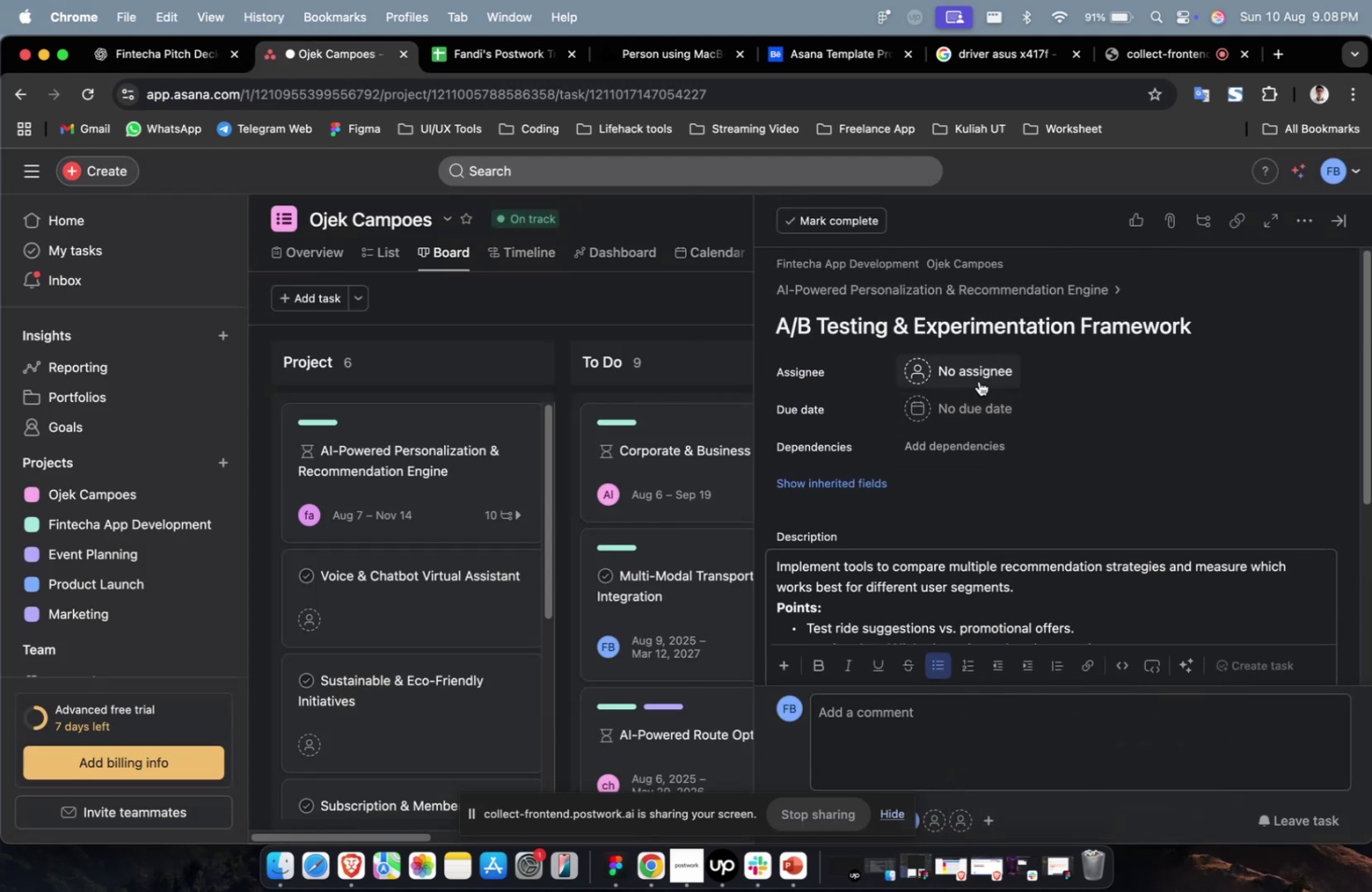 
left_click([978, 381])
 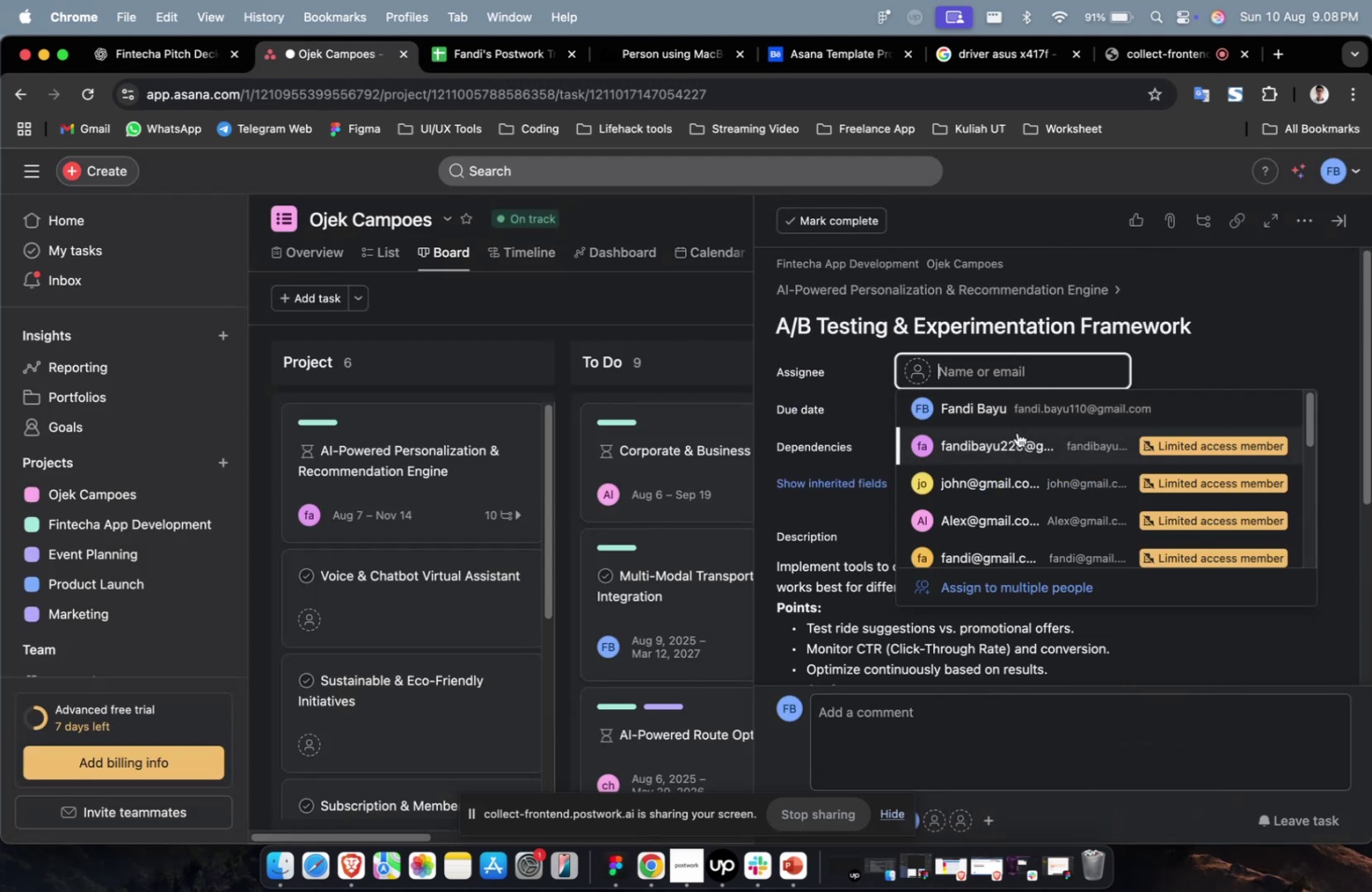 
left_click([1018, 437])
 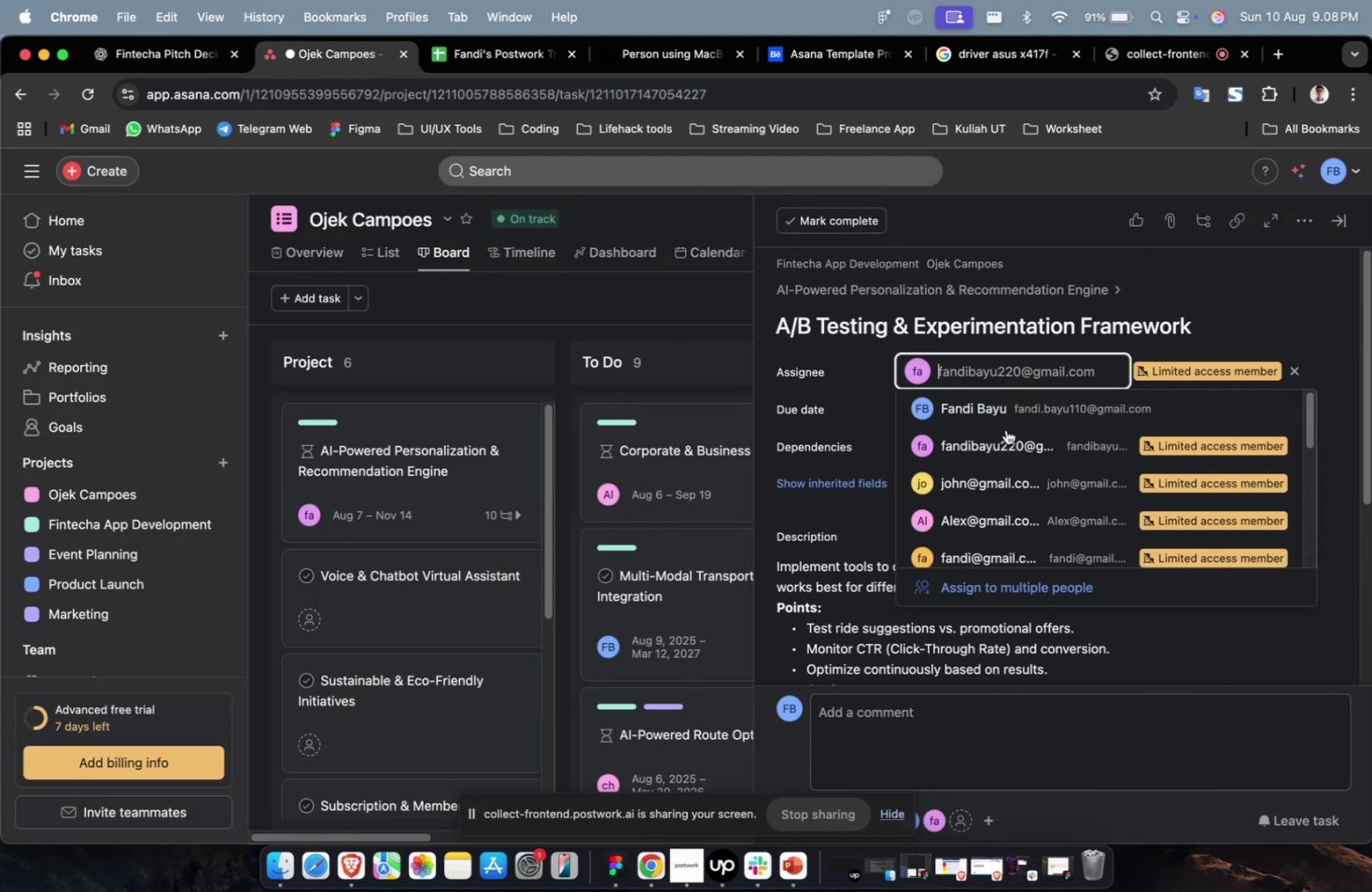 
scroll: coordinate [1011, 508], scroll_direction: down, amount: 4.0
 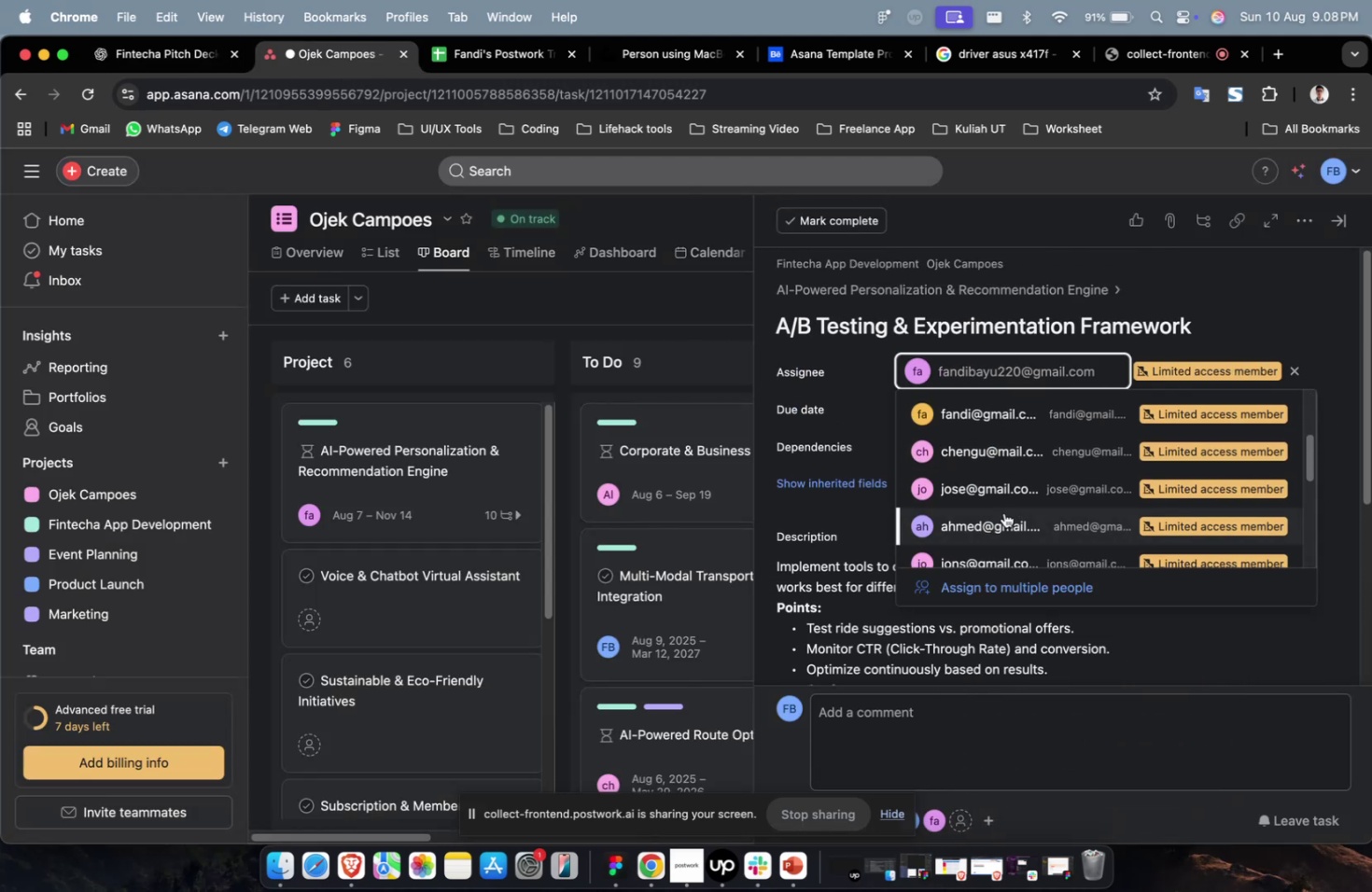 
left_click([1003, 512])
 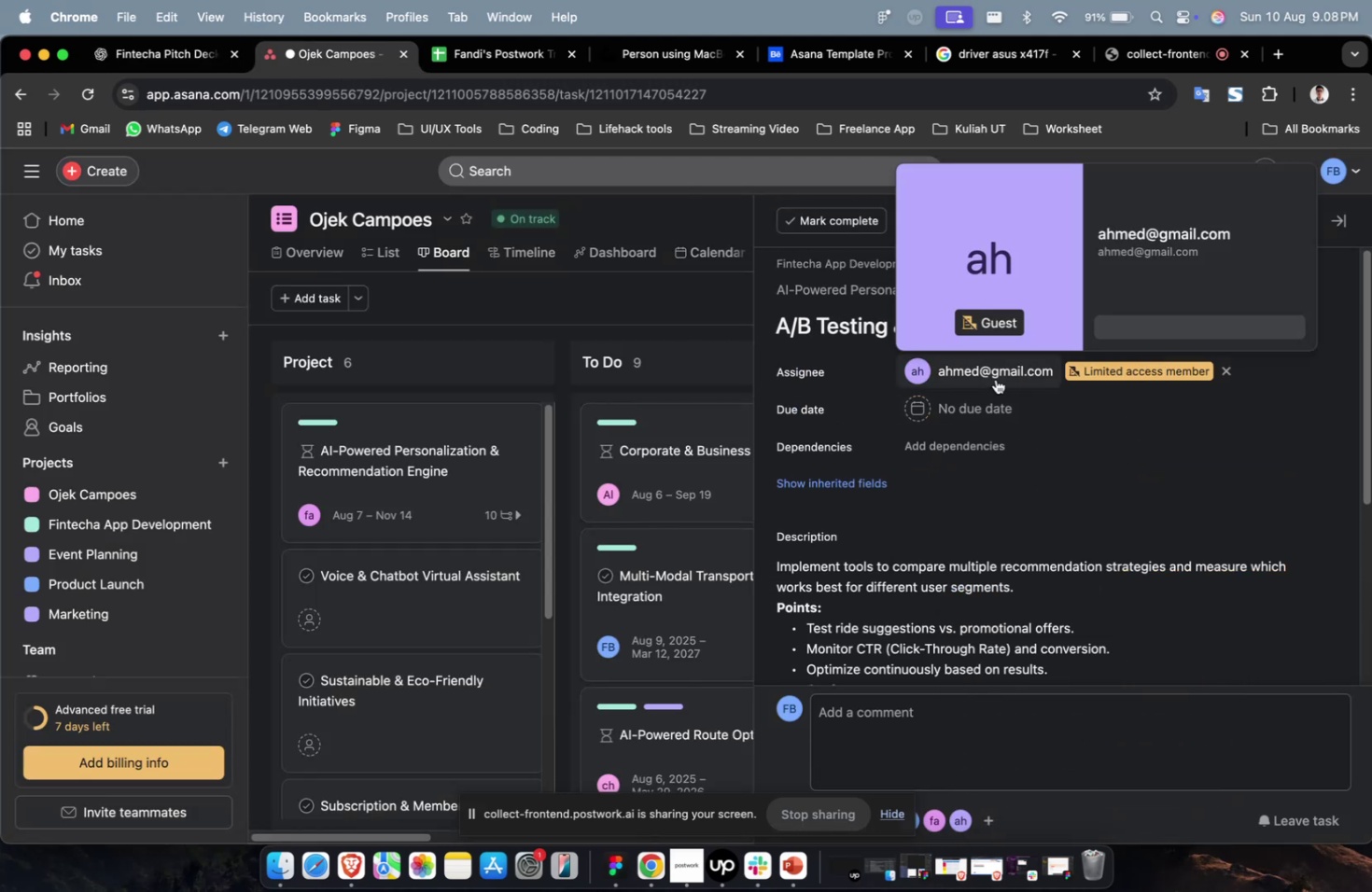 
left_click([995, 379])
 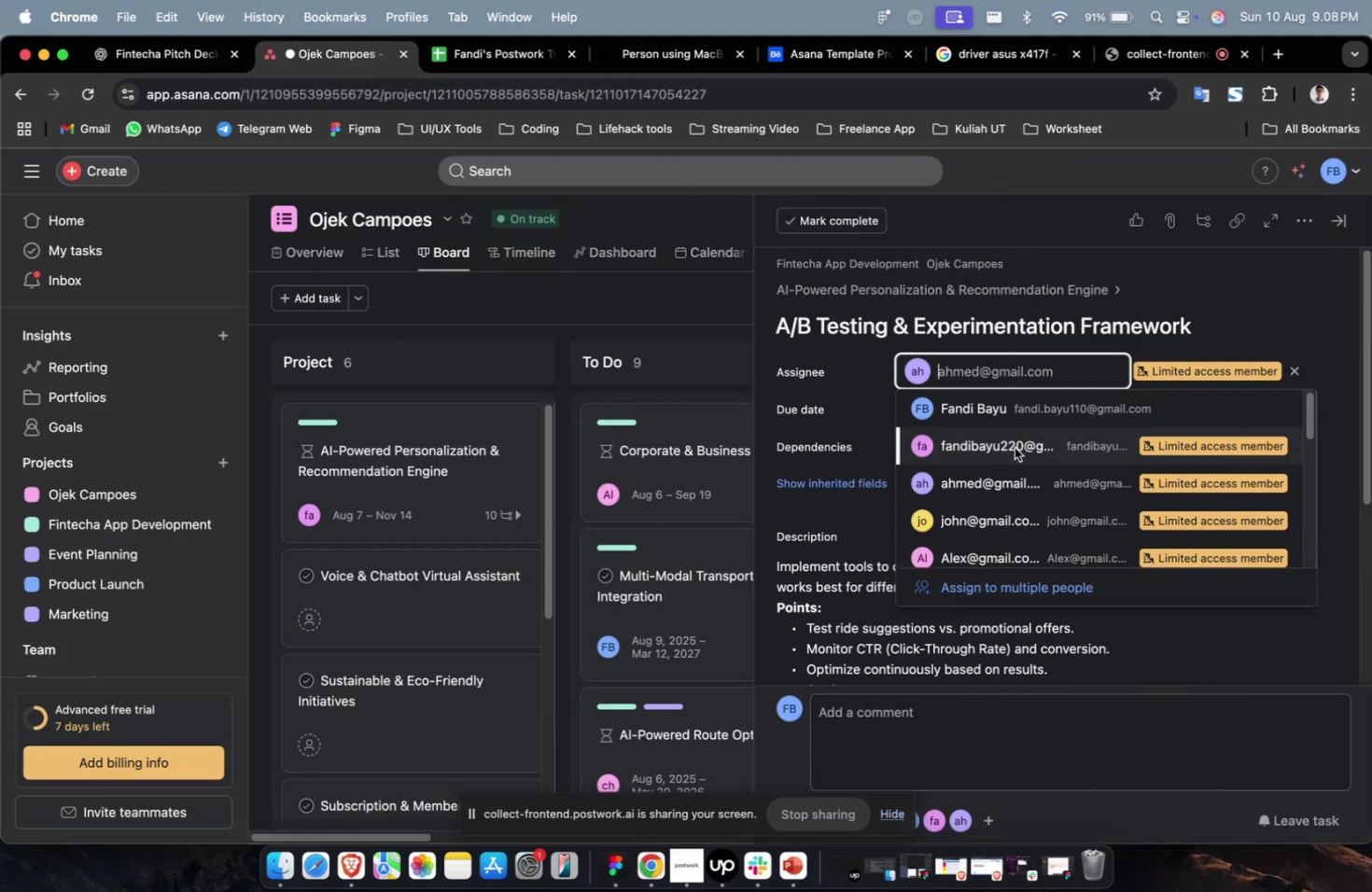 
scroll: coordinate [1014, 447], scroll_direction: down, amount: 9.0
 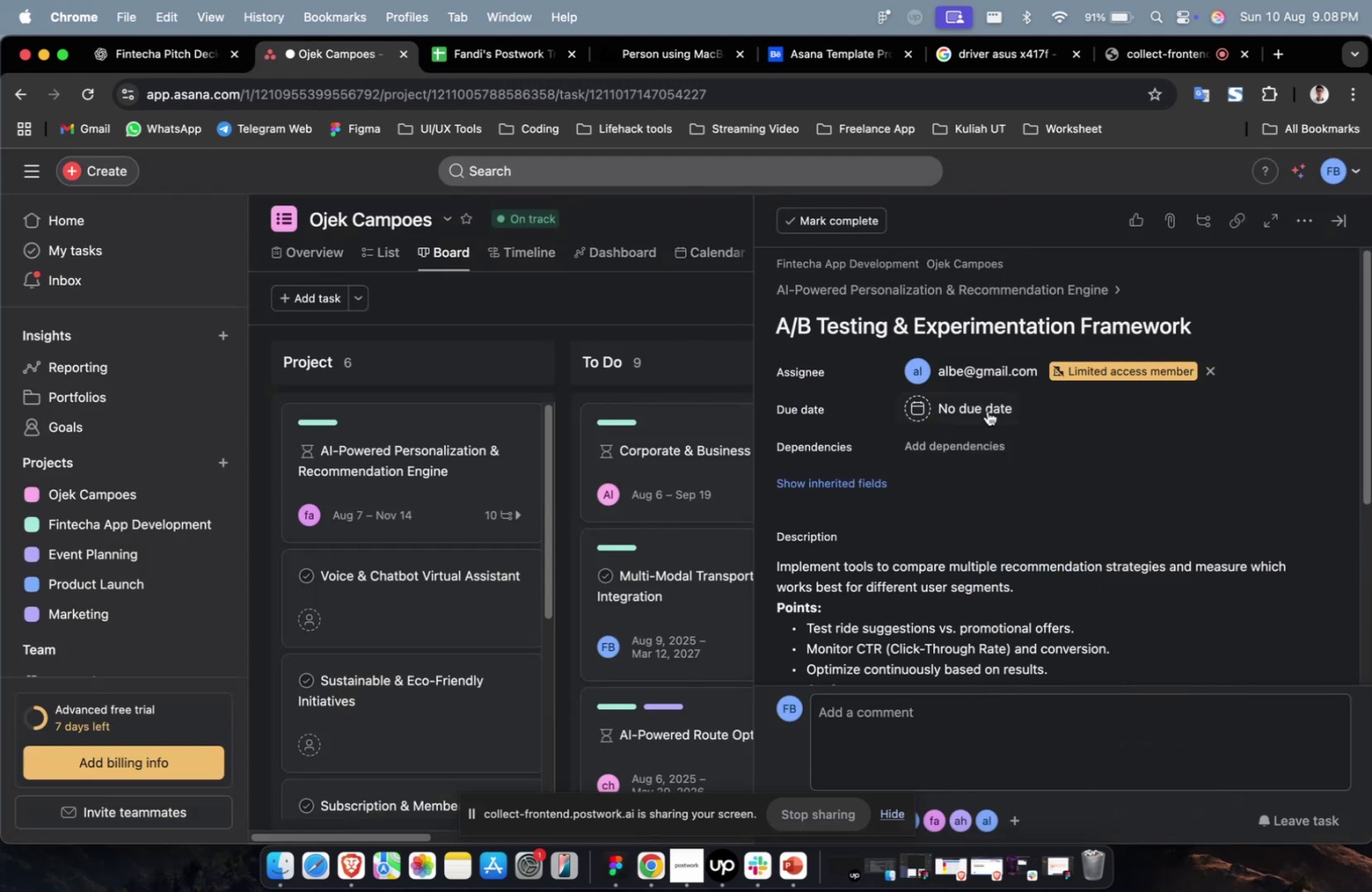 
double_click([984, 403])
 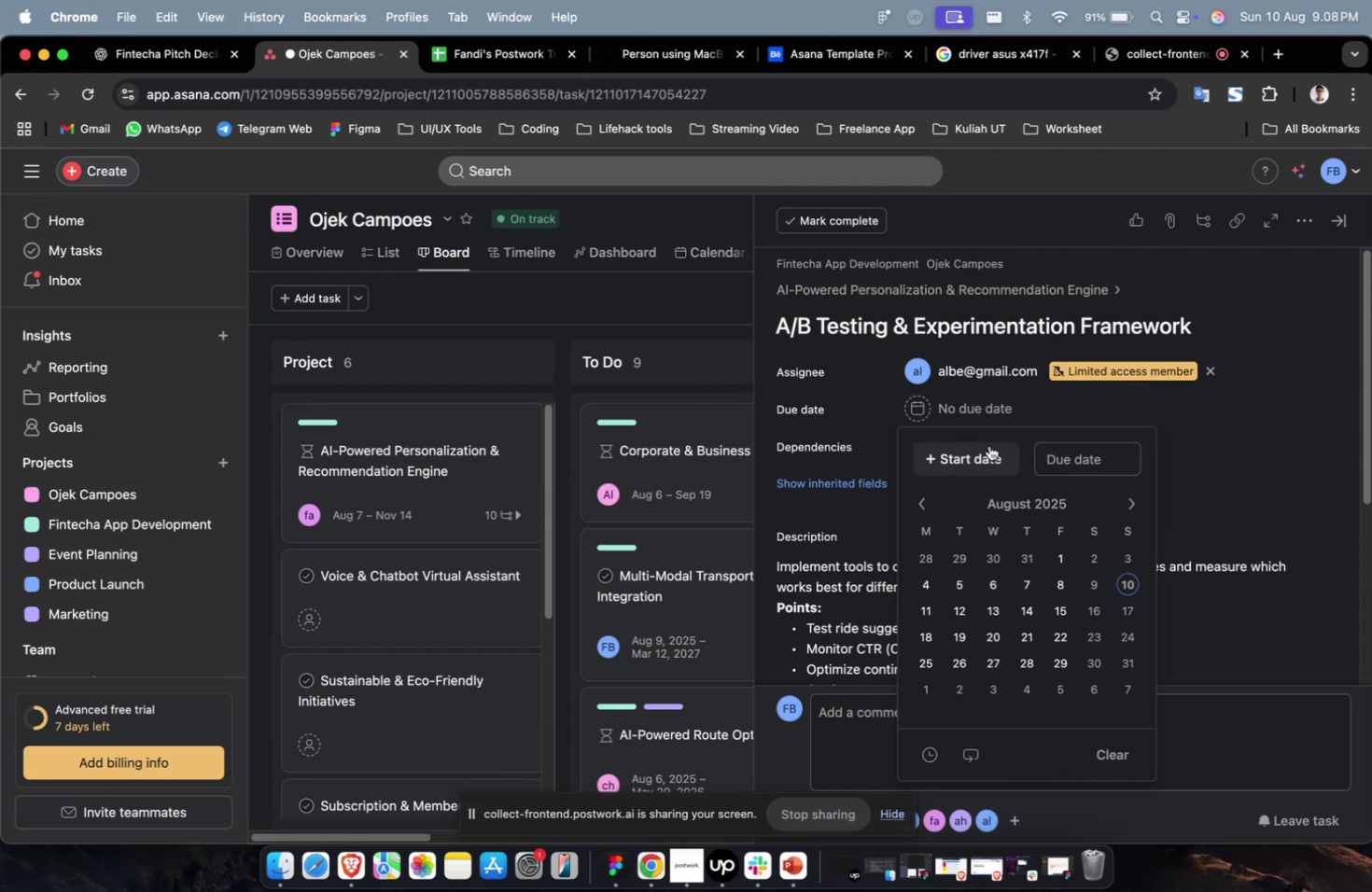 
triple_click([988, 445])
 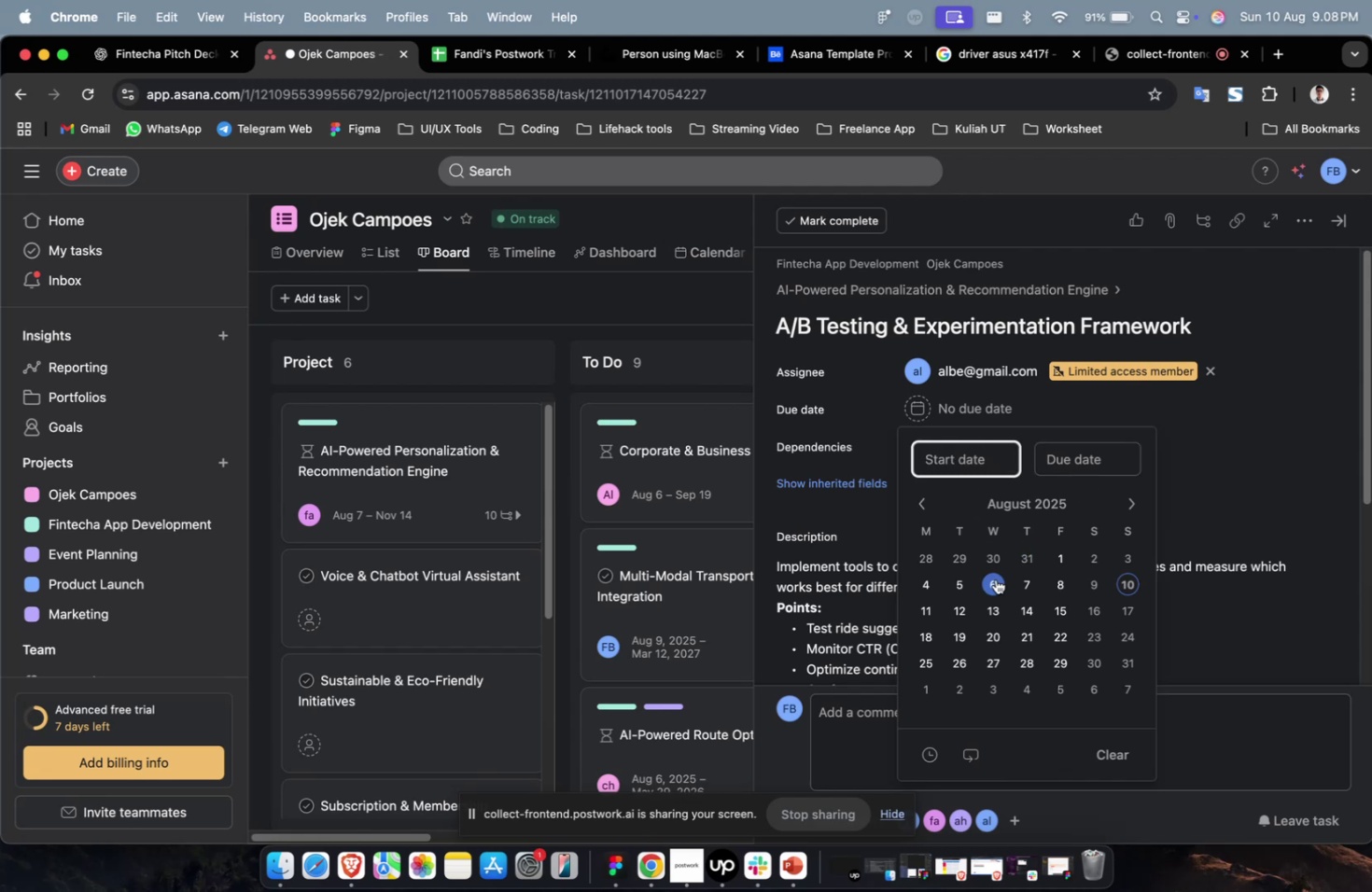 
left_click([995, 579])
 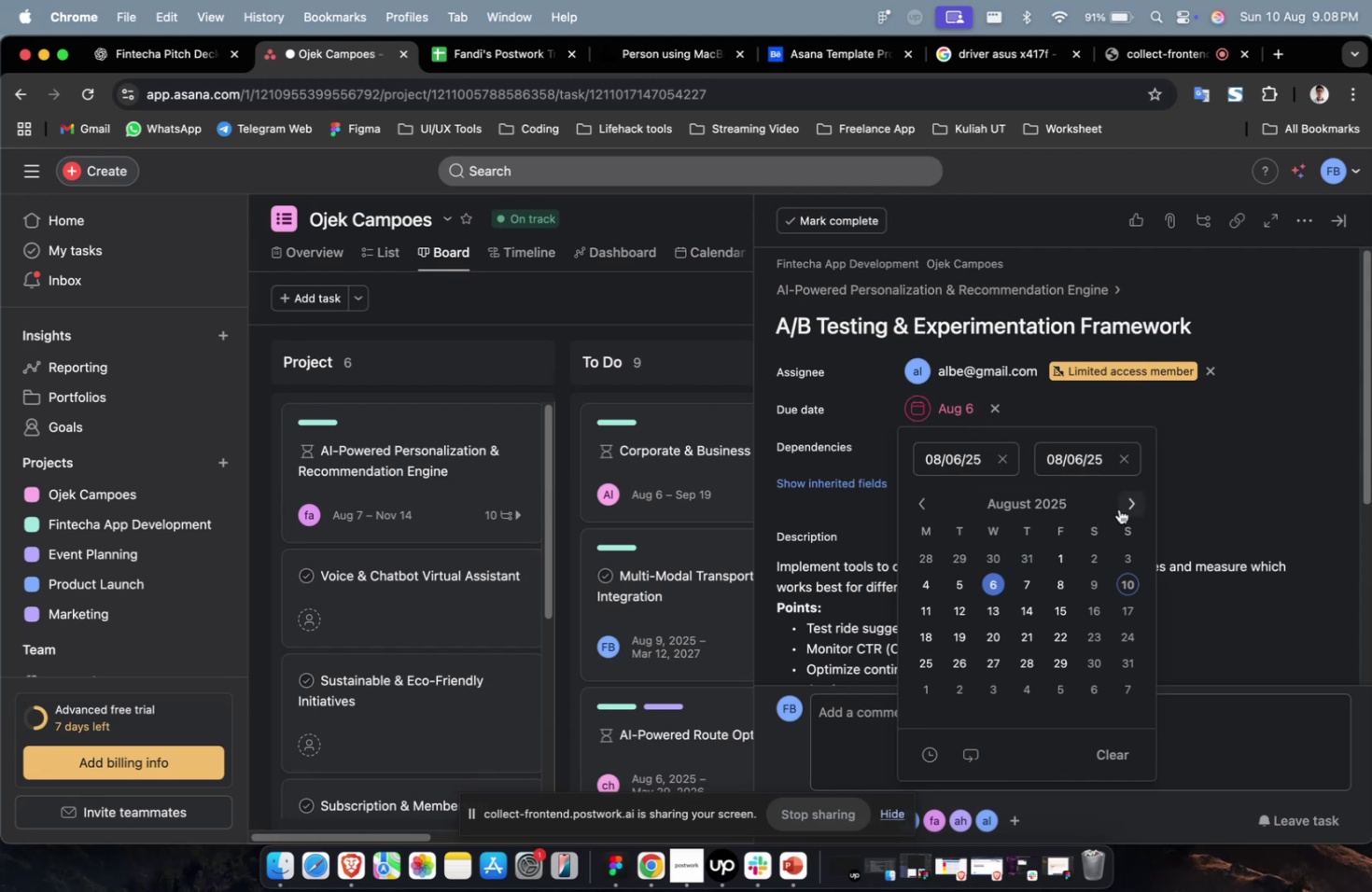 
double_click([1118, 509])
 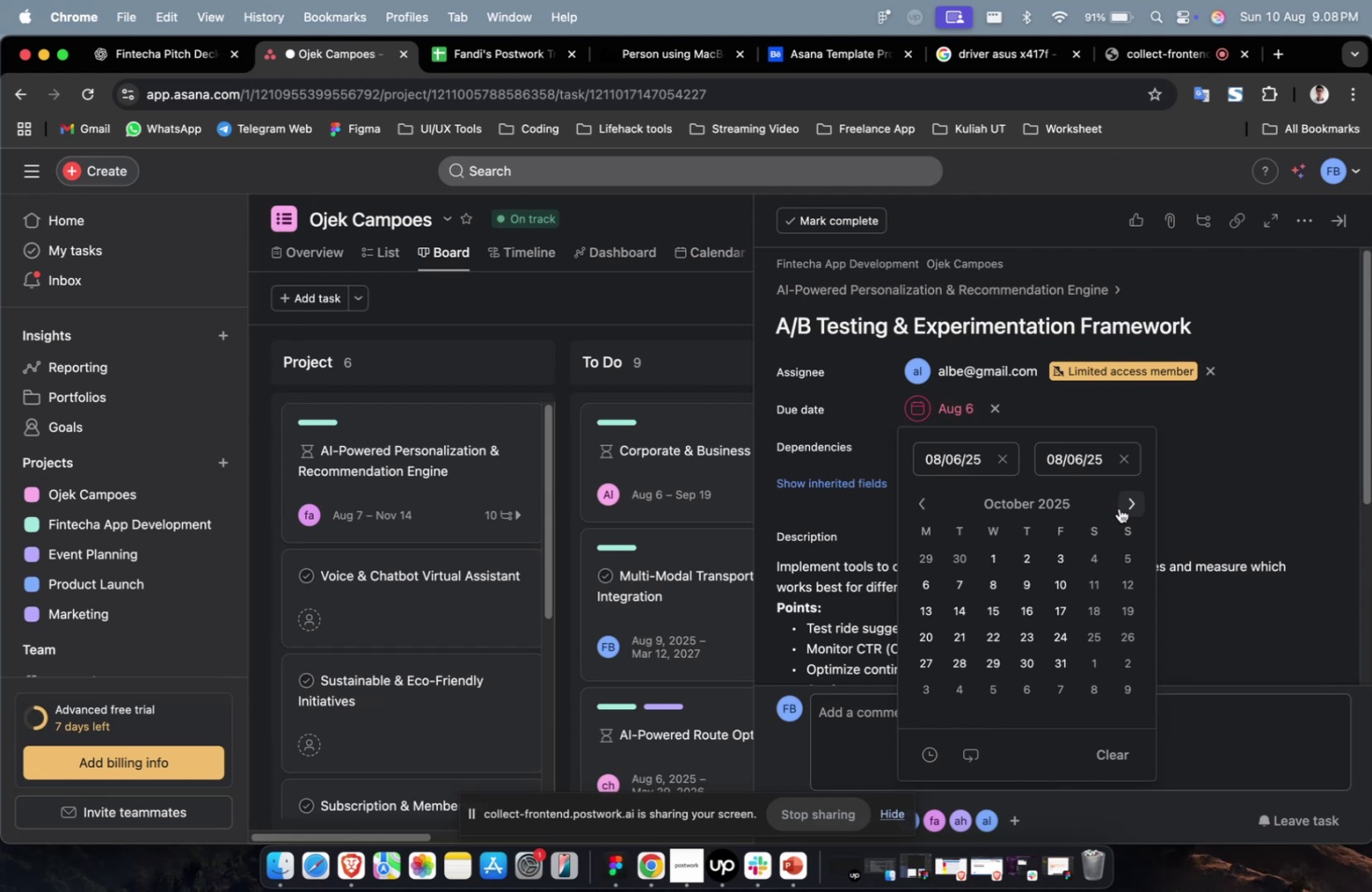 
wait(19.84)
 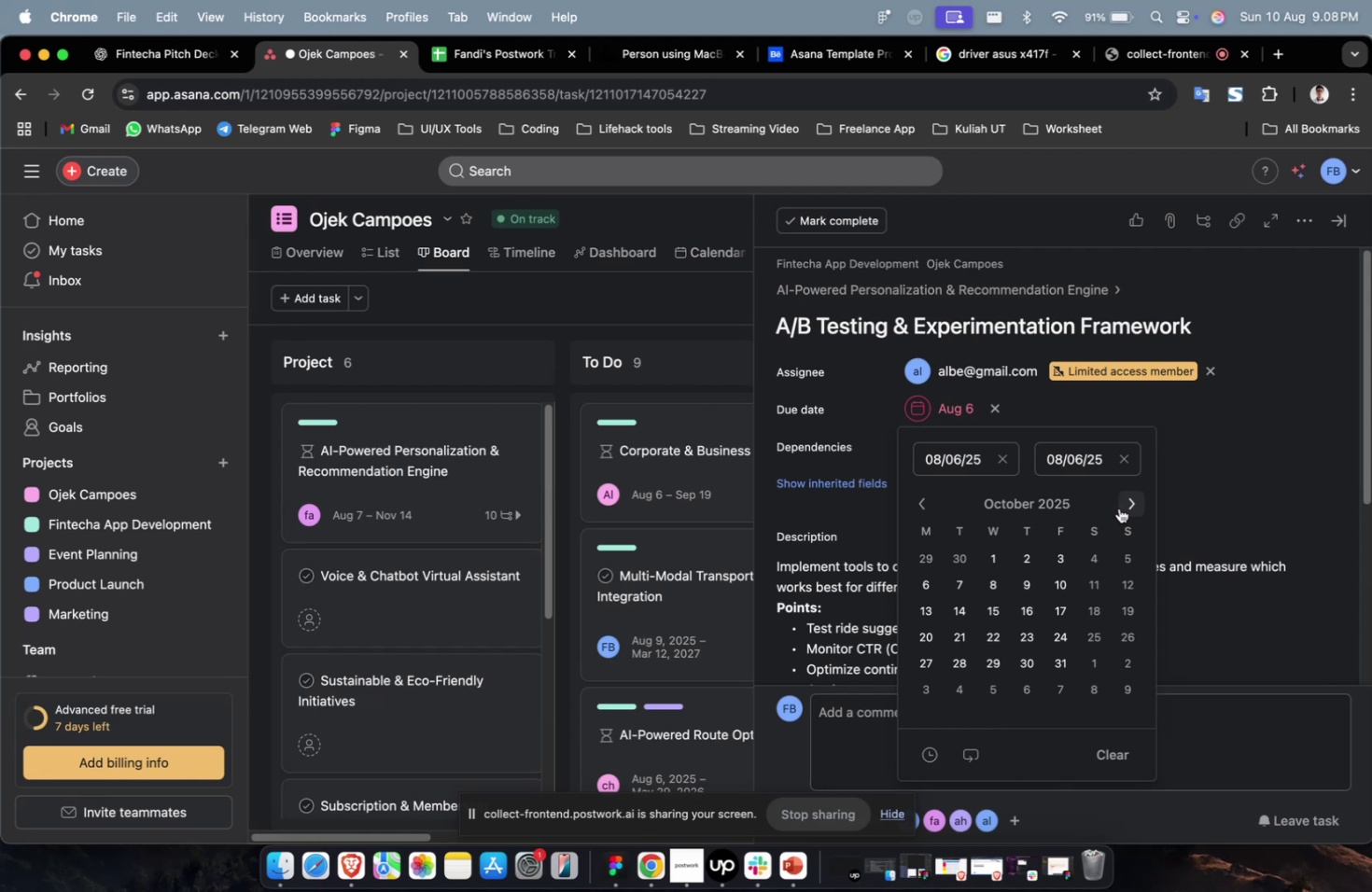 
scroll: coordinate [1109, 521], scroll_direction: down, amount: 4.0
 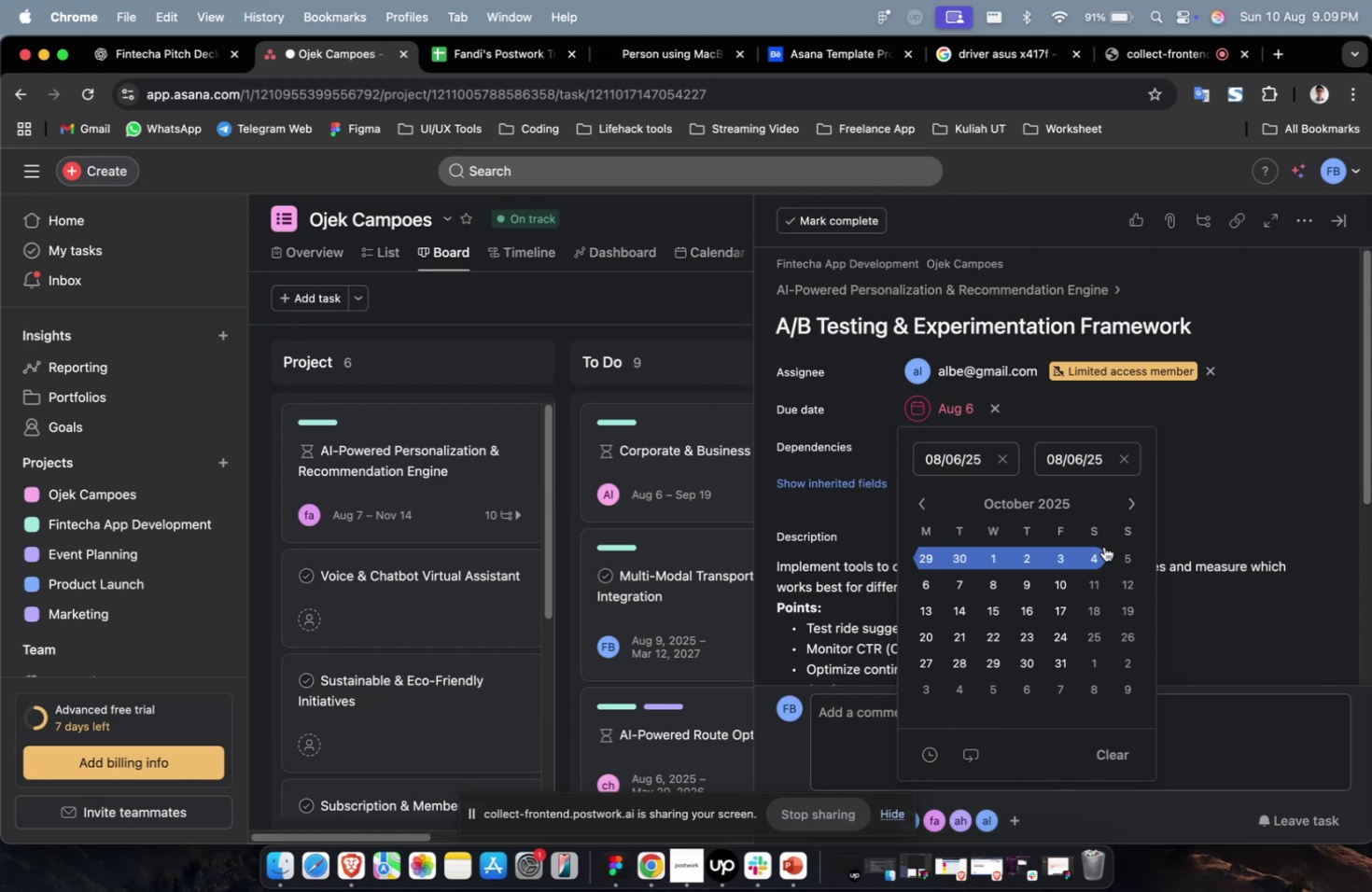 
left_click([1080, 556])
 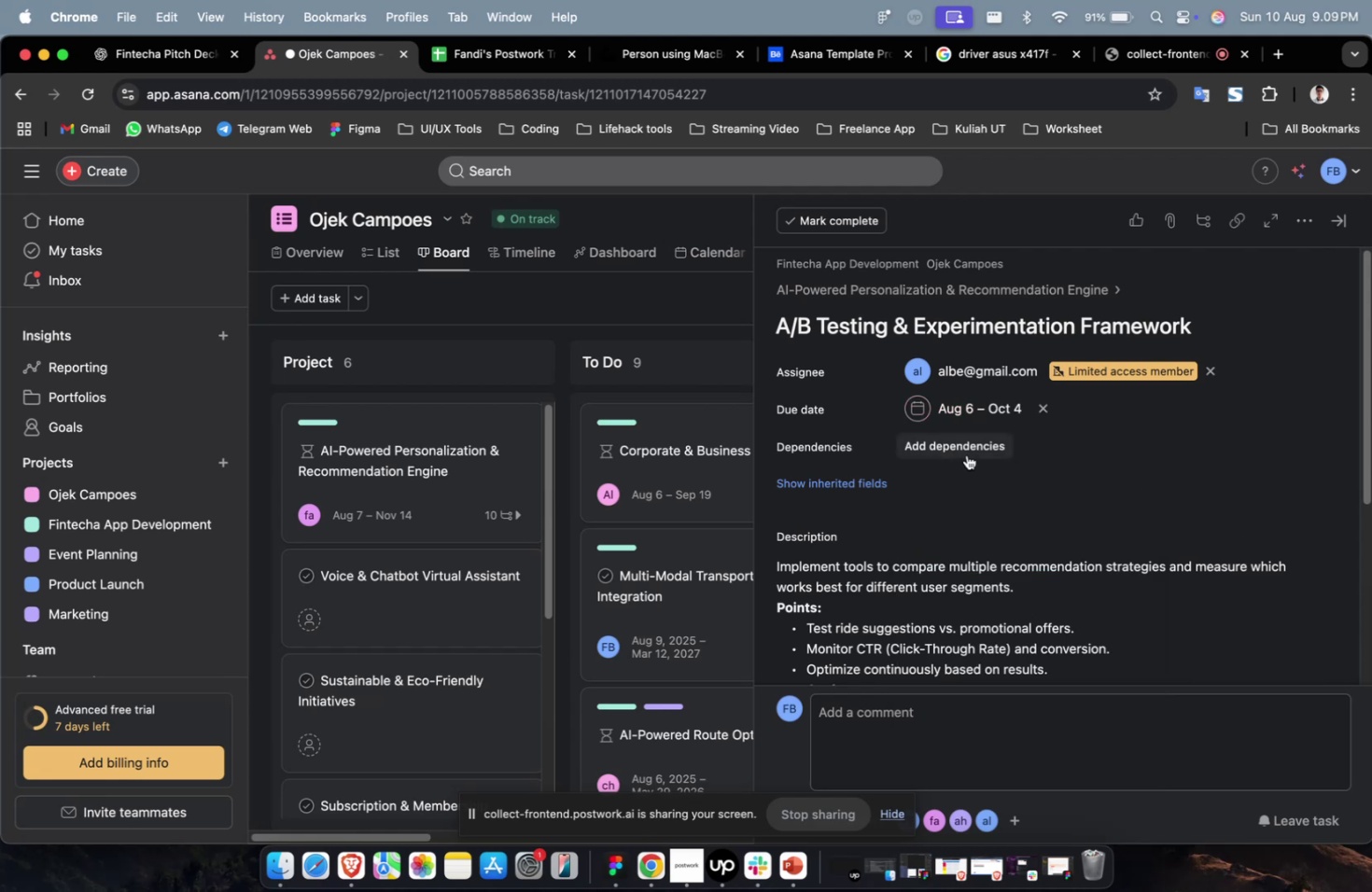 
triple_click([969, 452])
 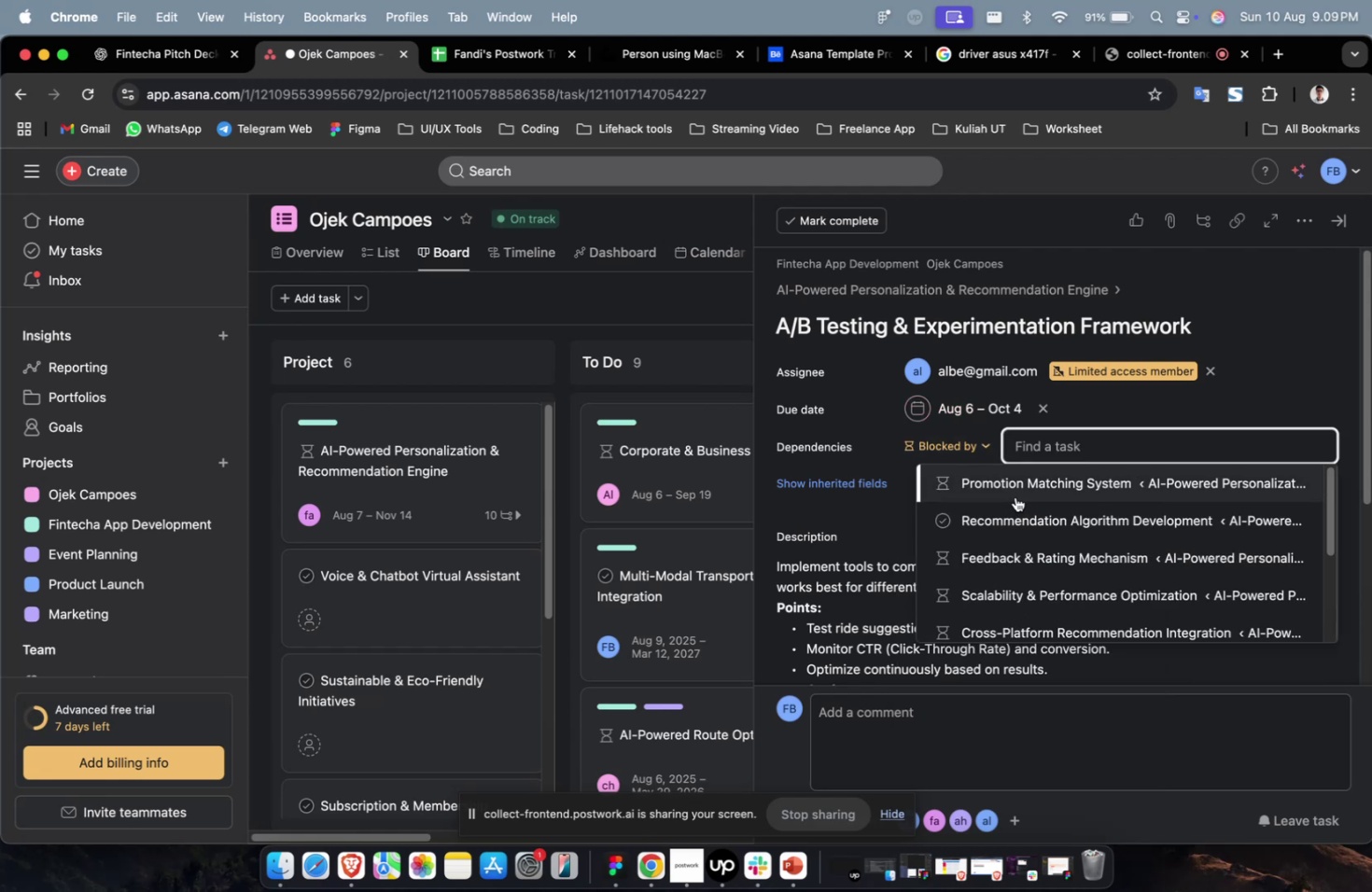 
left_click([1016, 495])
 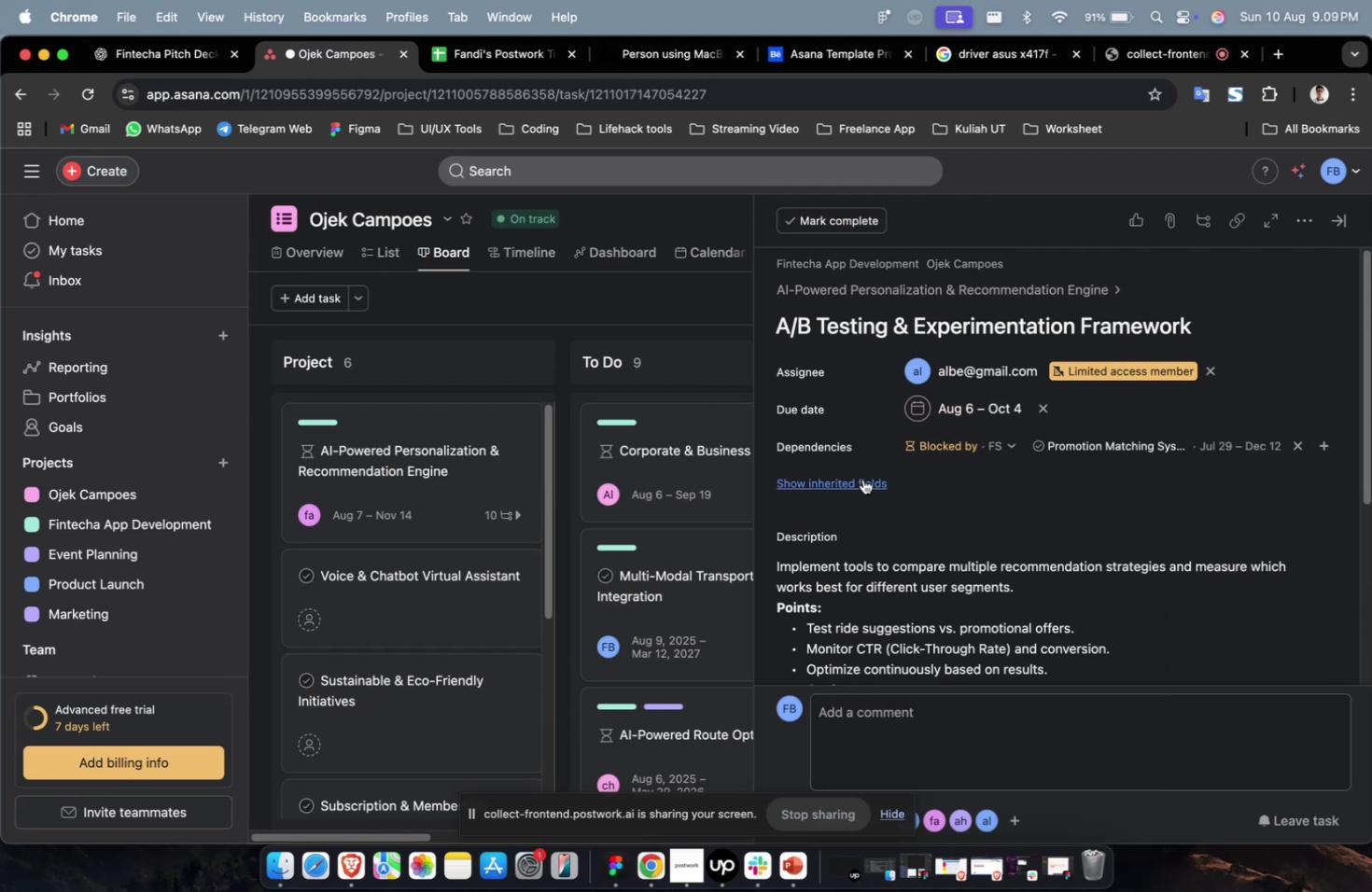 
double_click([861, 479])
 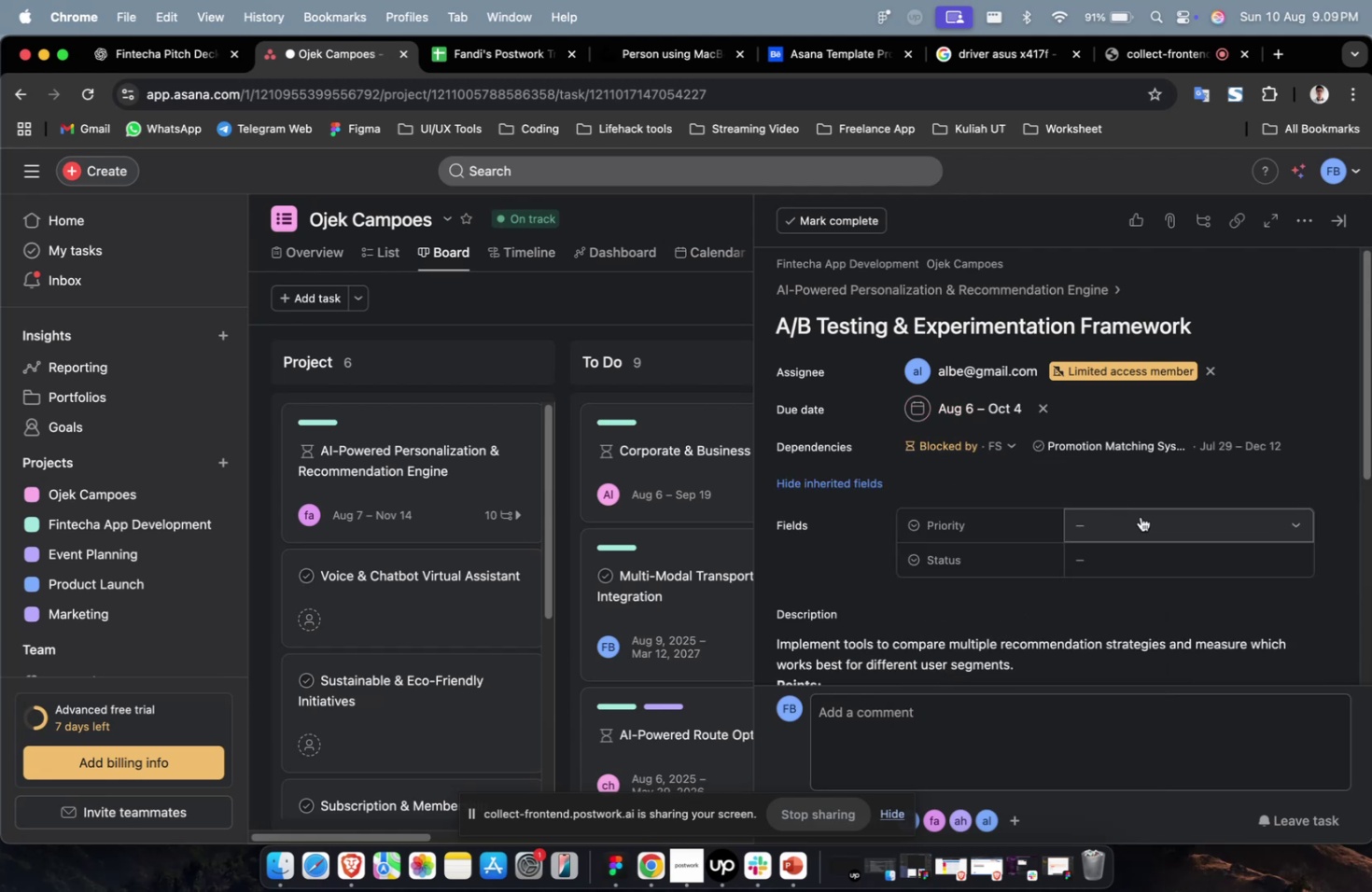 
triple_click([1140, 516])
 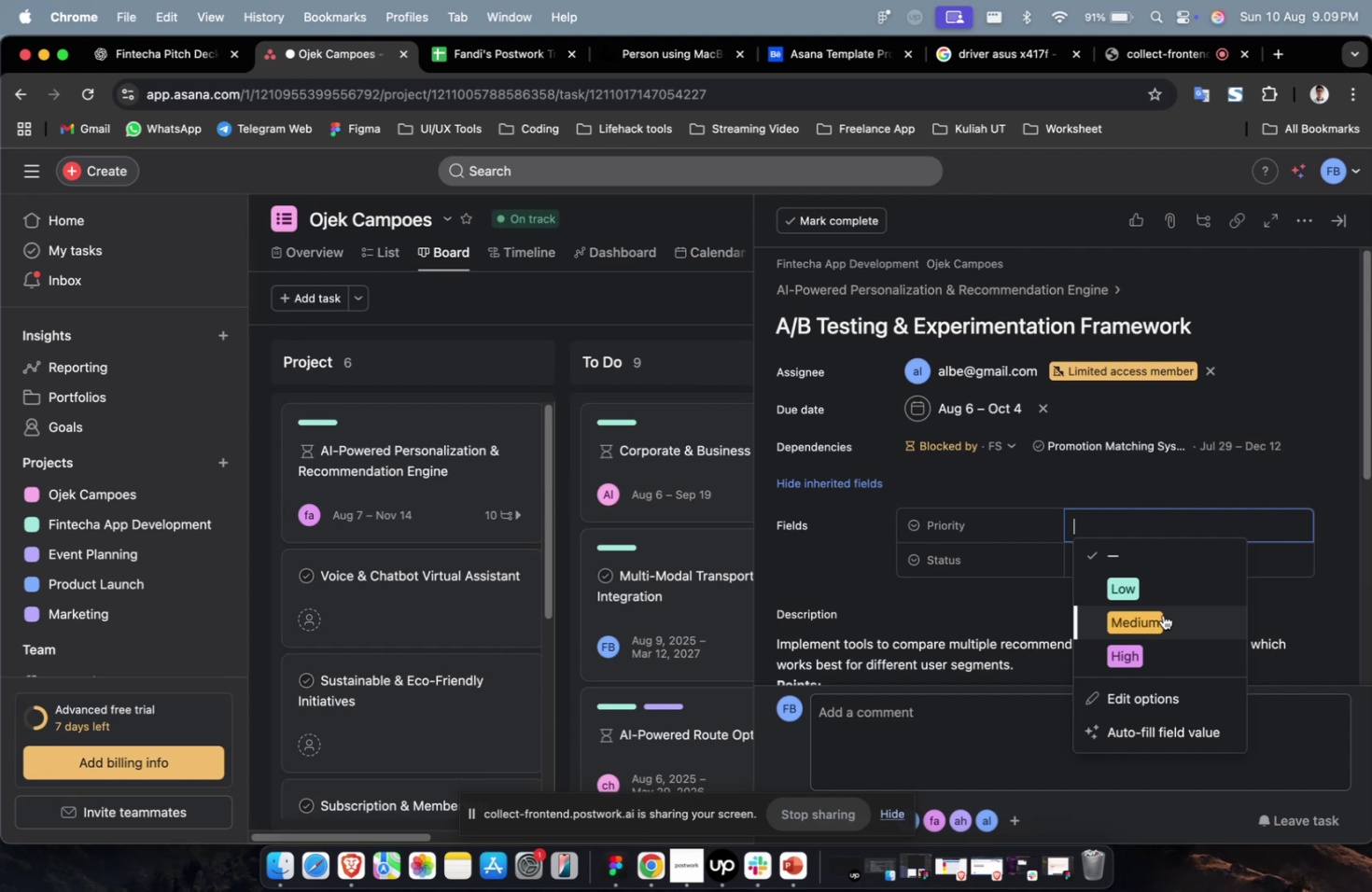 
triple_click([1162, 614])
 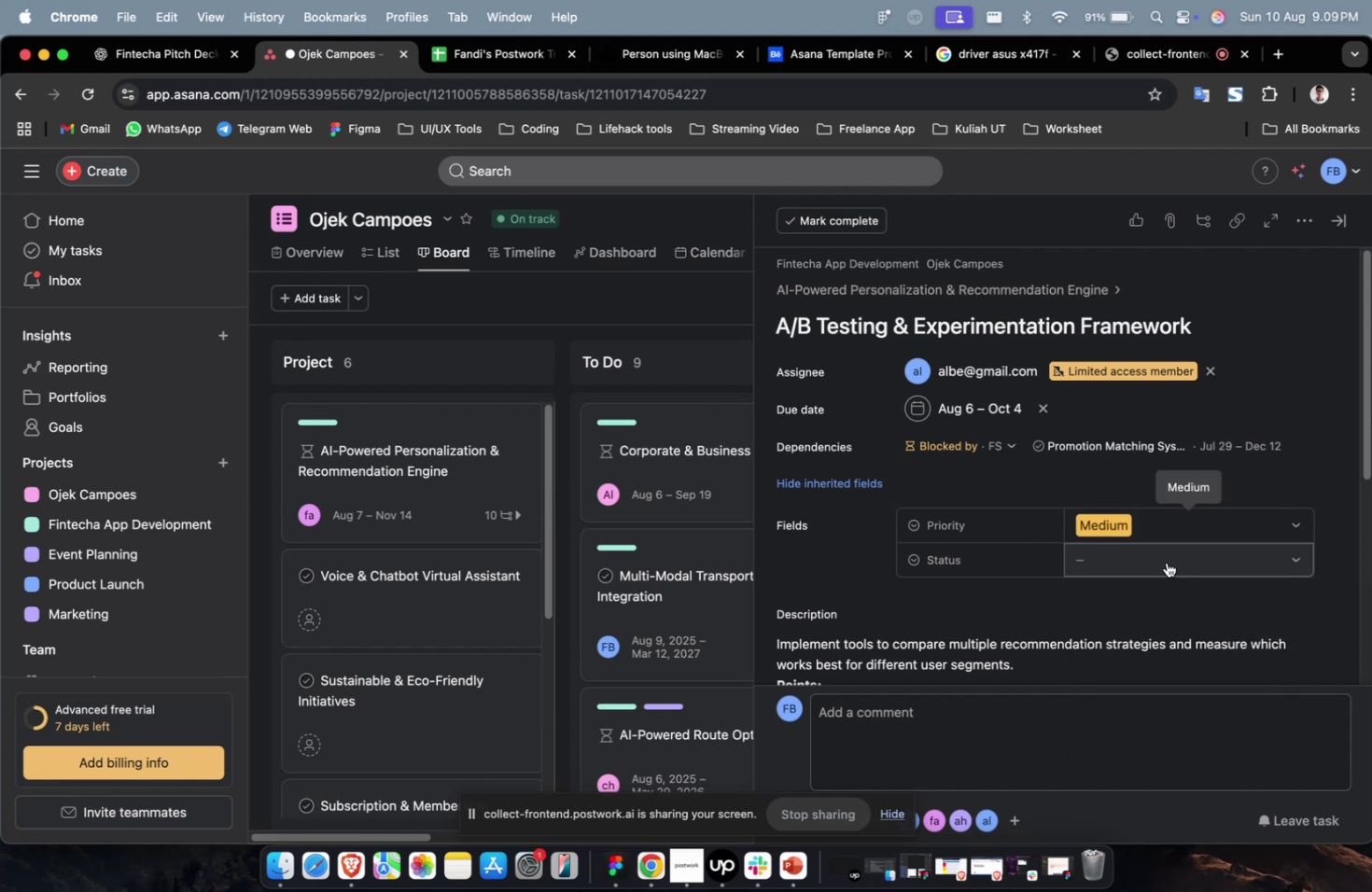 
triple_click([1166, 562])
 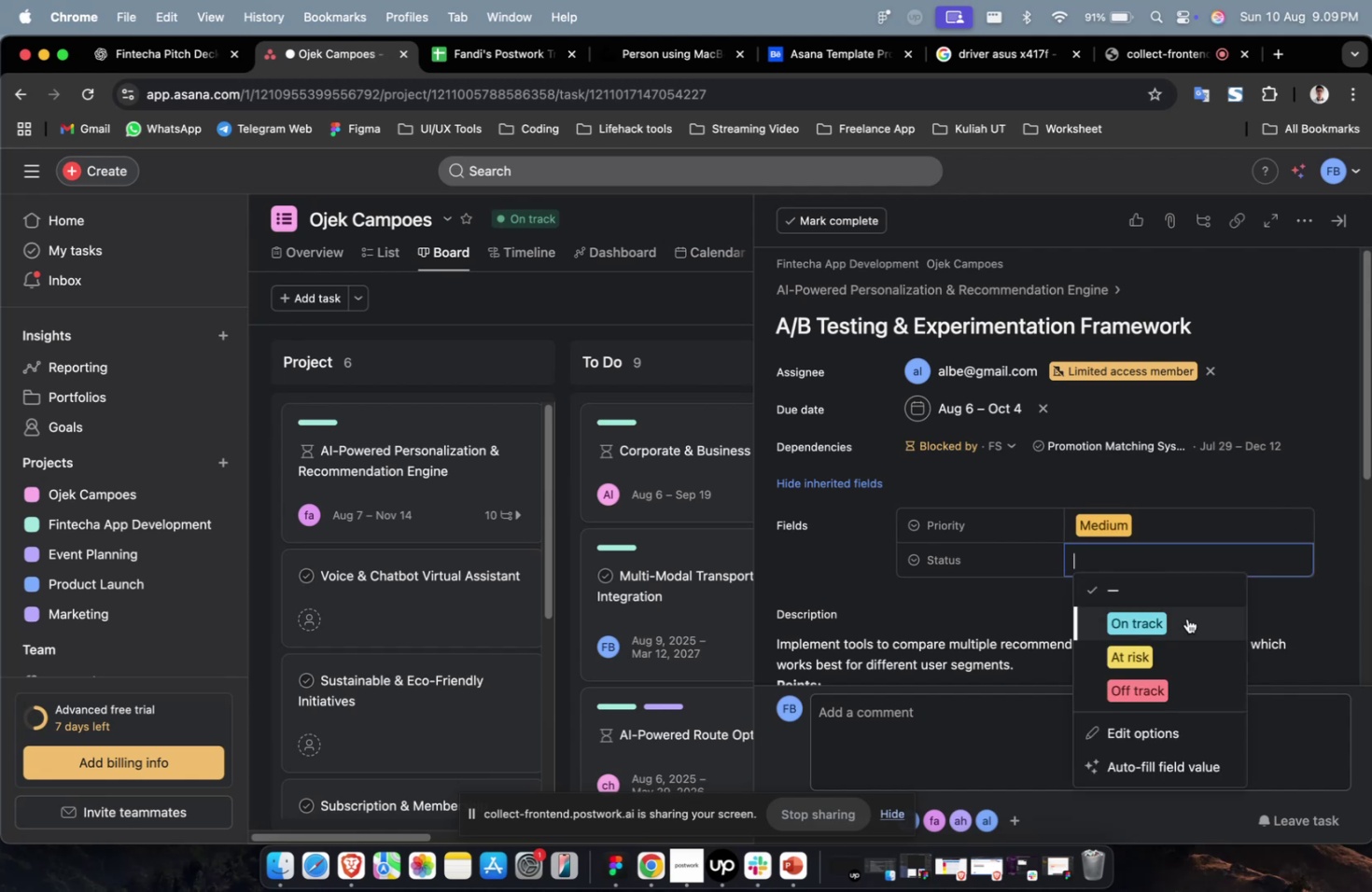 
triple_click([1186, 618])
 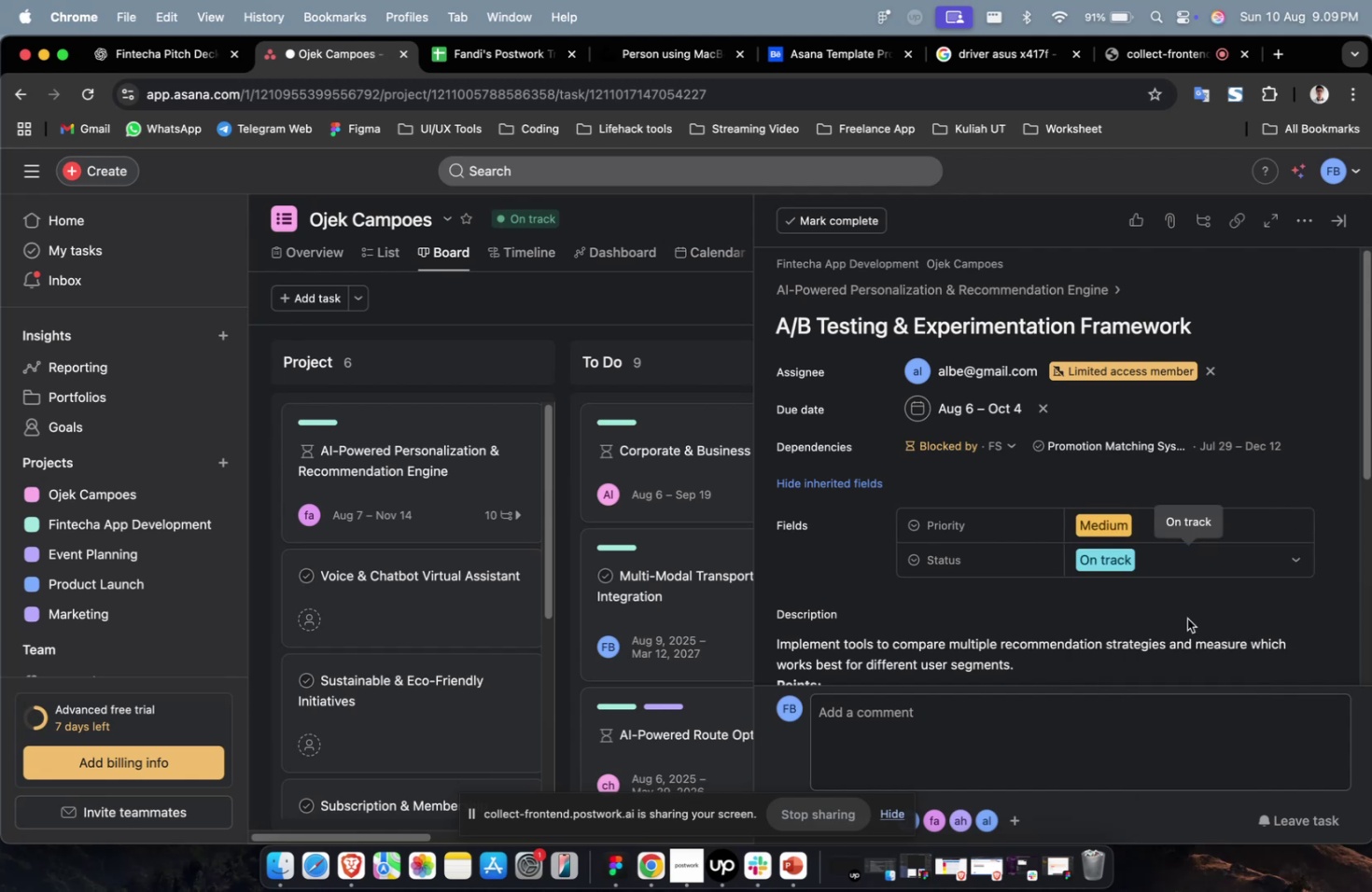 
wait(12.21)
 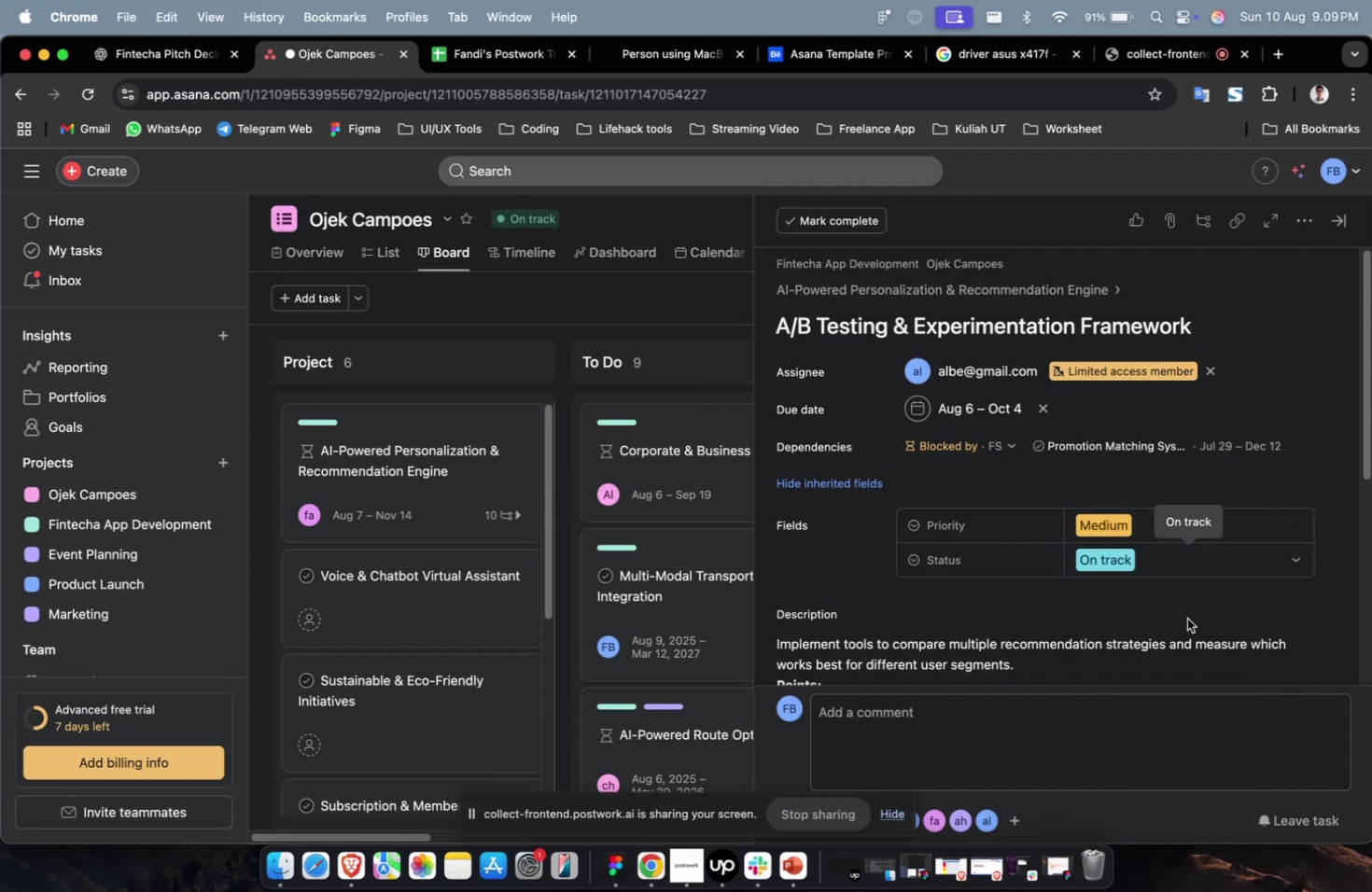 
scroll: coordinate [1186, 618], scroll_direction: down, amount: 2.0
 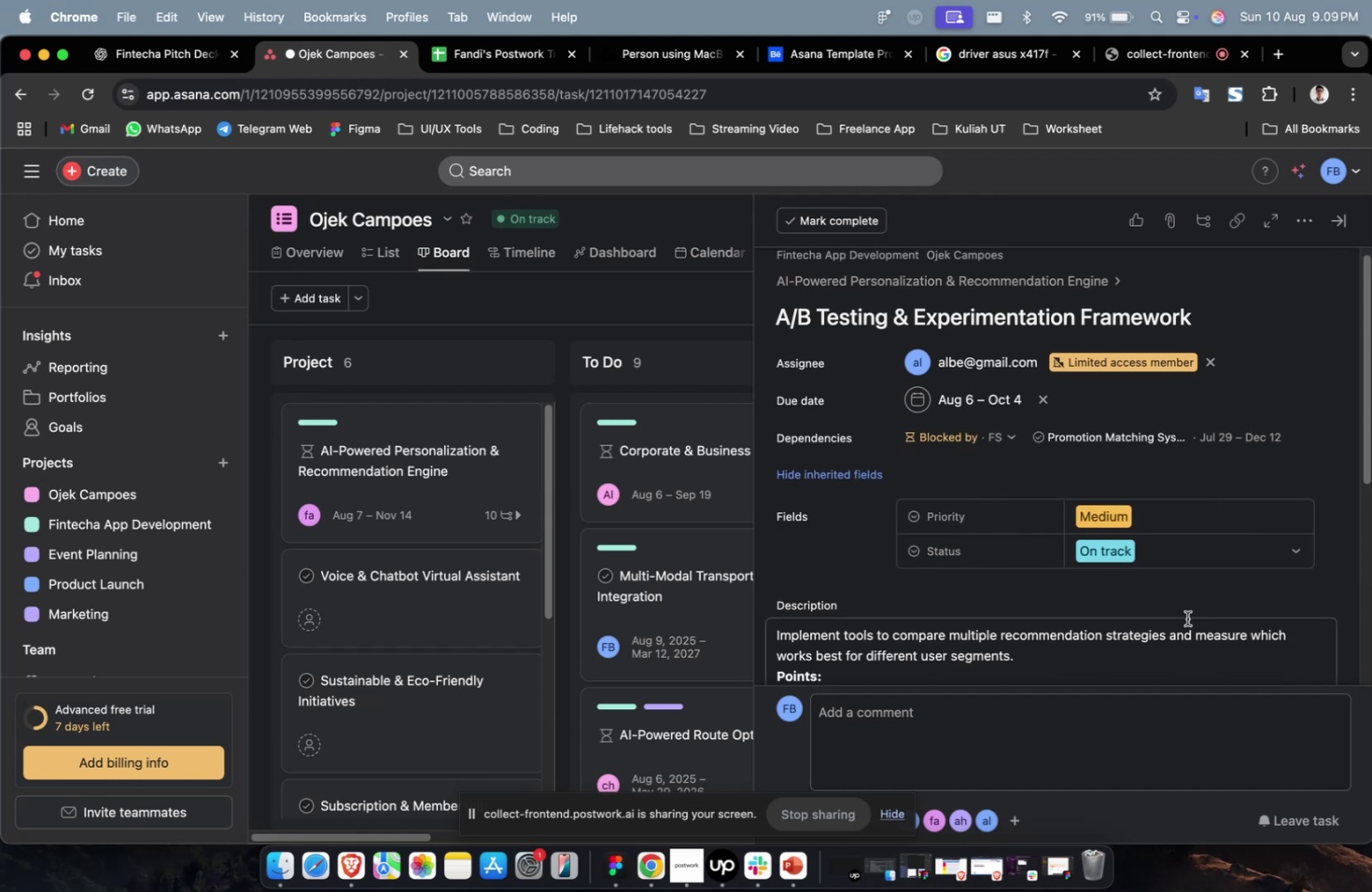 
wait(7.41)
 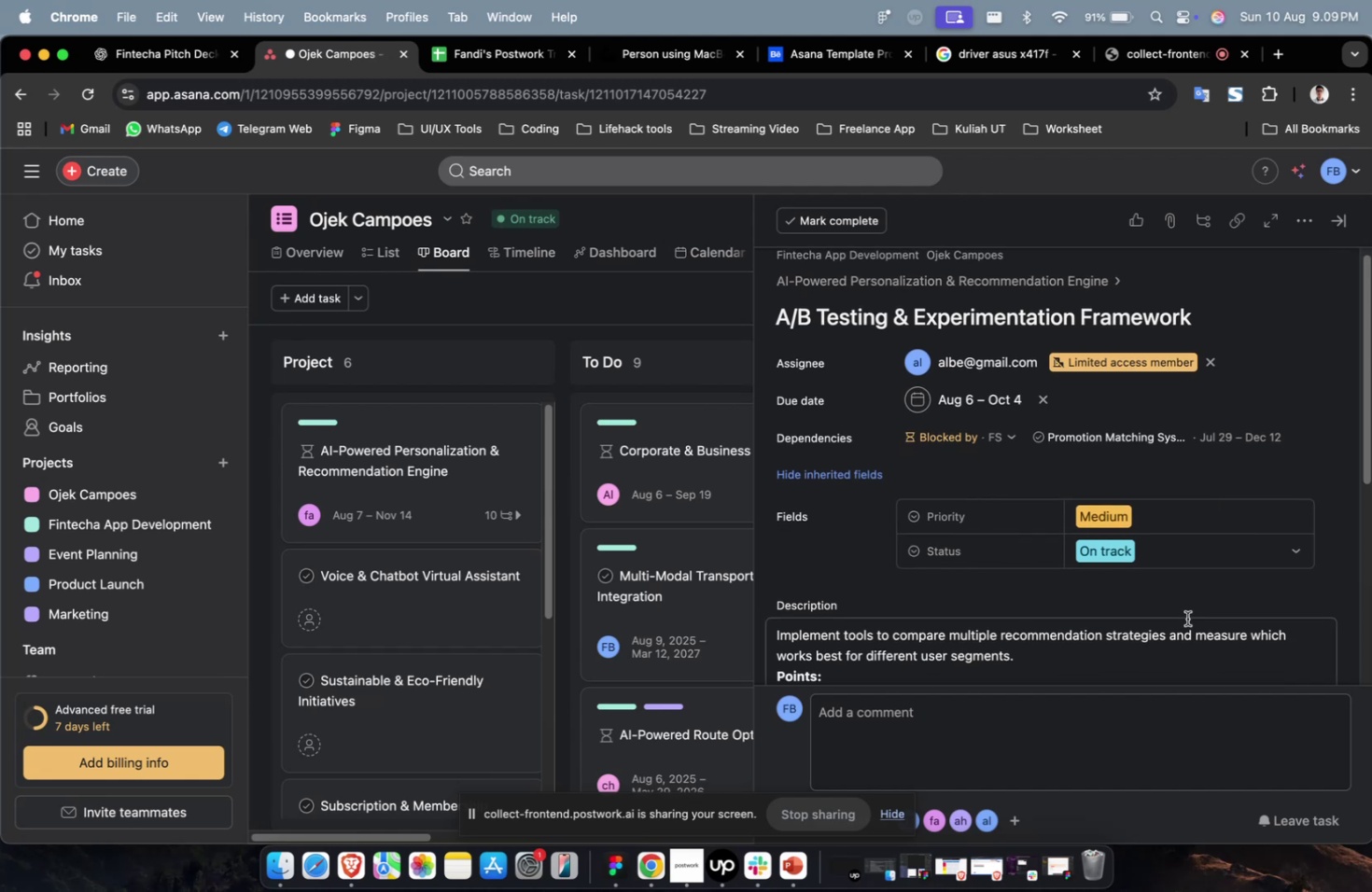 
scroll: coordinate [1080, 528], scroll_direction: down, amount: 61.0
 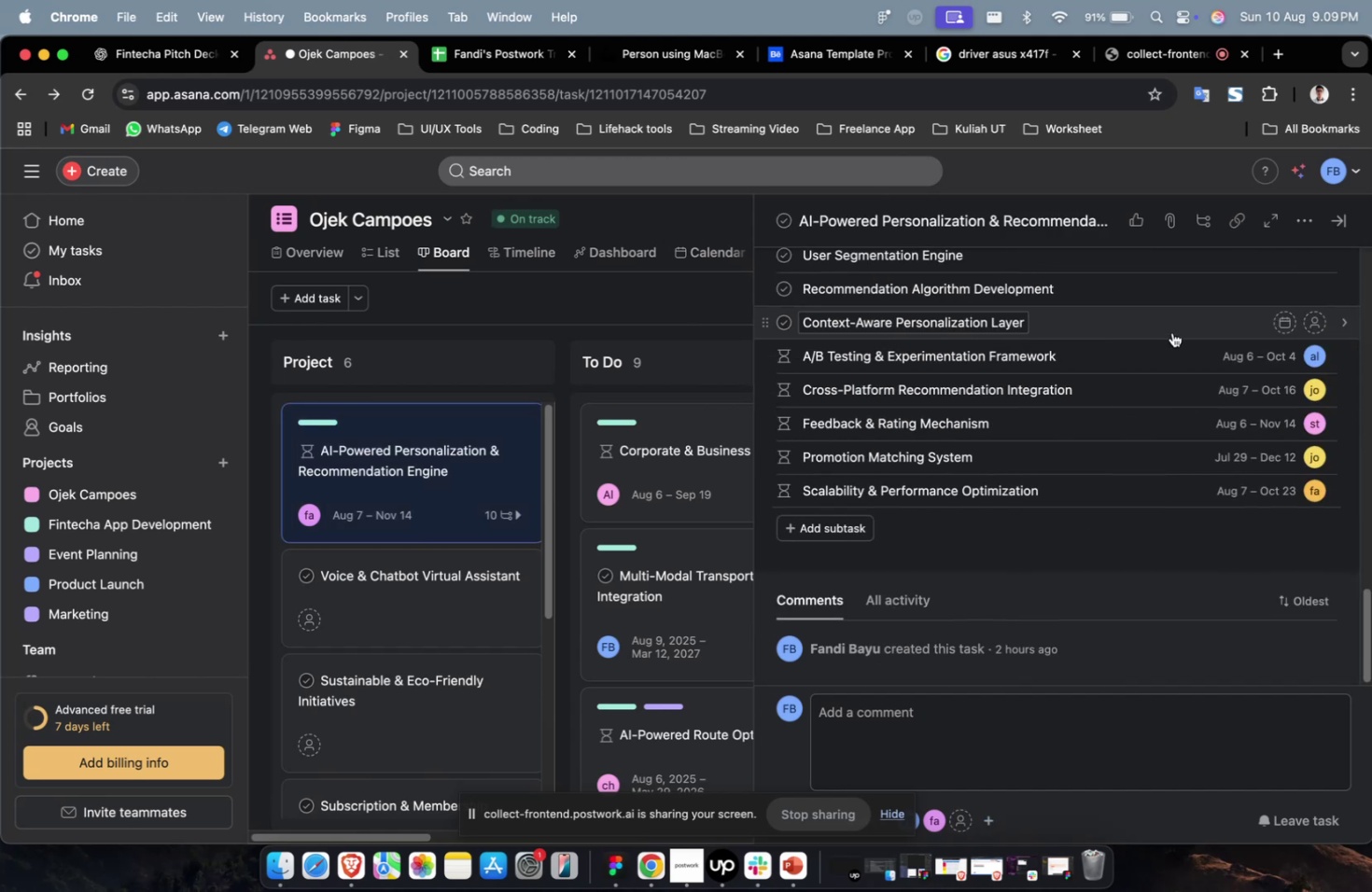 
left_click([1174, 328])
 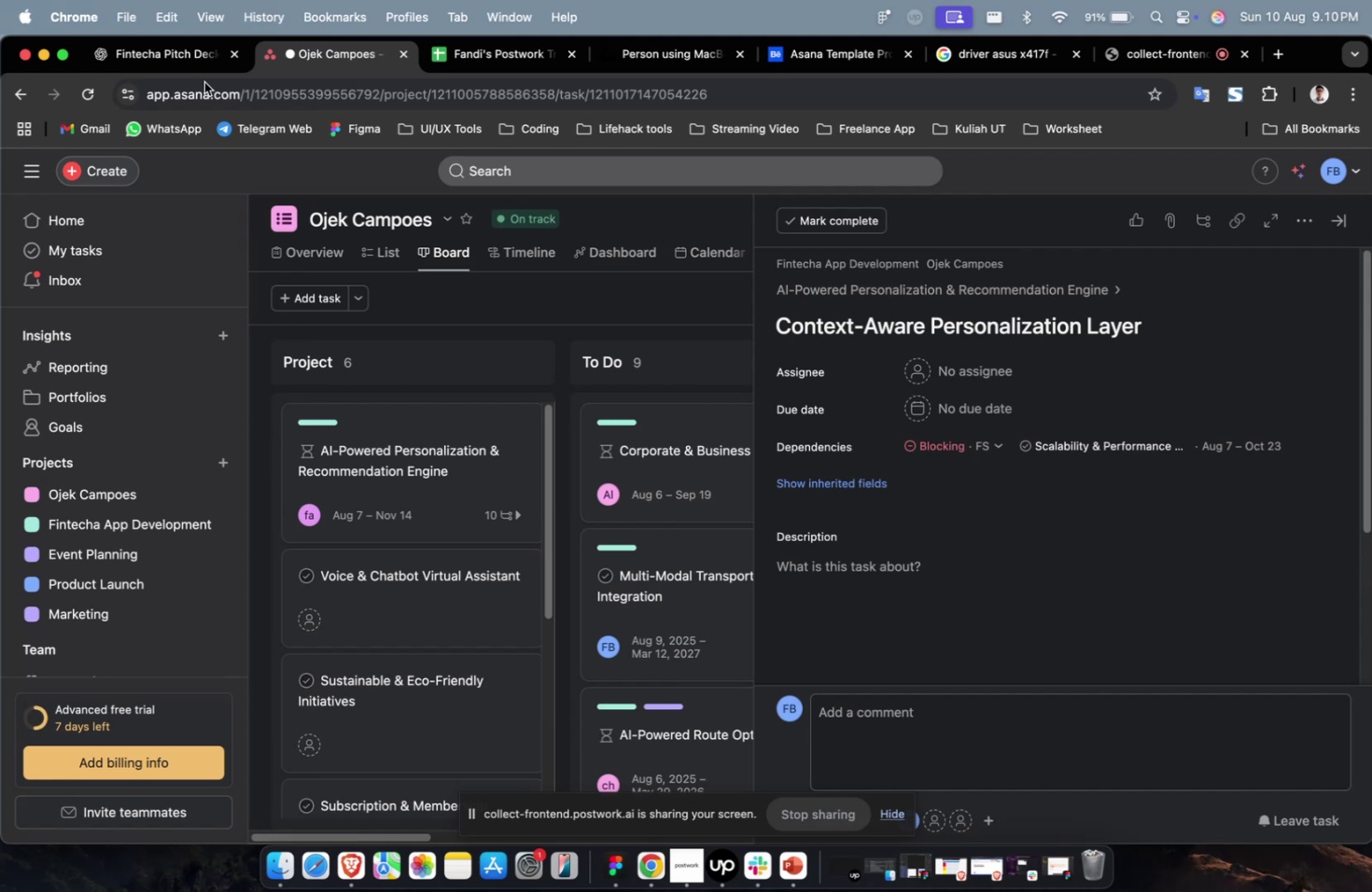 
wait(31.23)
 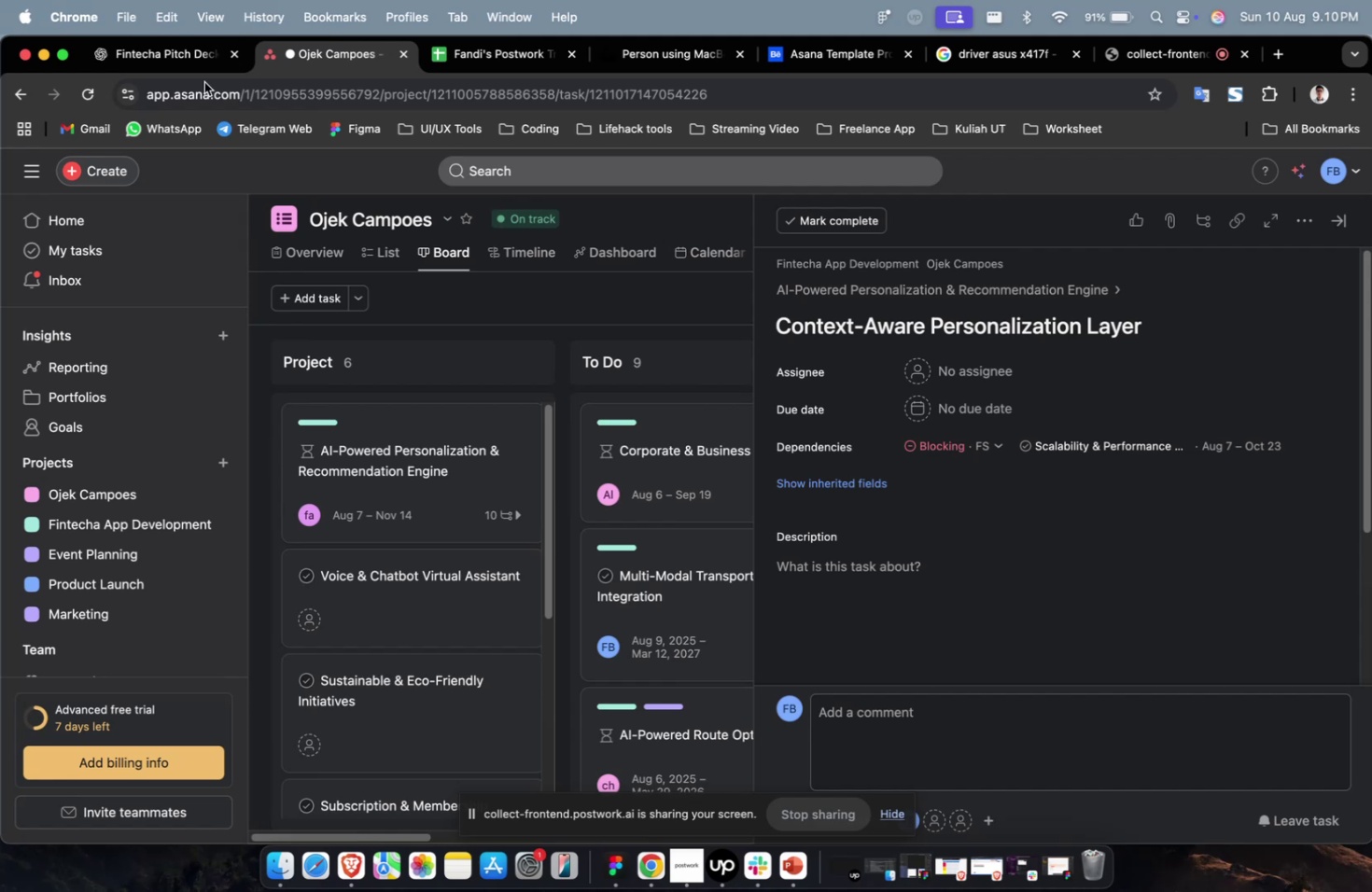 
scroll: coordinate [204, 82], scroll_direction: down, amount: 4.0
 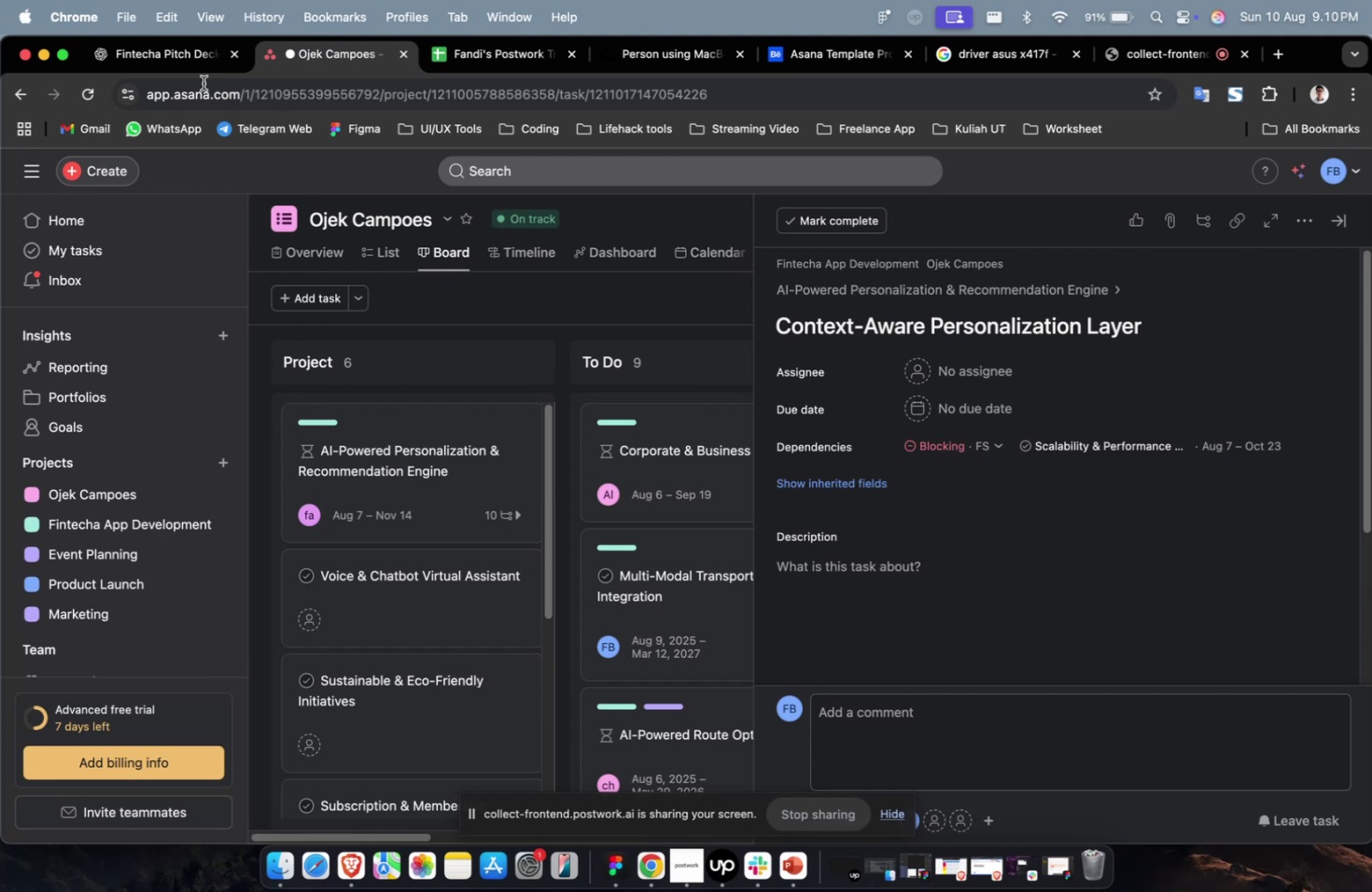 
wait(15.44)
 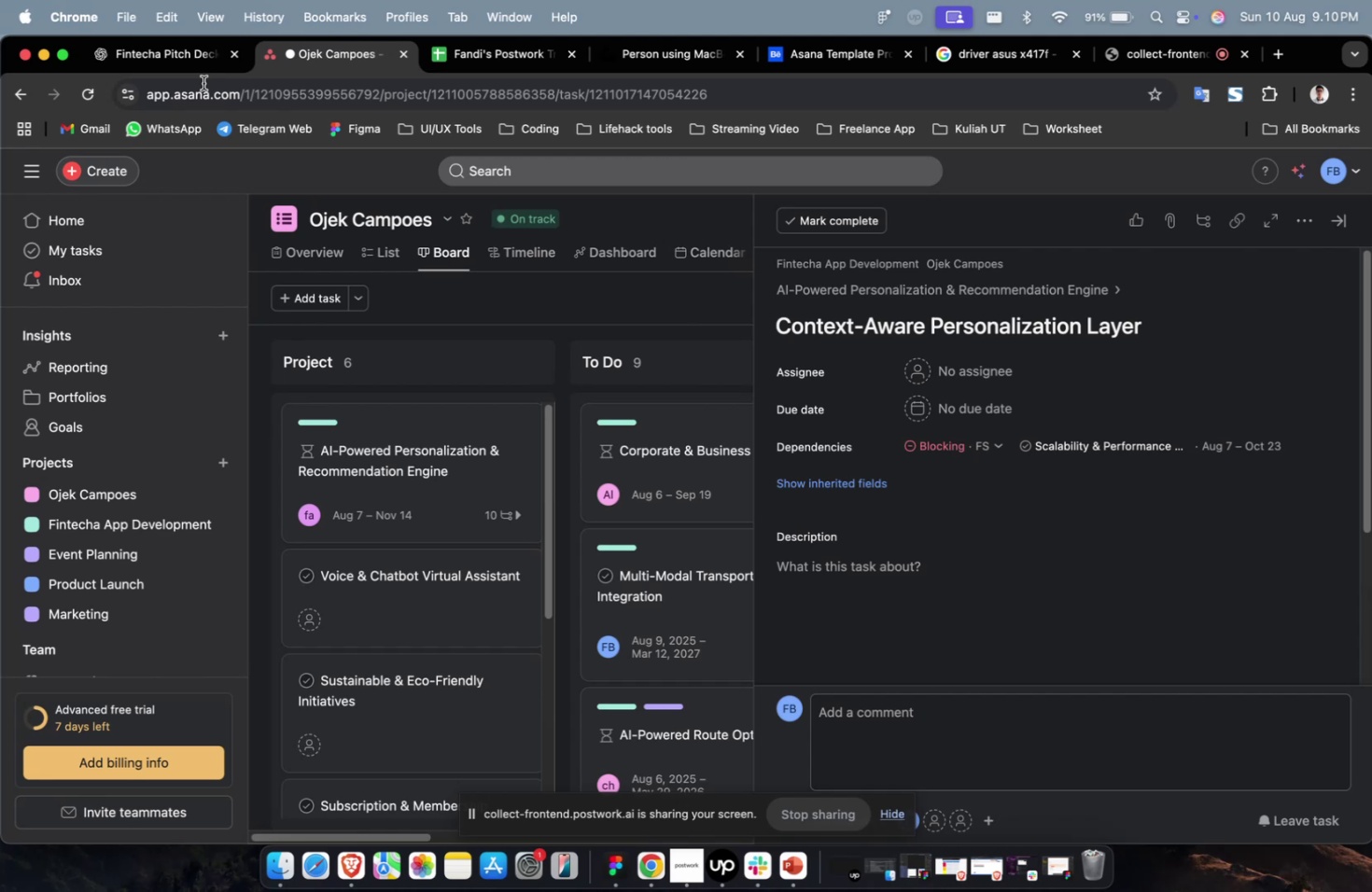 
scroll: coordinate [204, 94], scroll_direction: down, amount: 4.0
 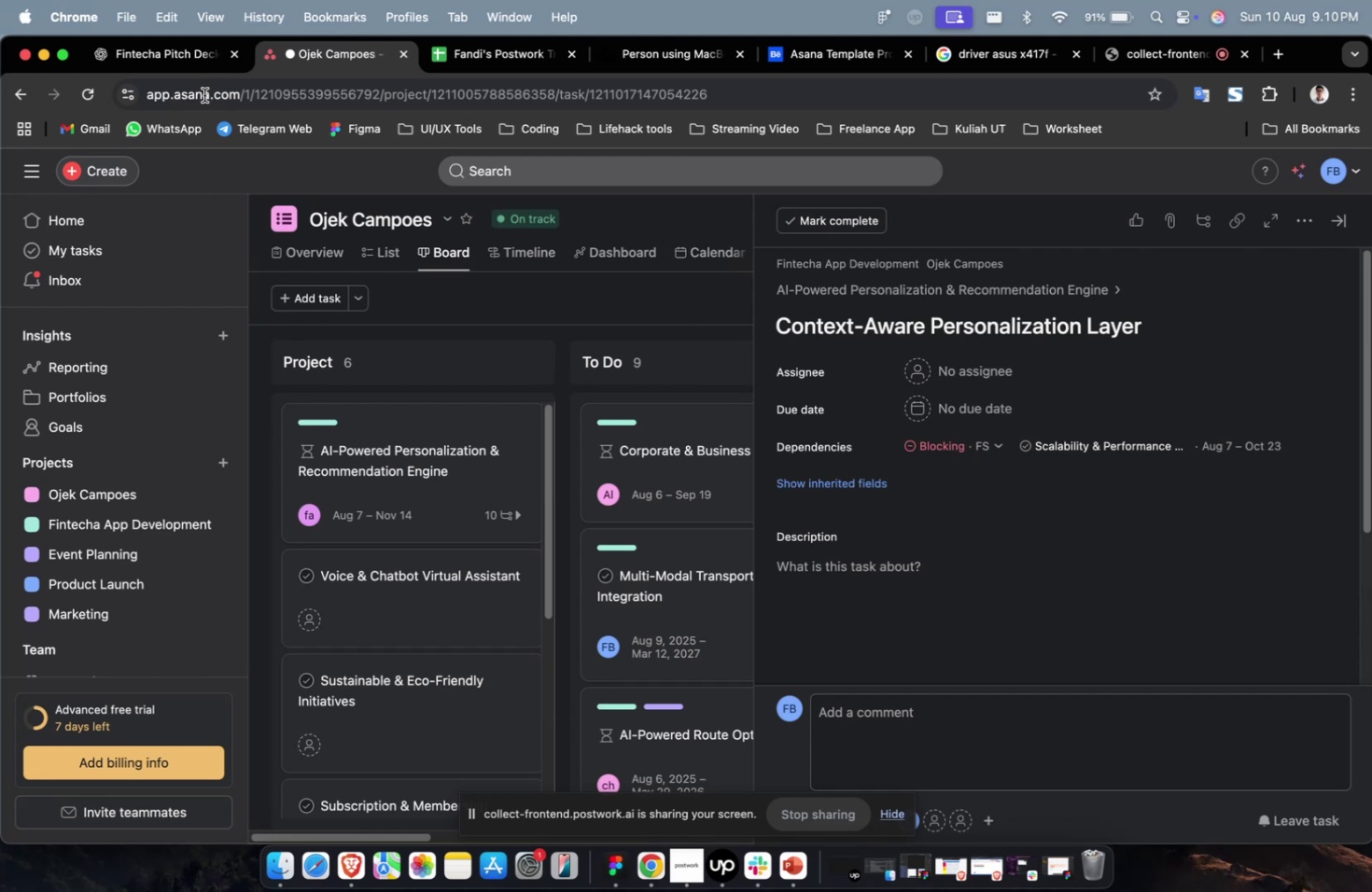 
wait(6.33)
 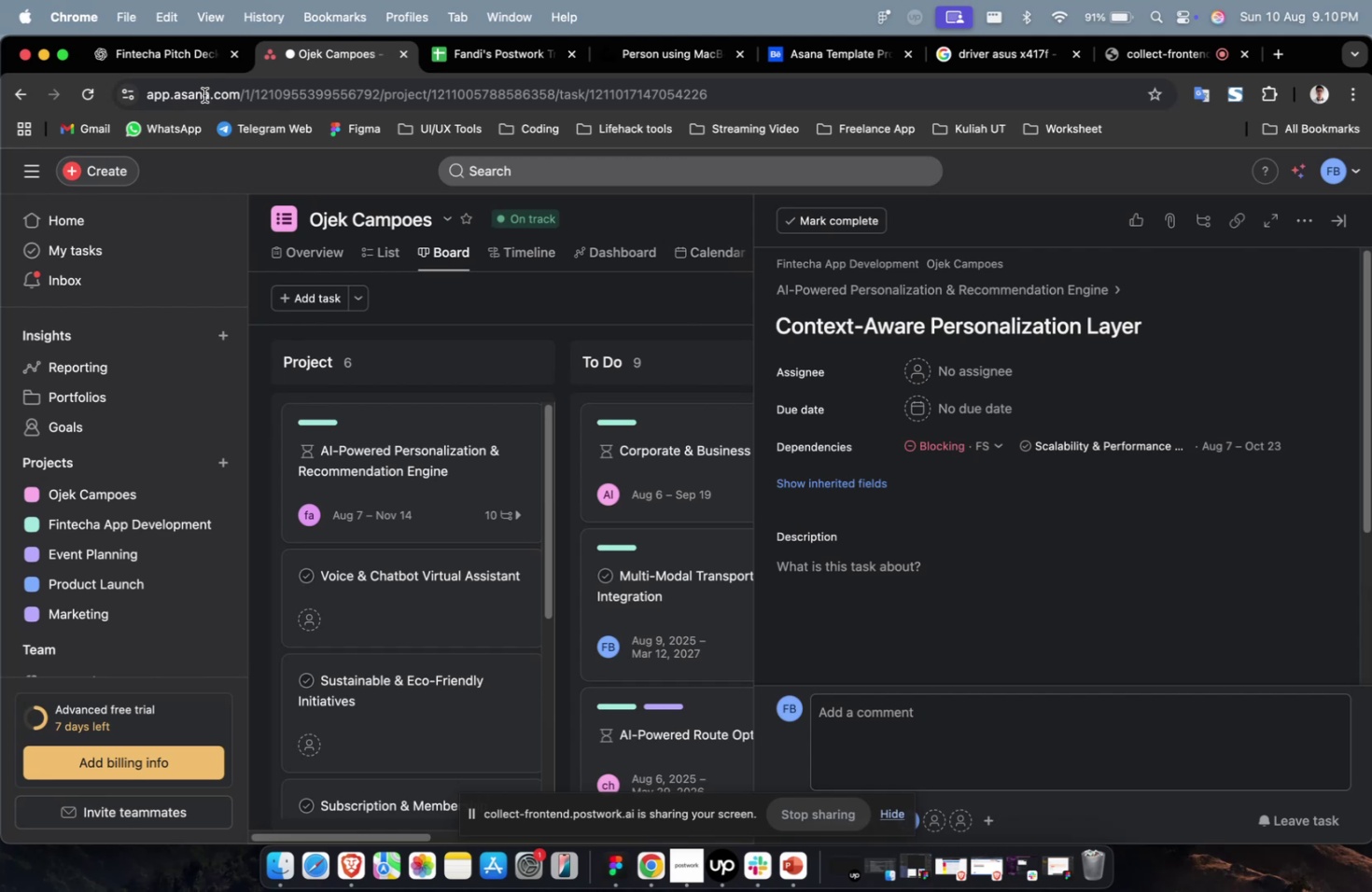 
scroll: coordinate [203, 100], scroll_direction: down, amount: 4.0
 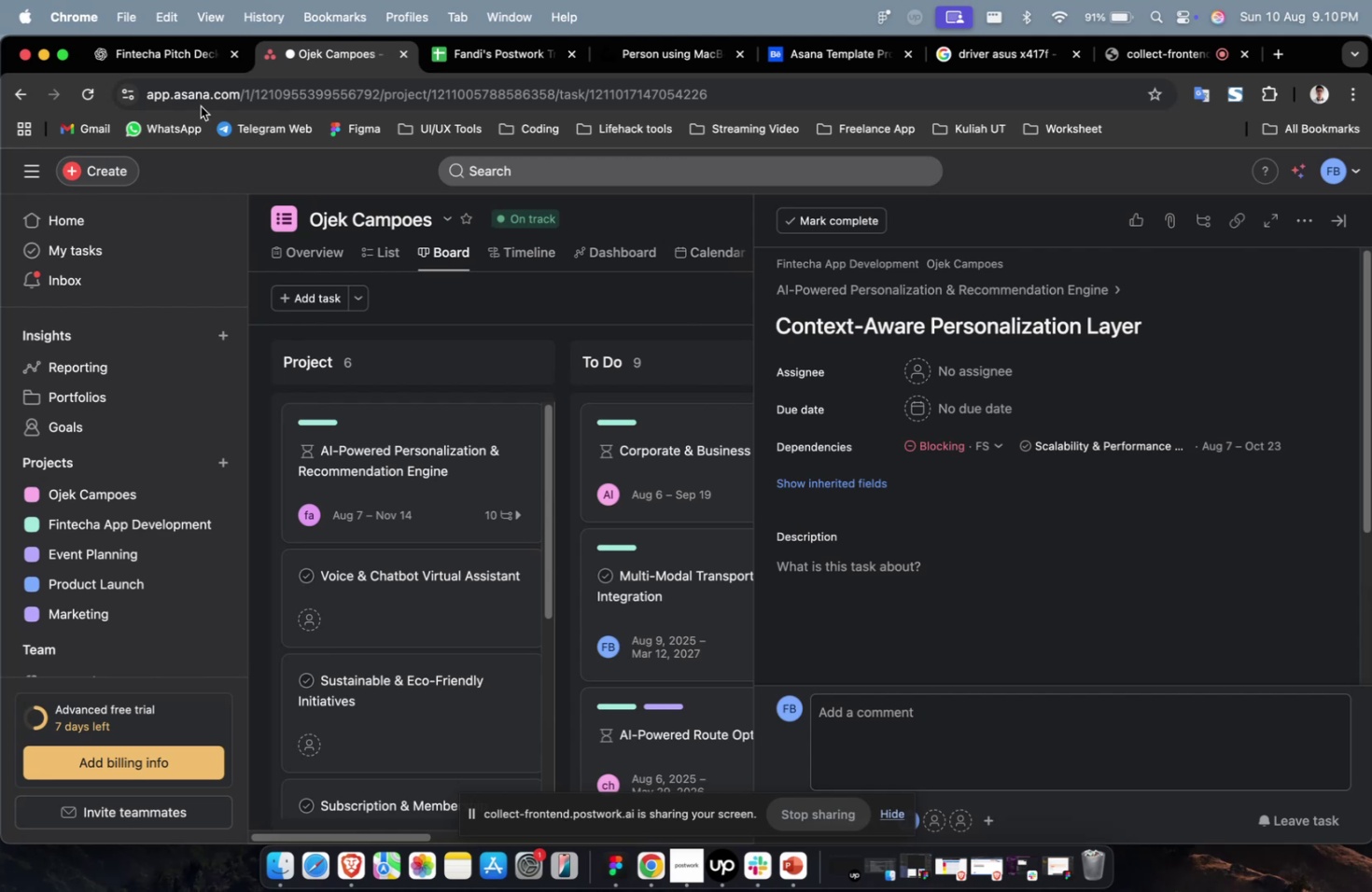 
wait(10.86)
 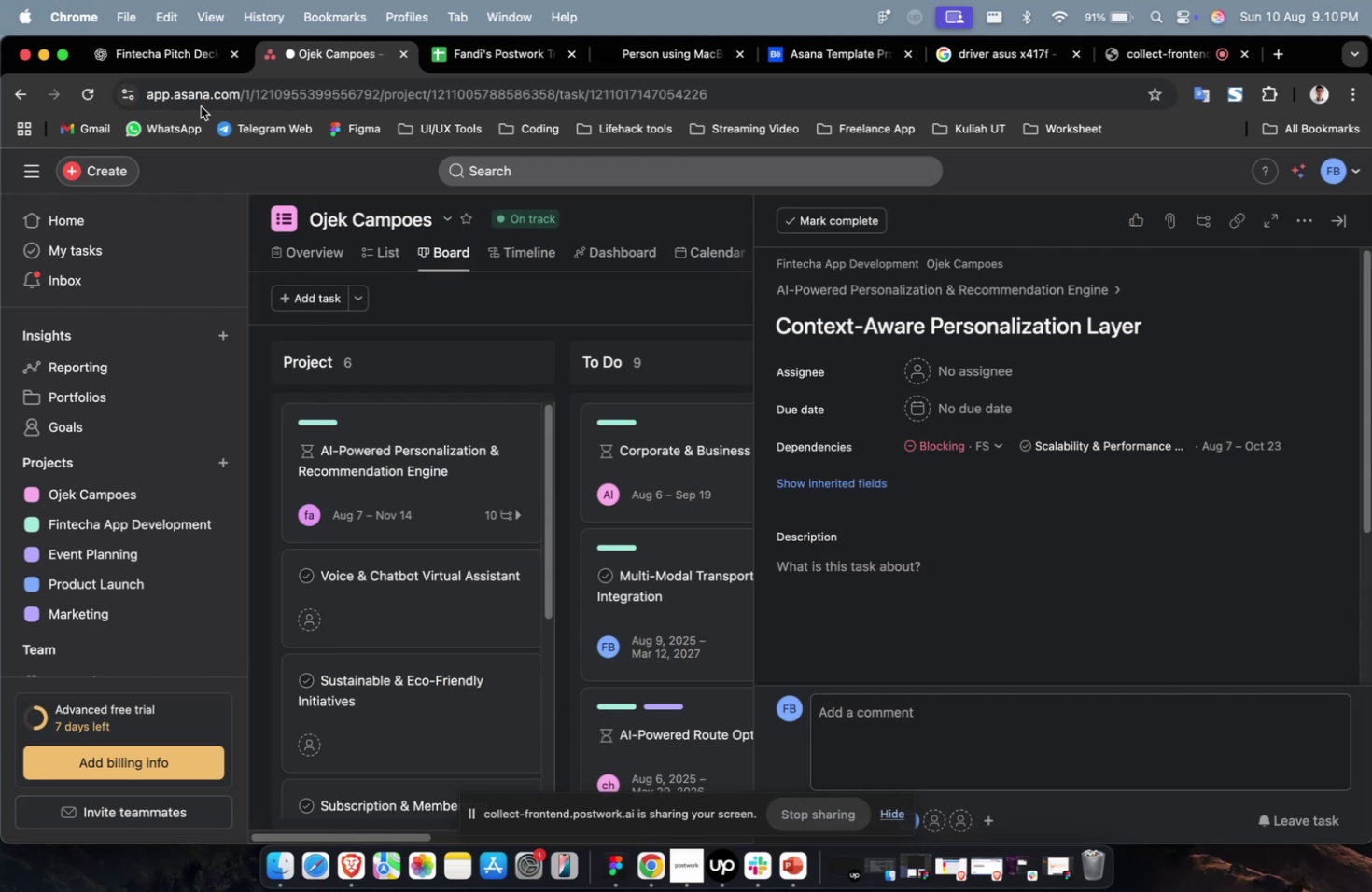 
scroll: coordinate [302, 21], scroll_direction: down, amount: 4.0
 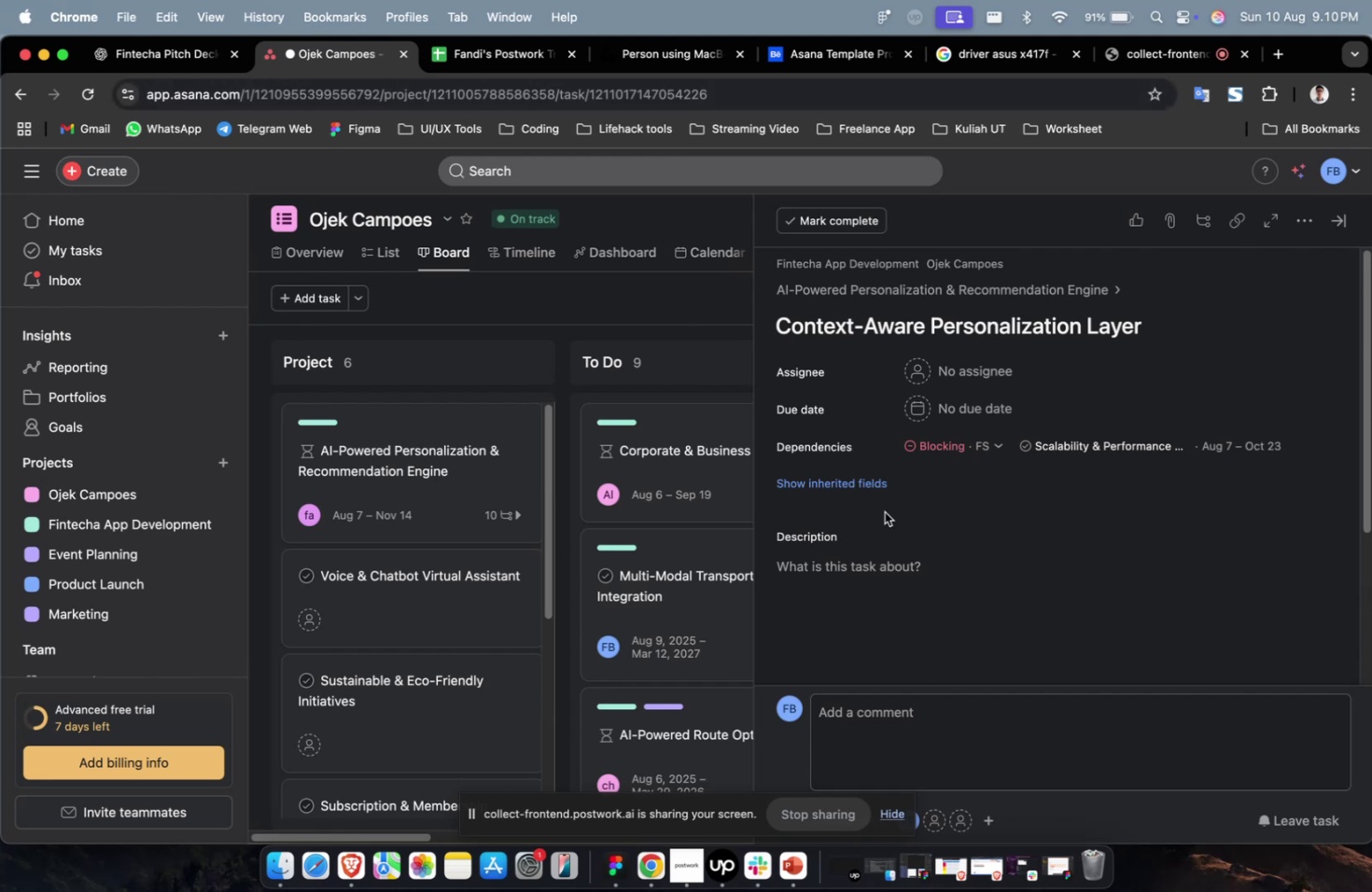 
scroll: coordinate [870, 460], scroll_direction: up, amount: 5.0
 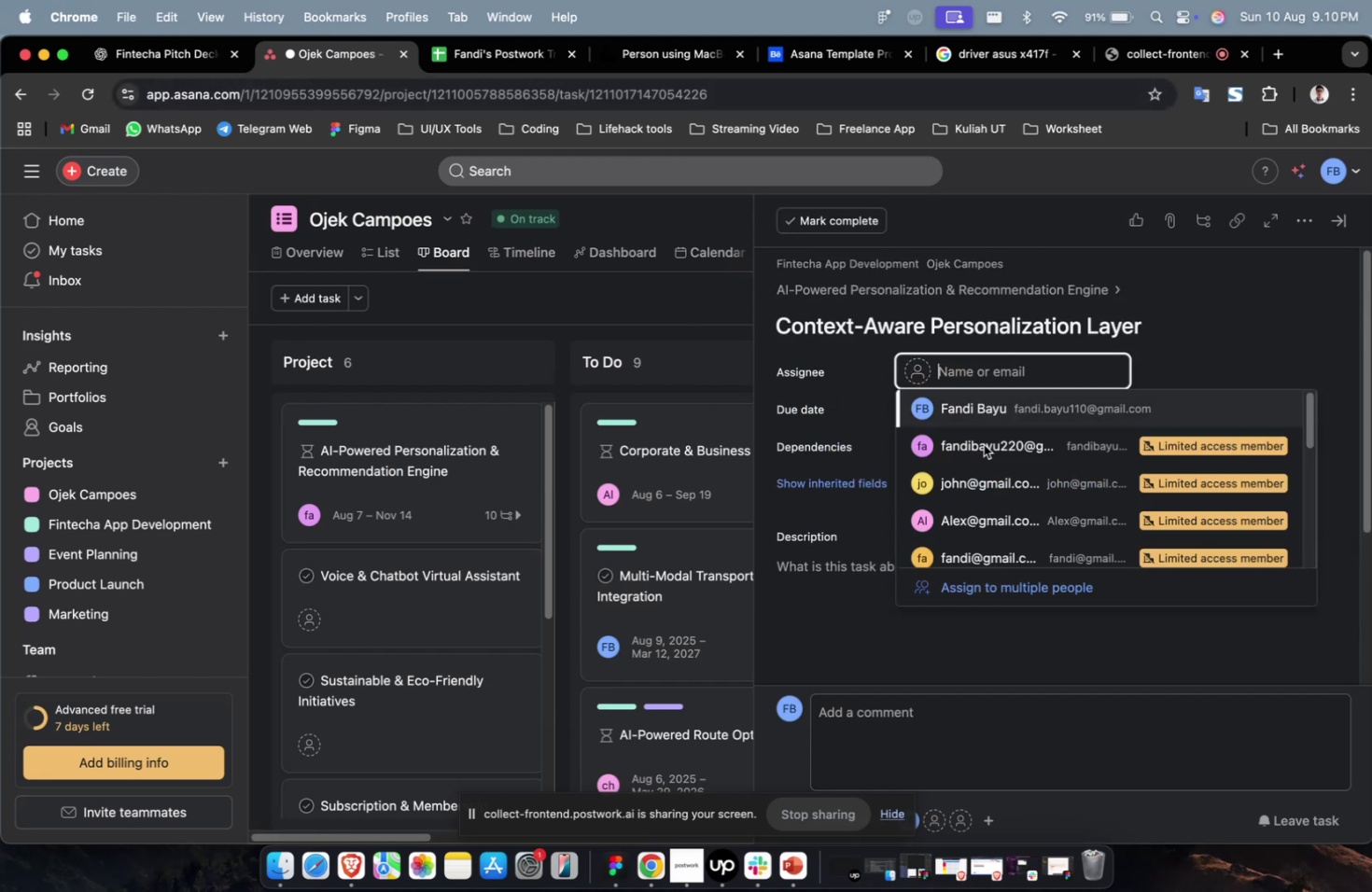 
double_click([983, 445])
 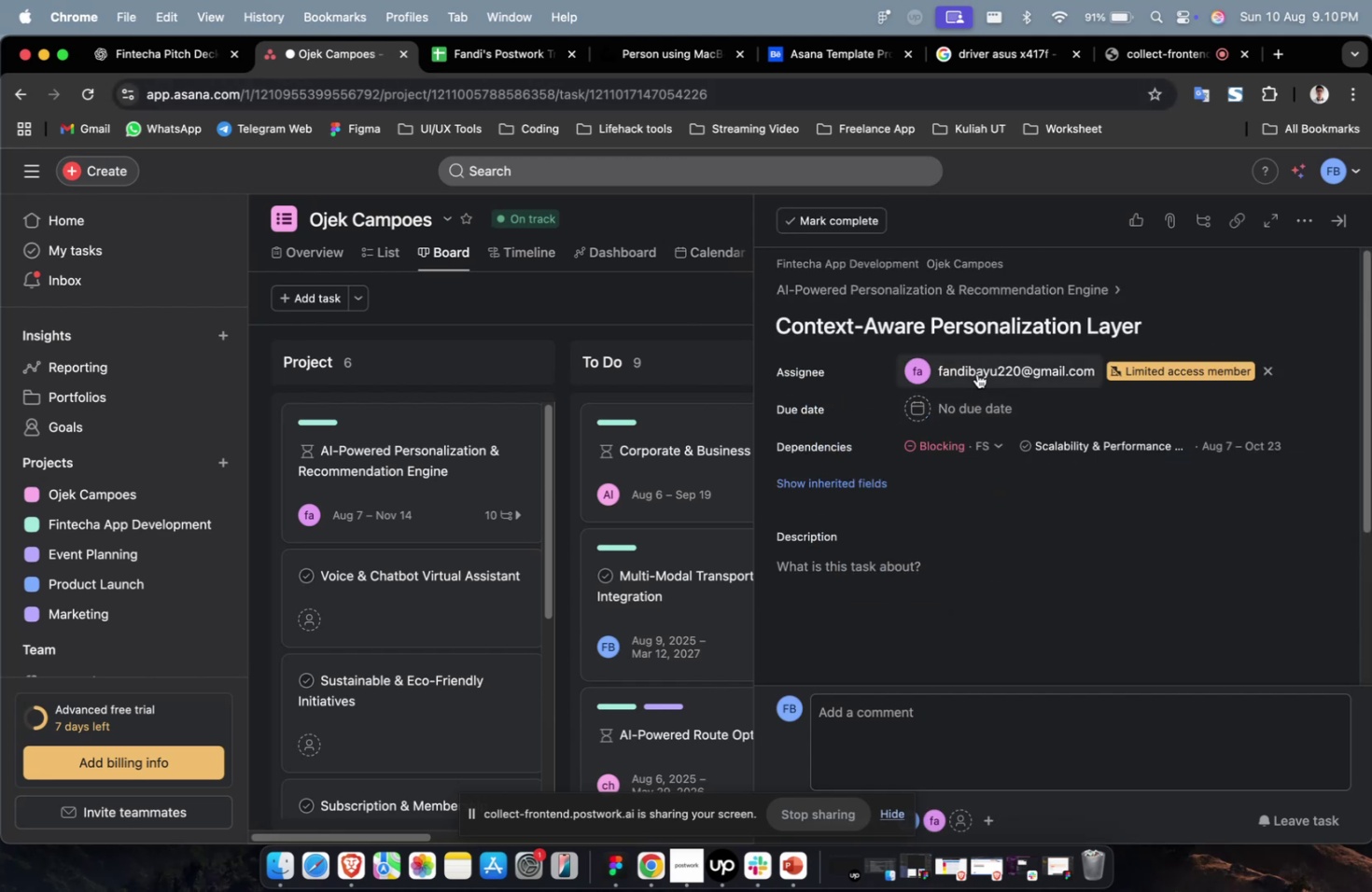 
triple_click([976, 373])
 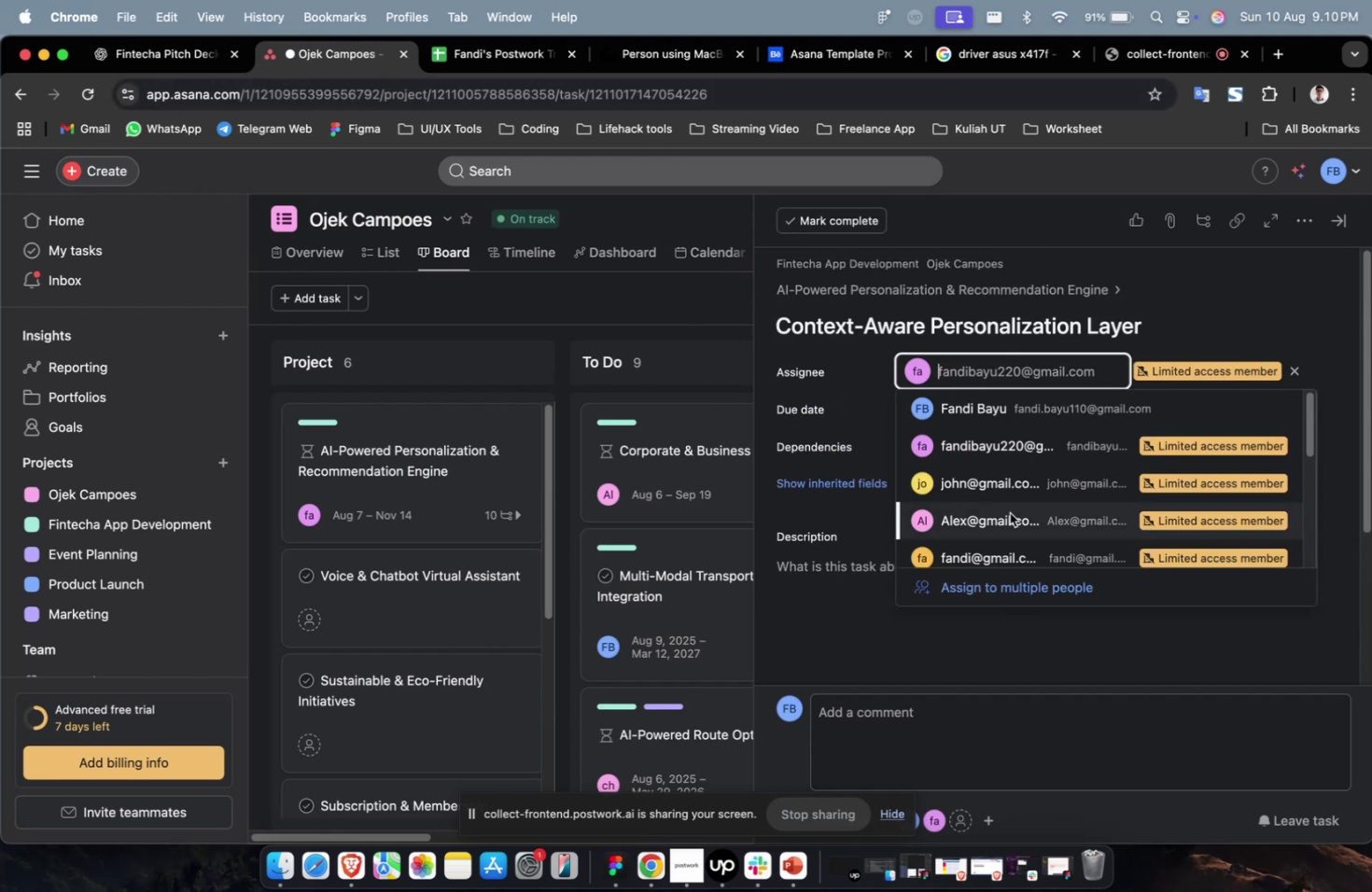 
triple_click([1009, 512])
 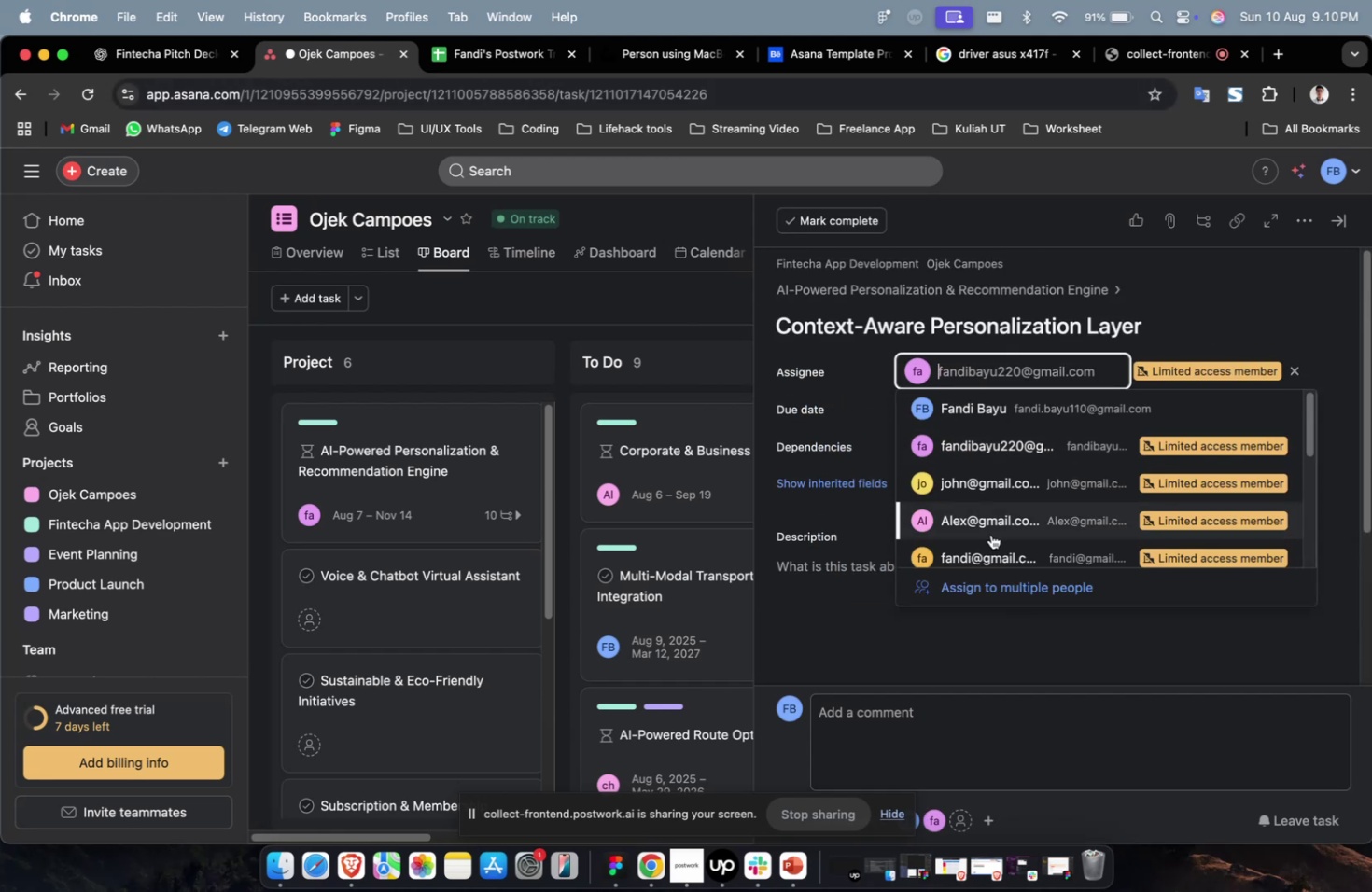 
triple_click([990, 534])
 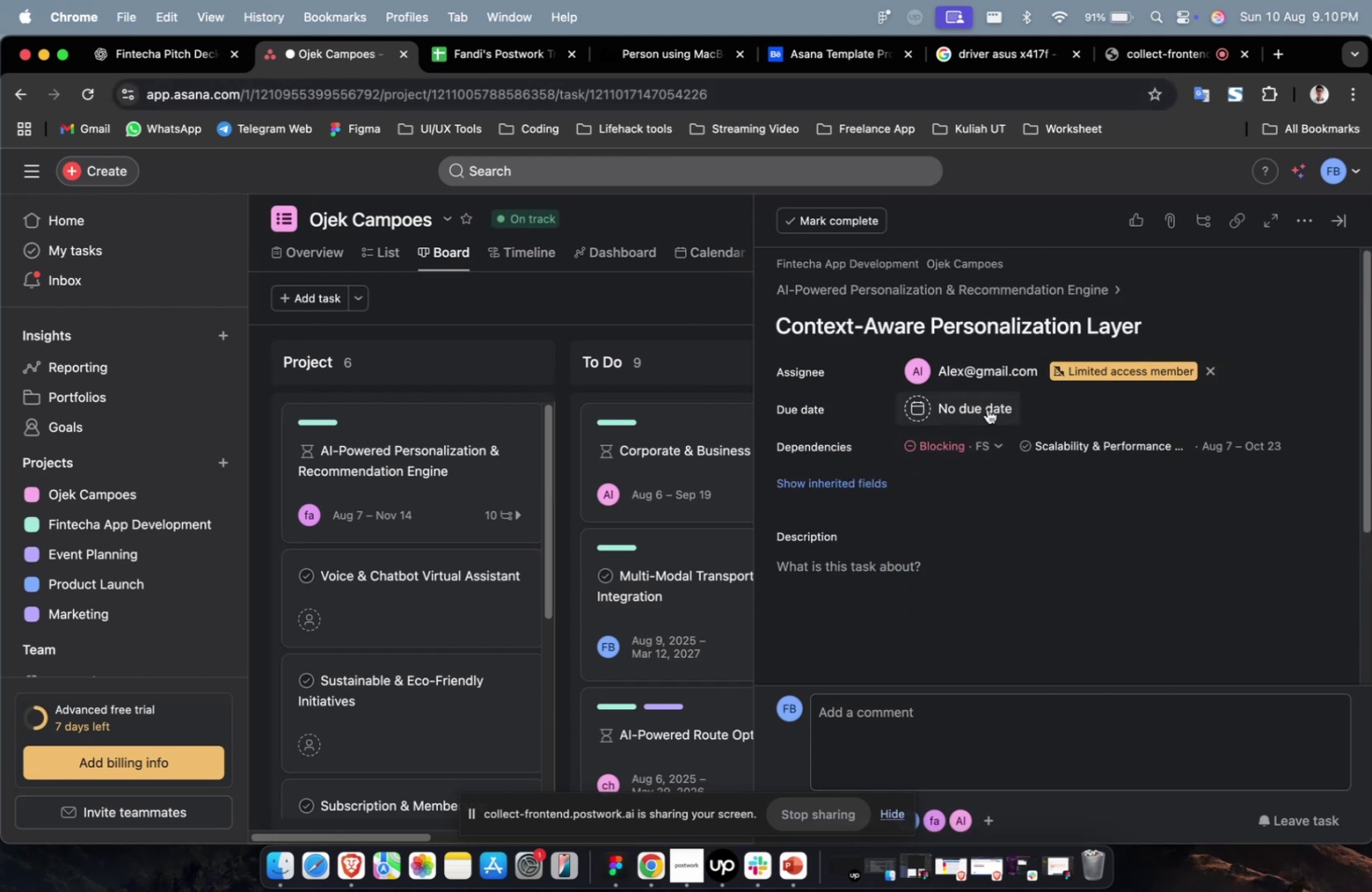 
triple_click([987, 409])
 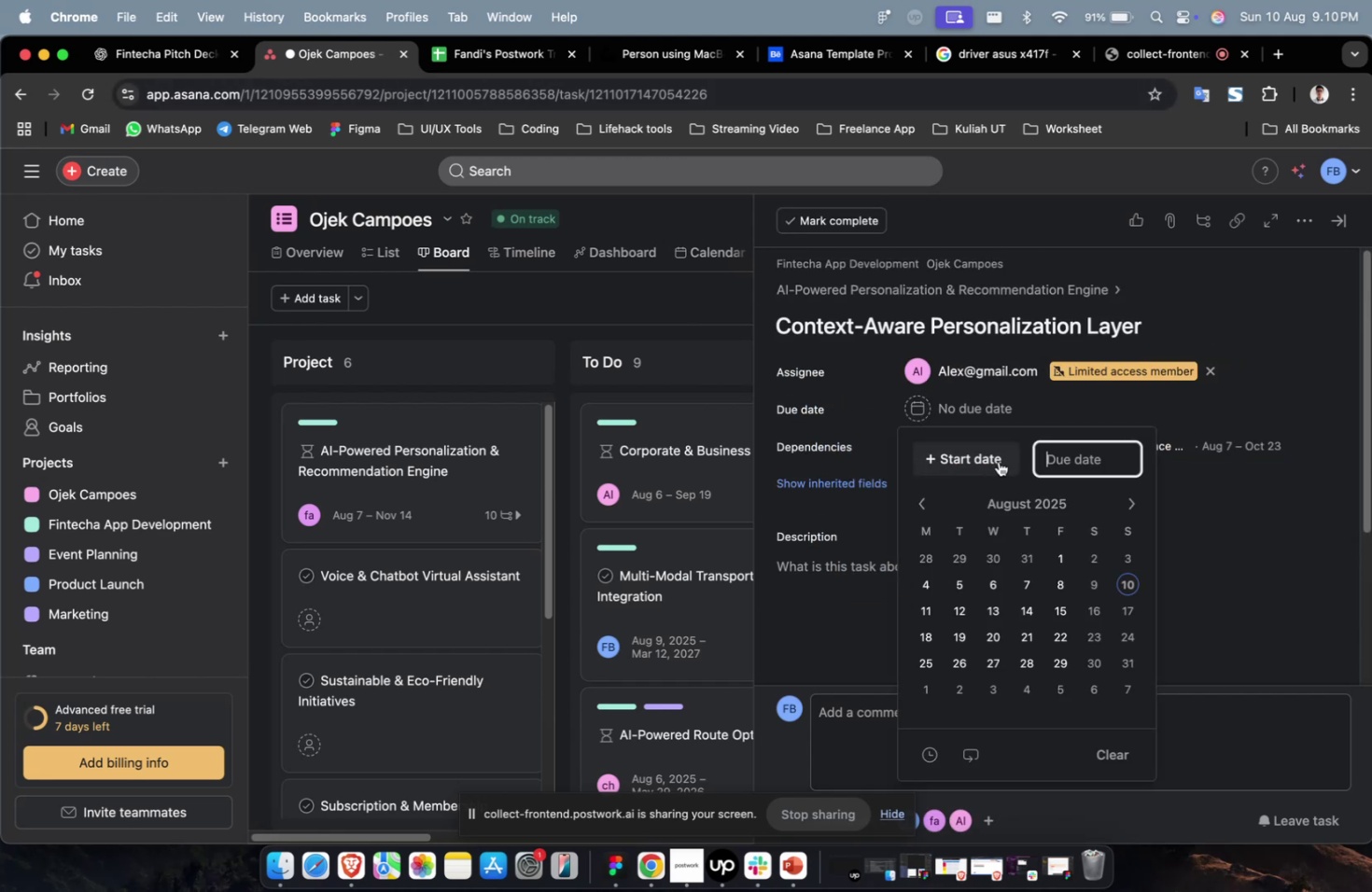 
triple_click([998, 461])
 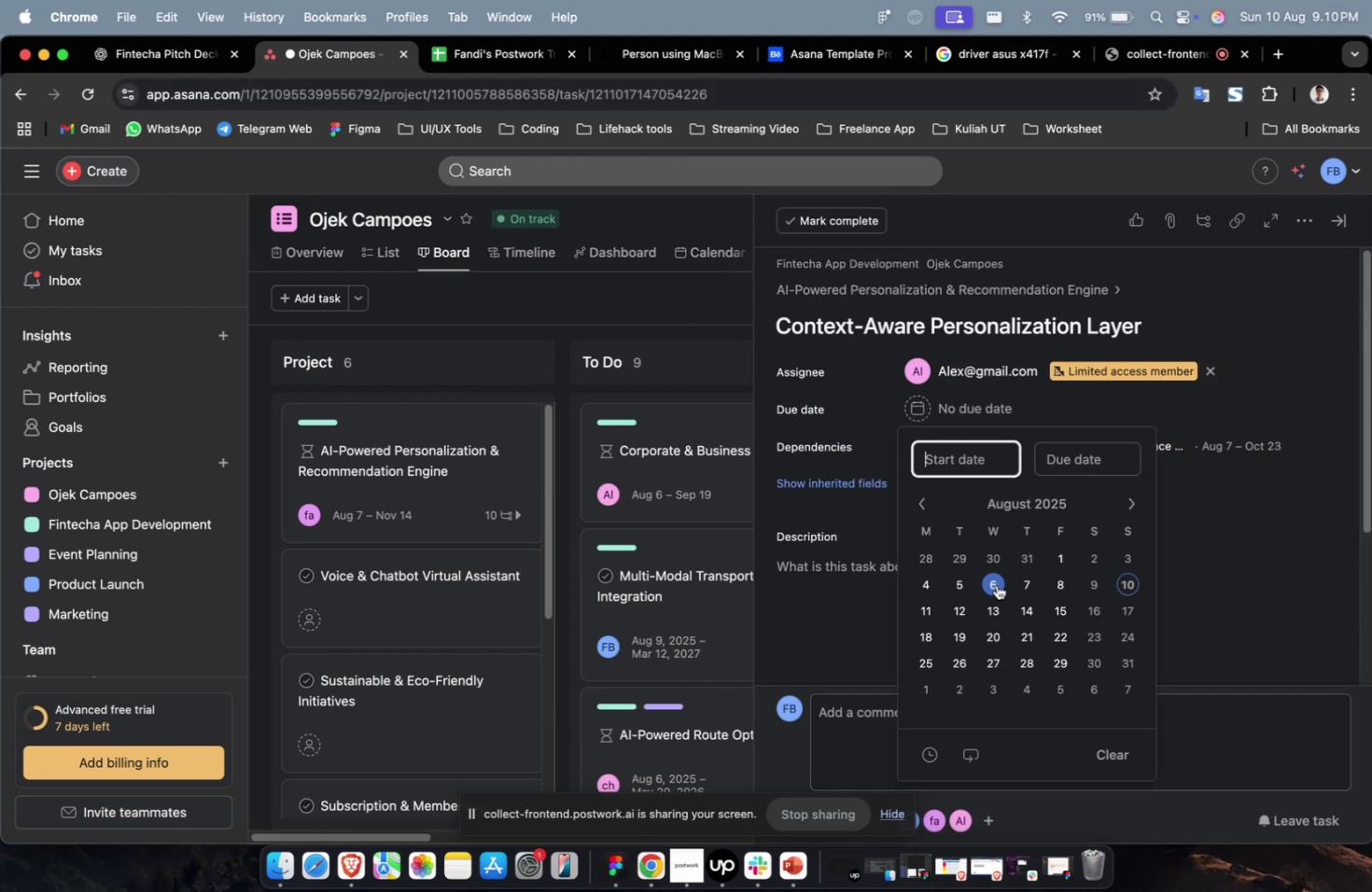 
triple_click([996, 584])
 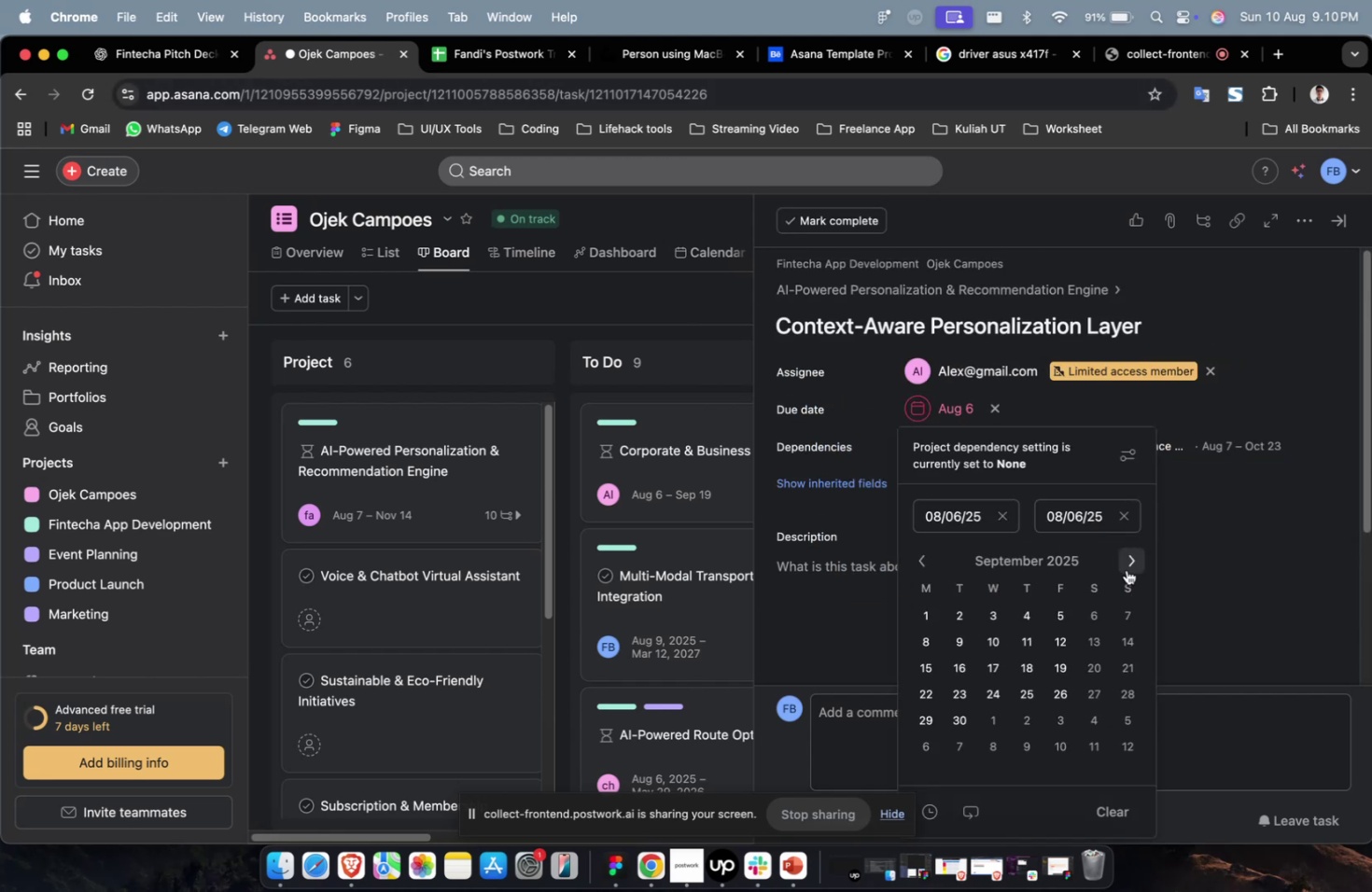 
triple_click([1128, 566])
 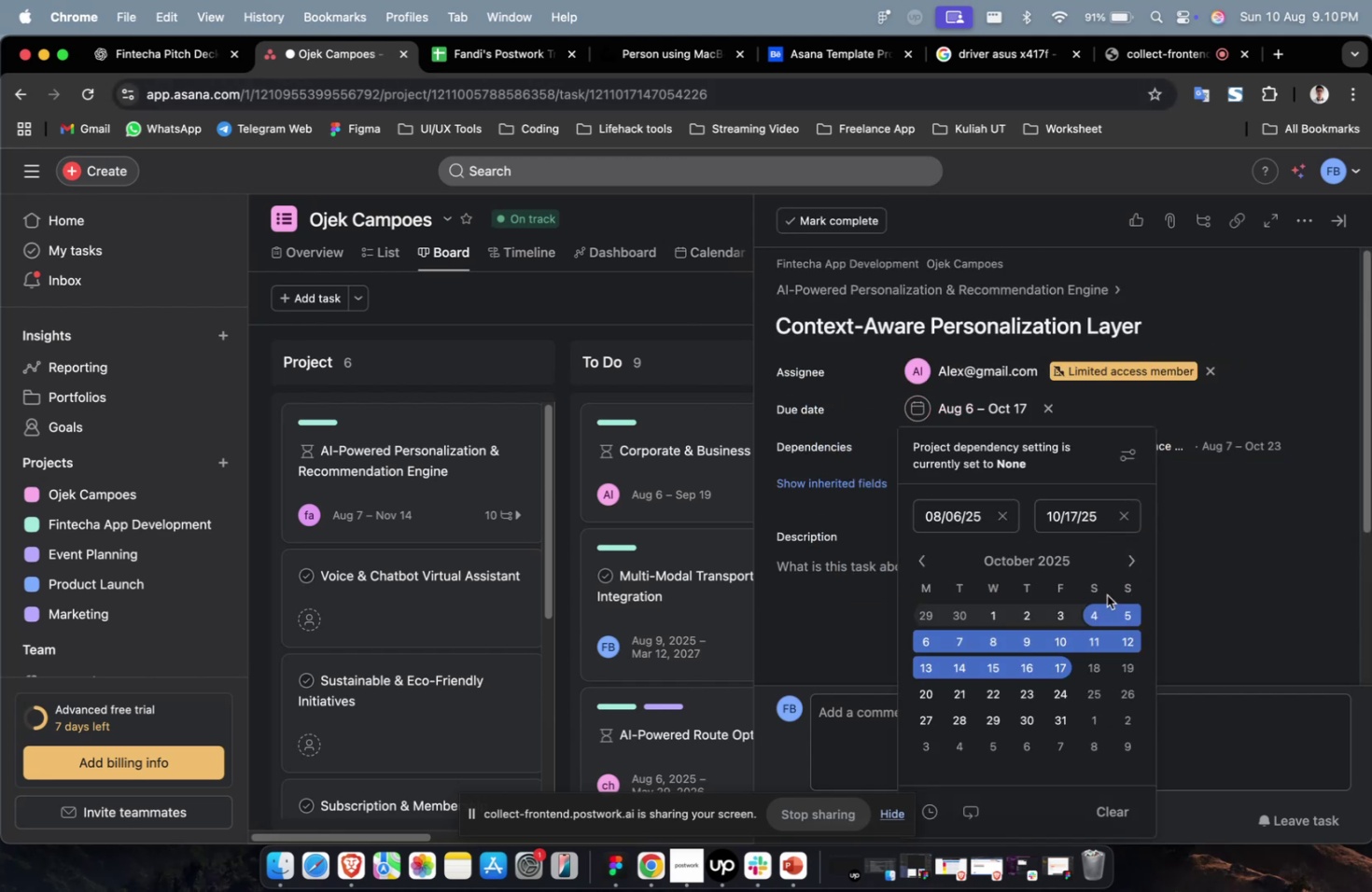 
mouse_move([1205, 437])
 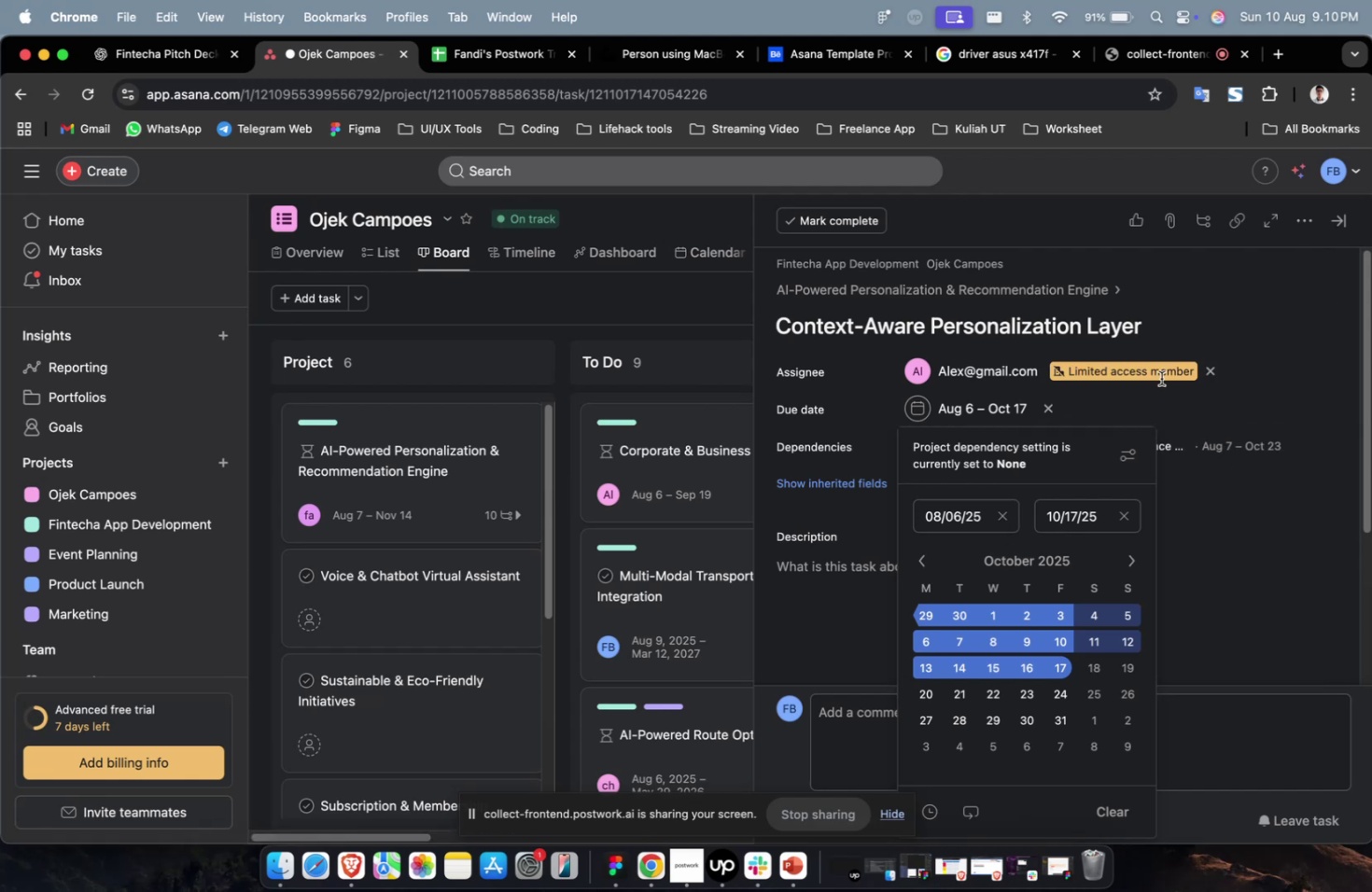 
left_click([1166, 399])
 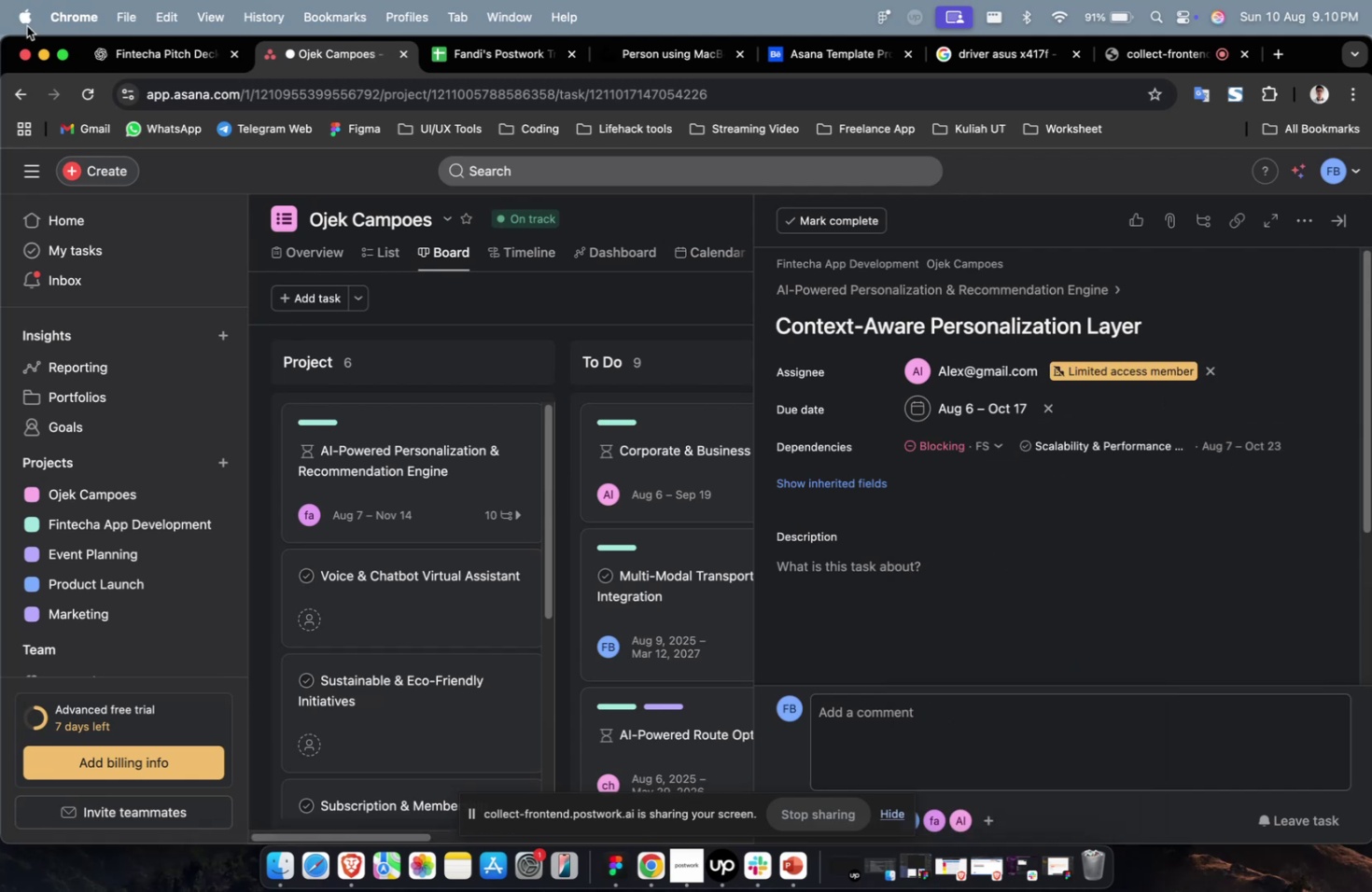 
mouse_move([124, 72])
 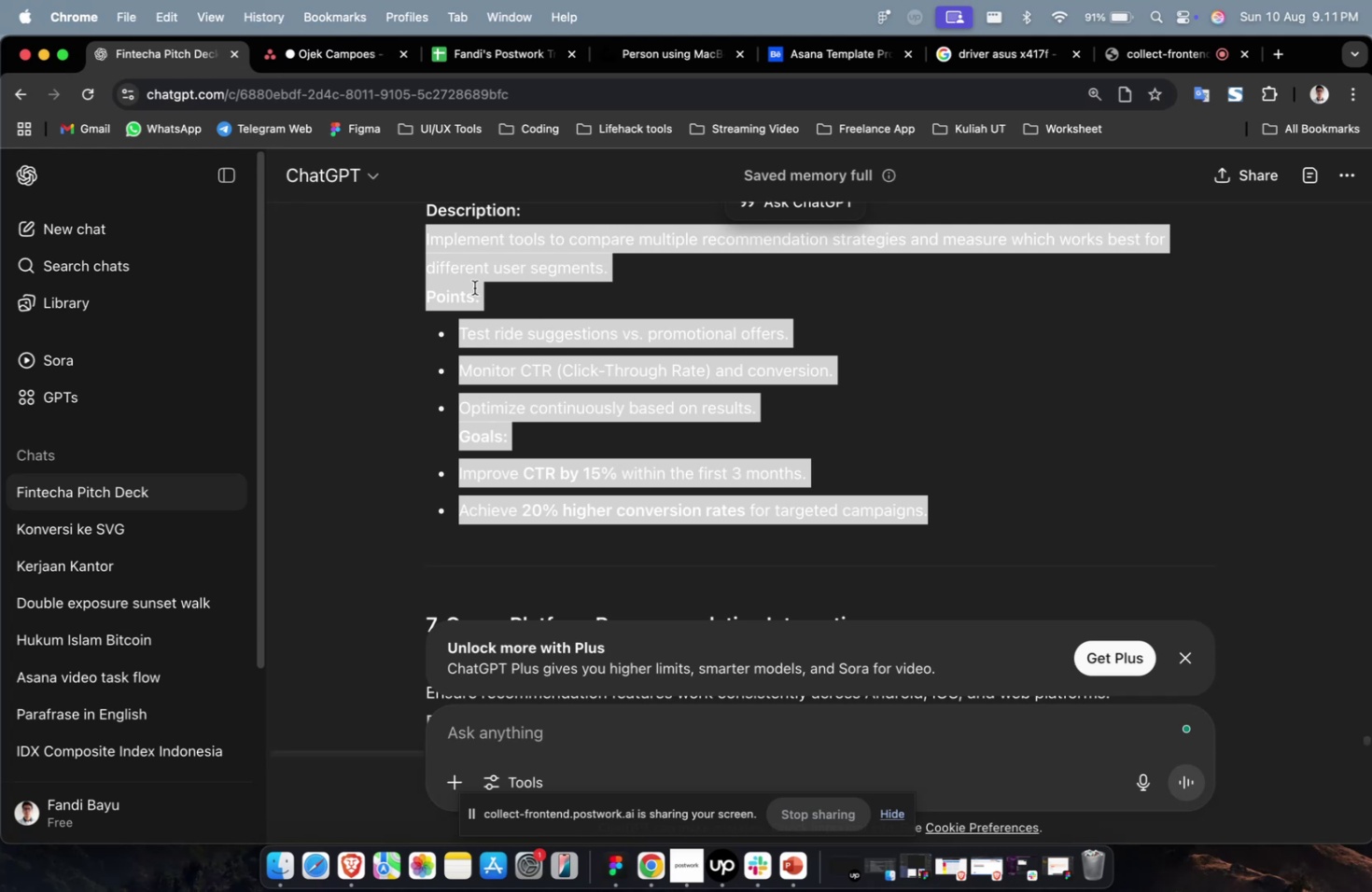 
scroll: coordinate [861, 439], scroll_direction: up, amount: 12.0
 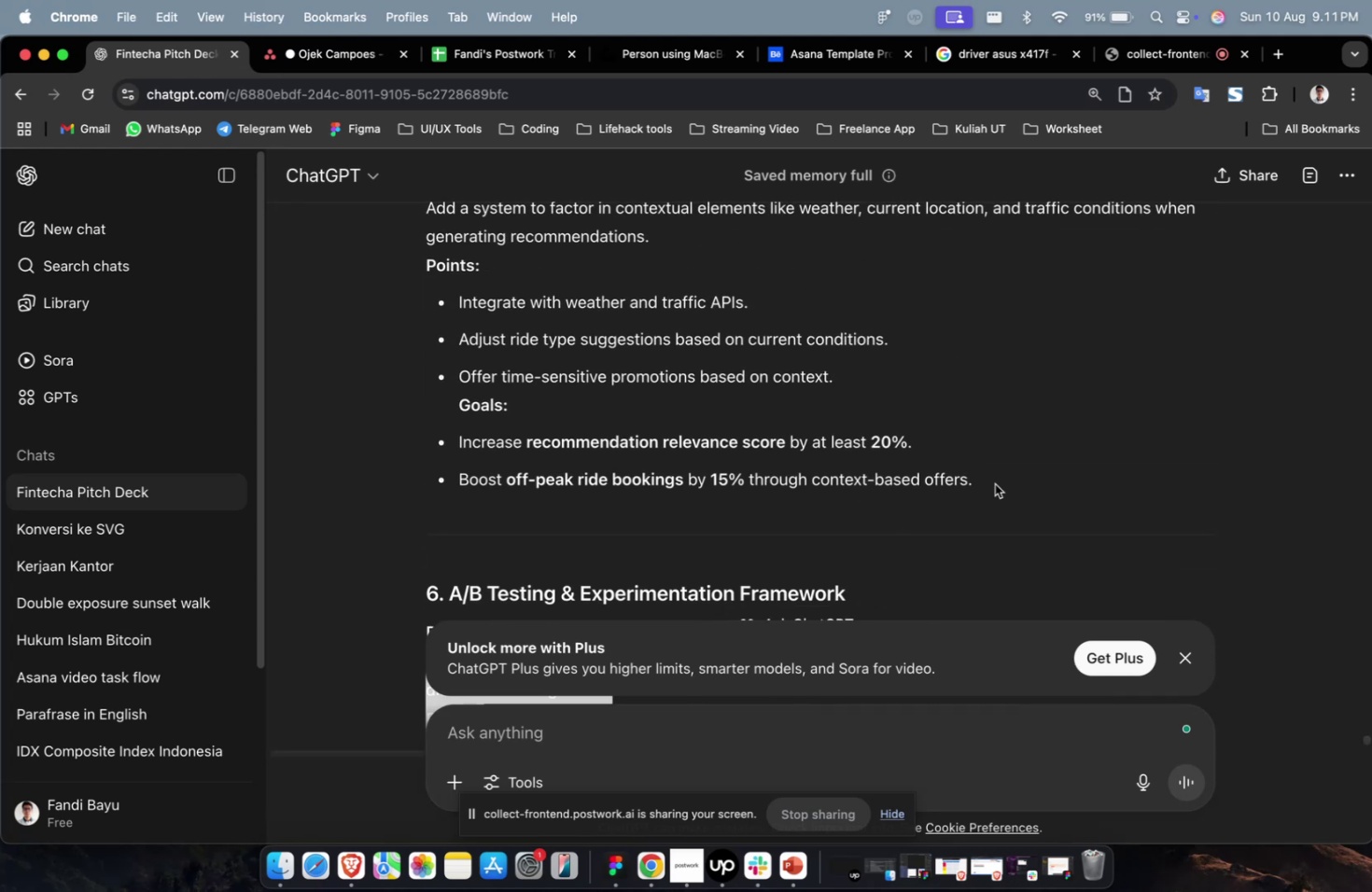 
left_click_drag(start_coordinate=[996, 482], to_coordinate=[404, 216])
 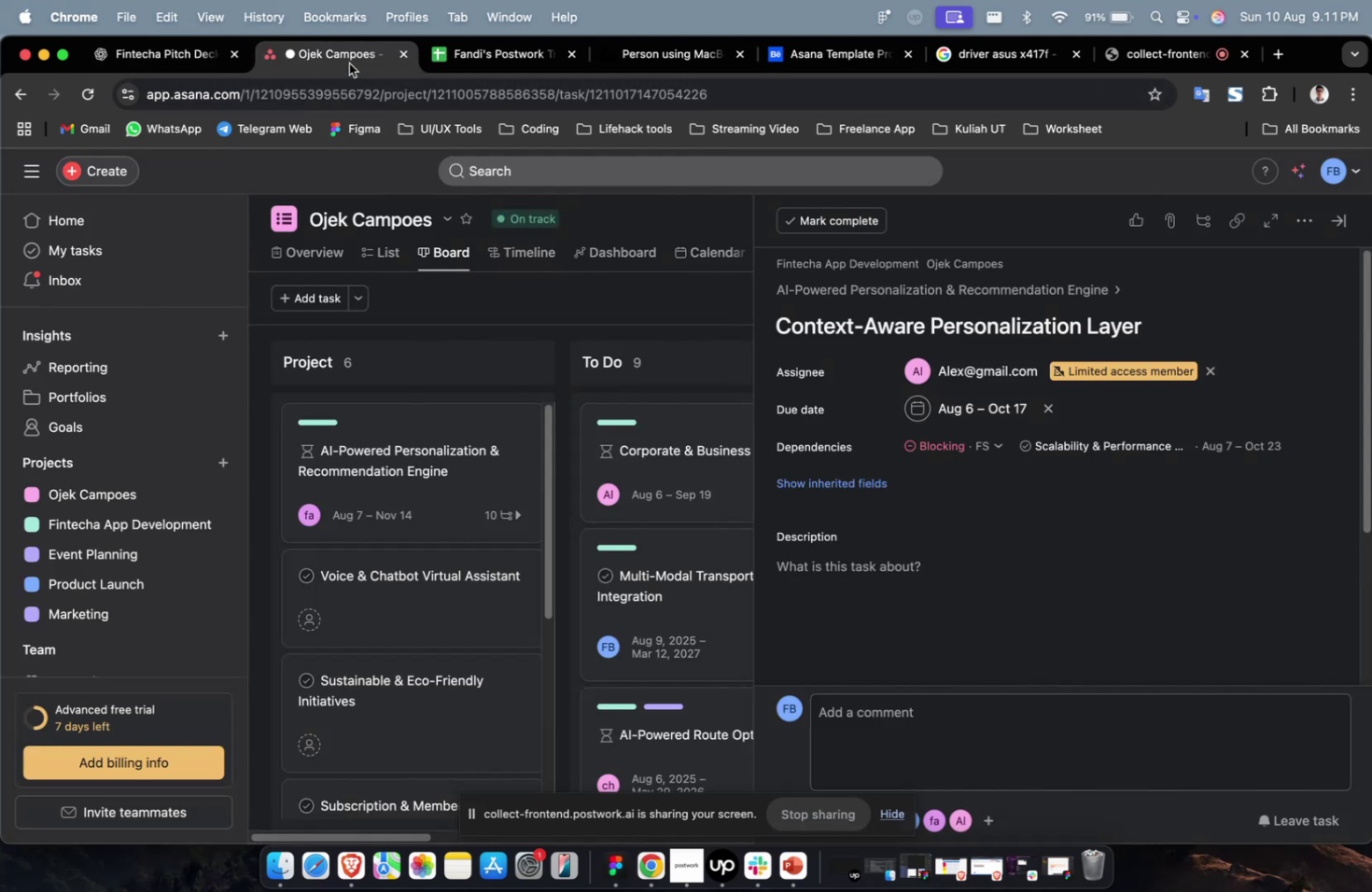 
key(Meta+C)
 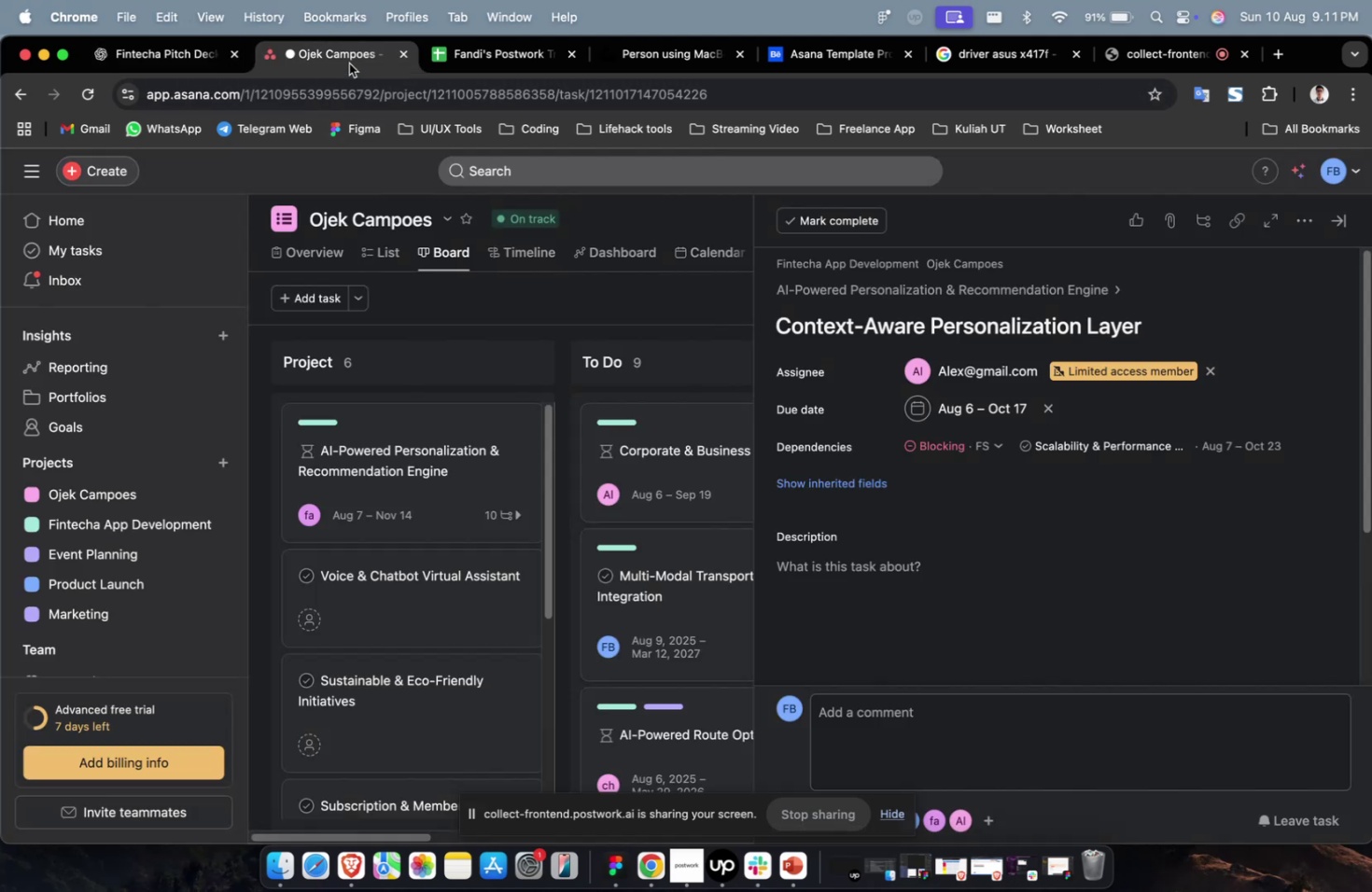 
left_click([349, 63])
 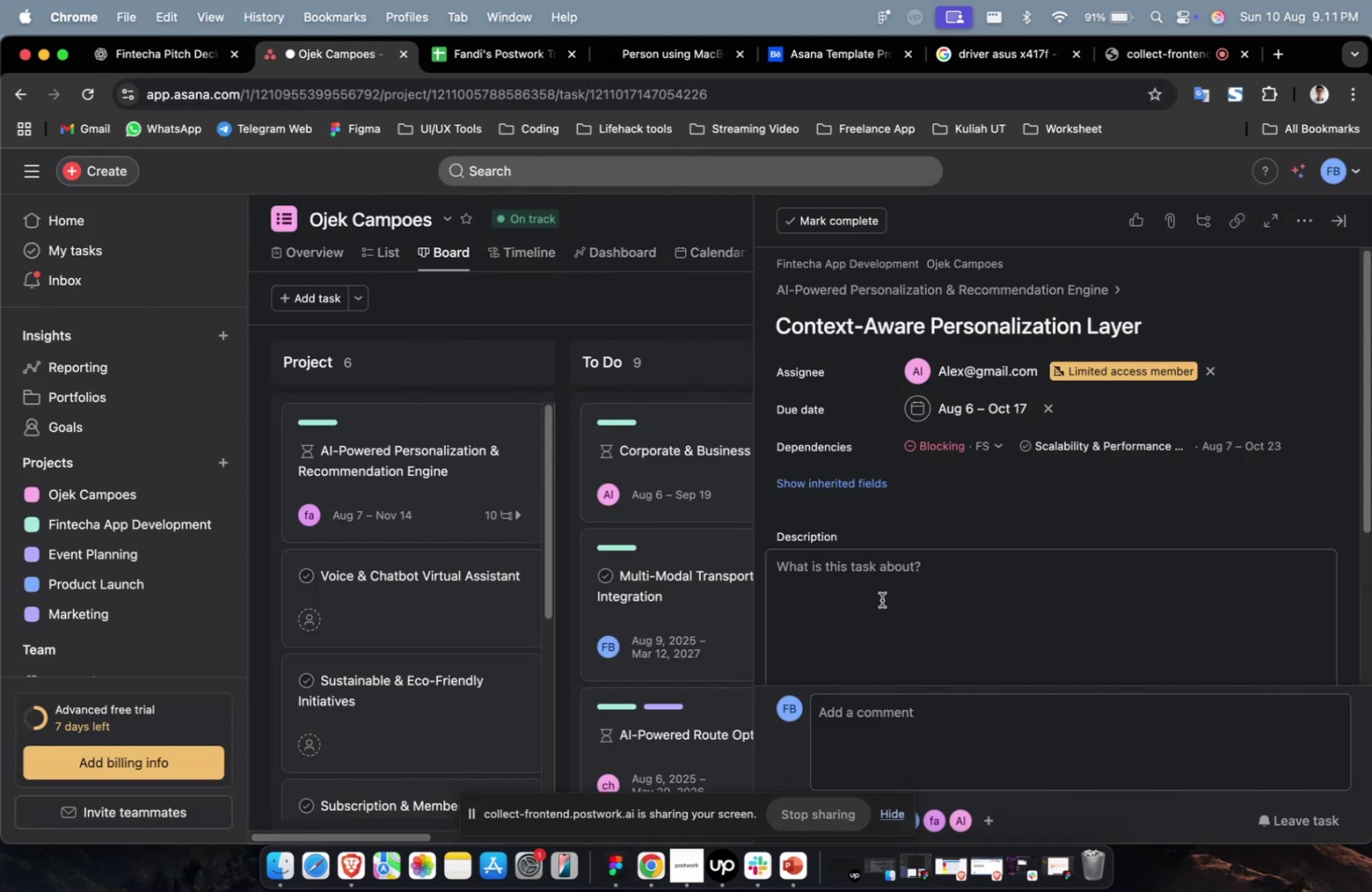 
double_click([881, 599])
 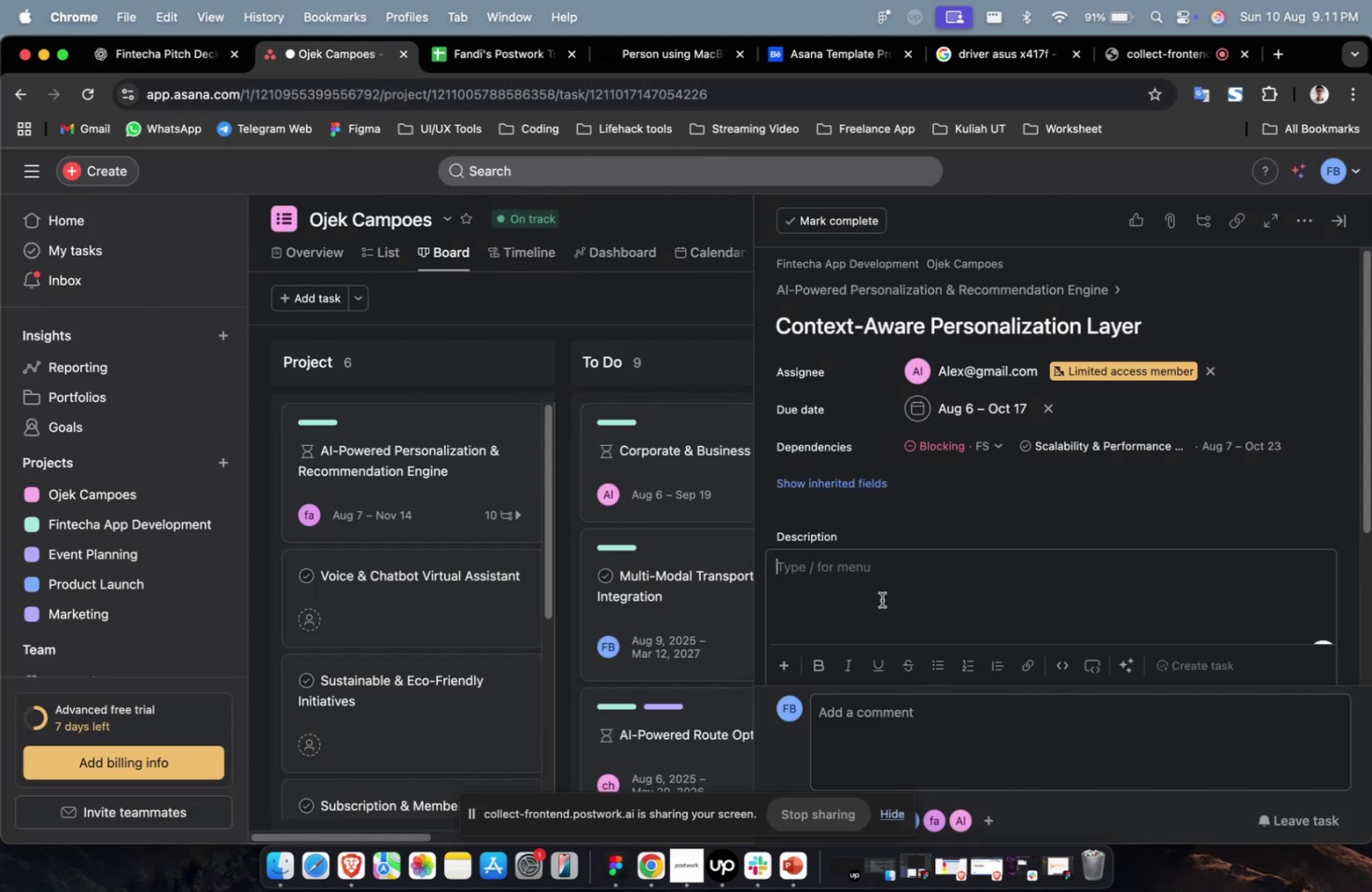 
key(Meta+V)
 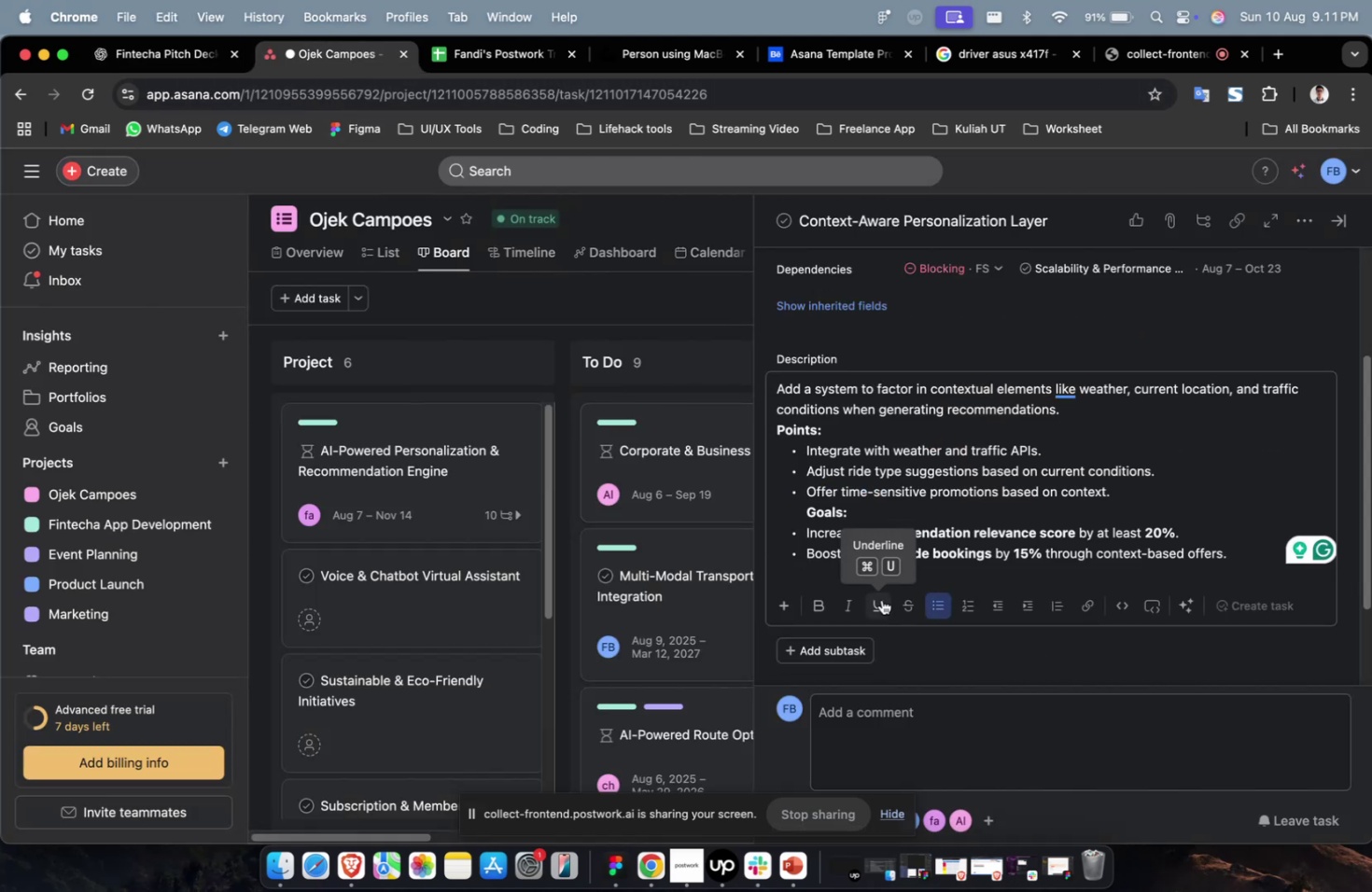 
scroll: coordinate [961, 429], scroll_direction: up, amount: 7.0
 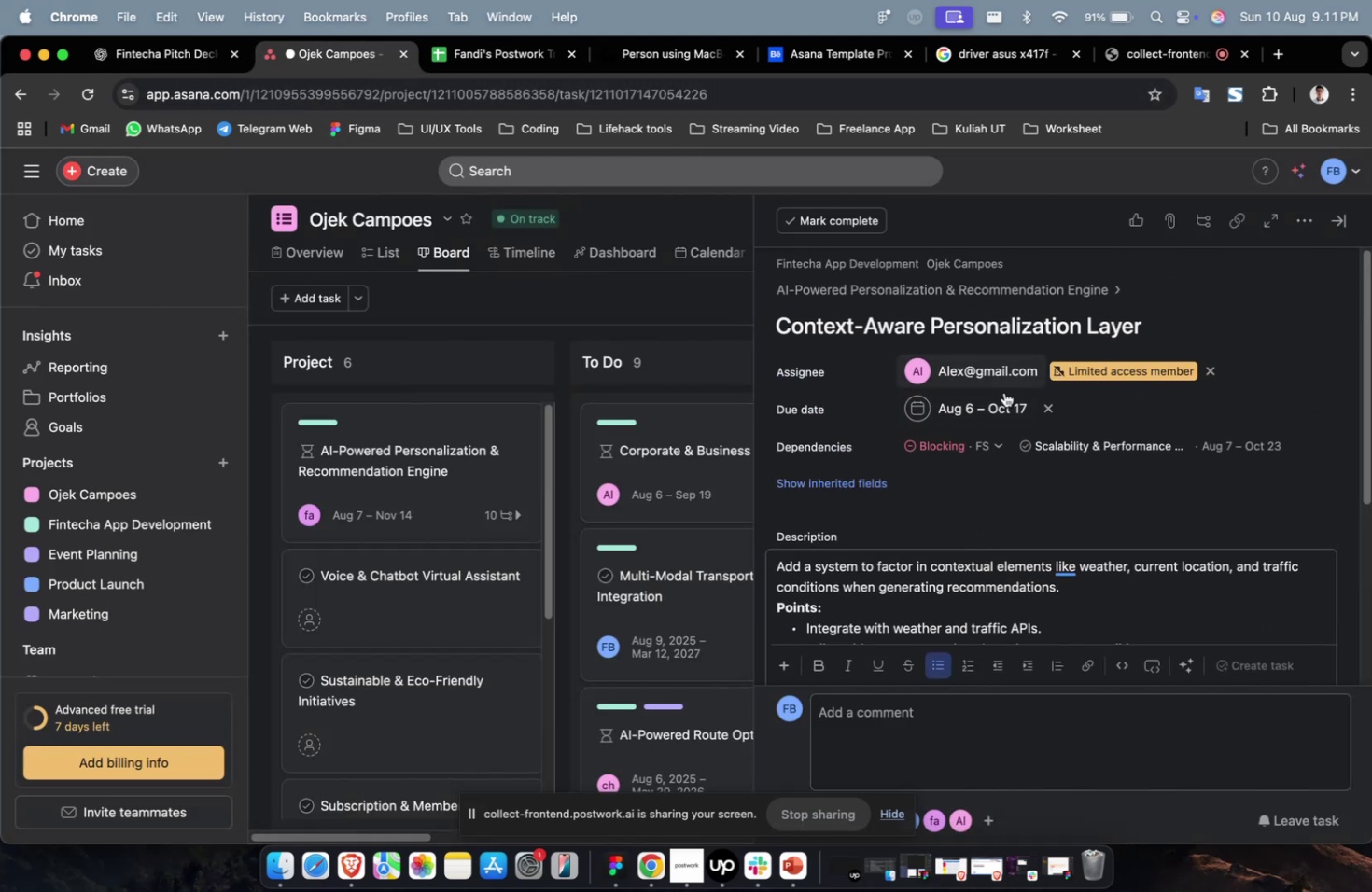 
scroll: coordinate [1001, 400], scroll_direction: down, amount: 59.0
 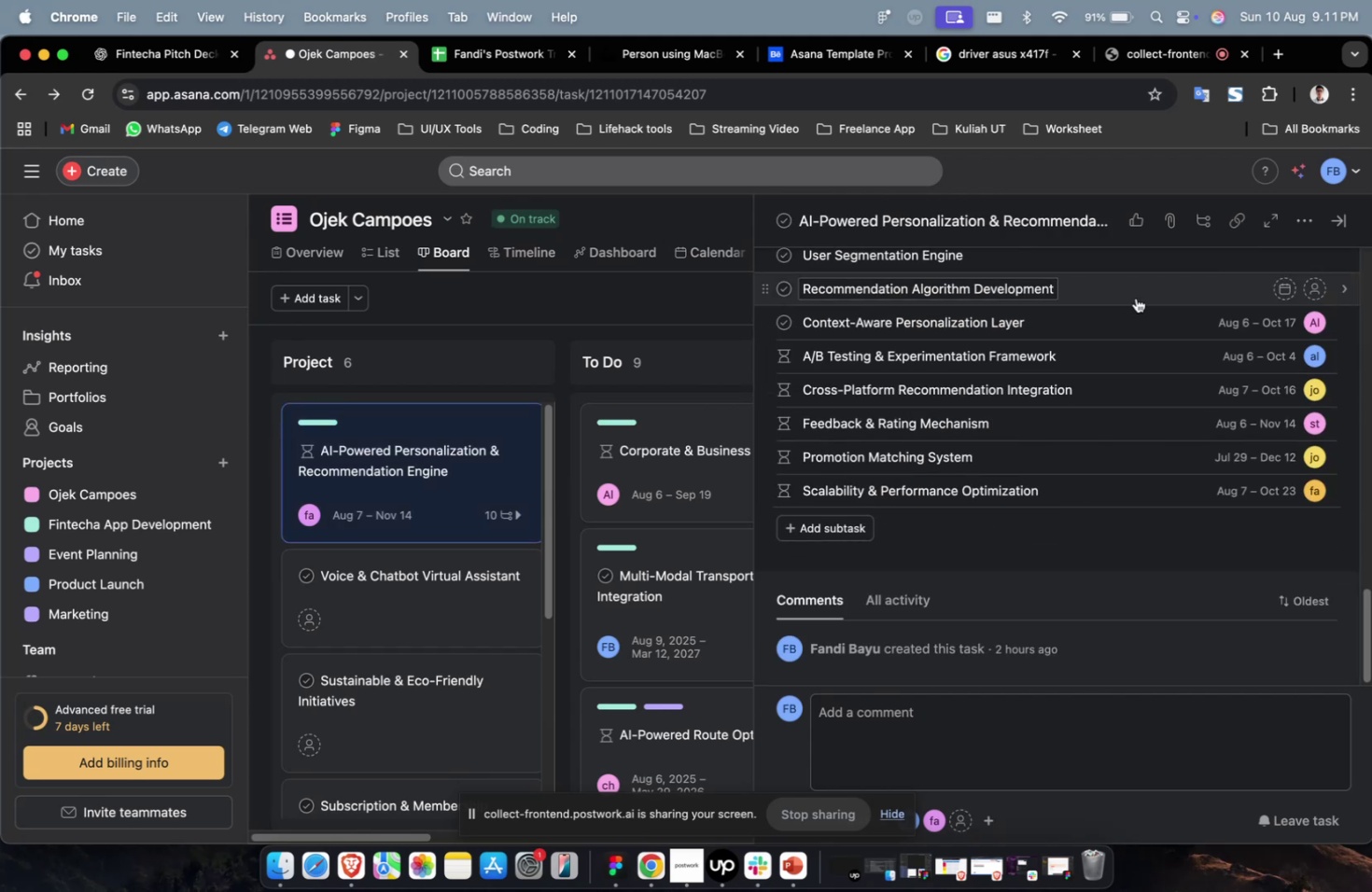 
left_click([1135, 298])
 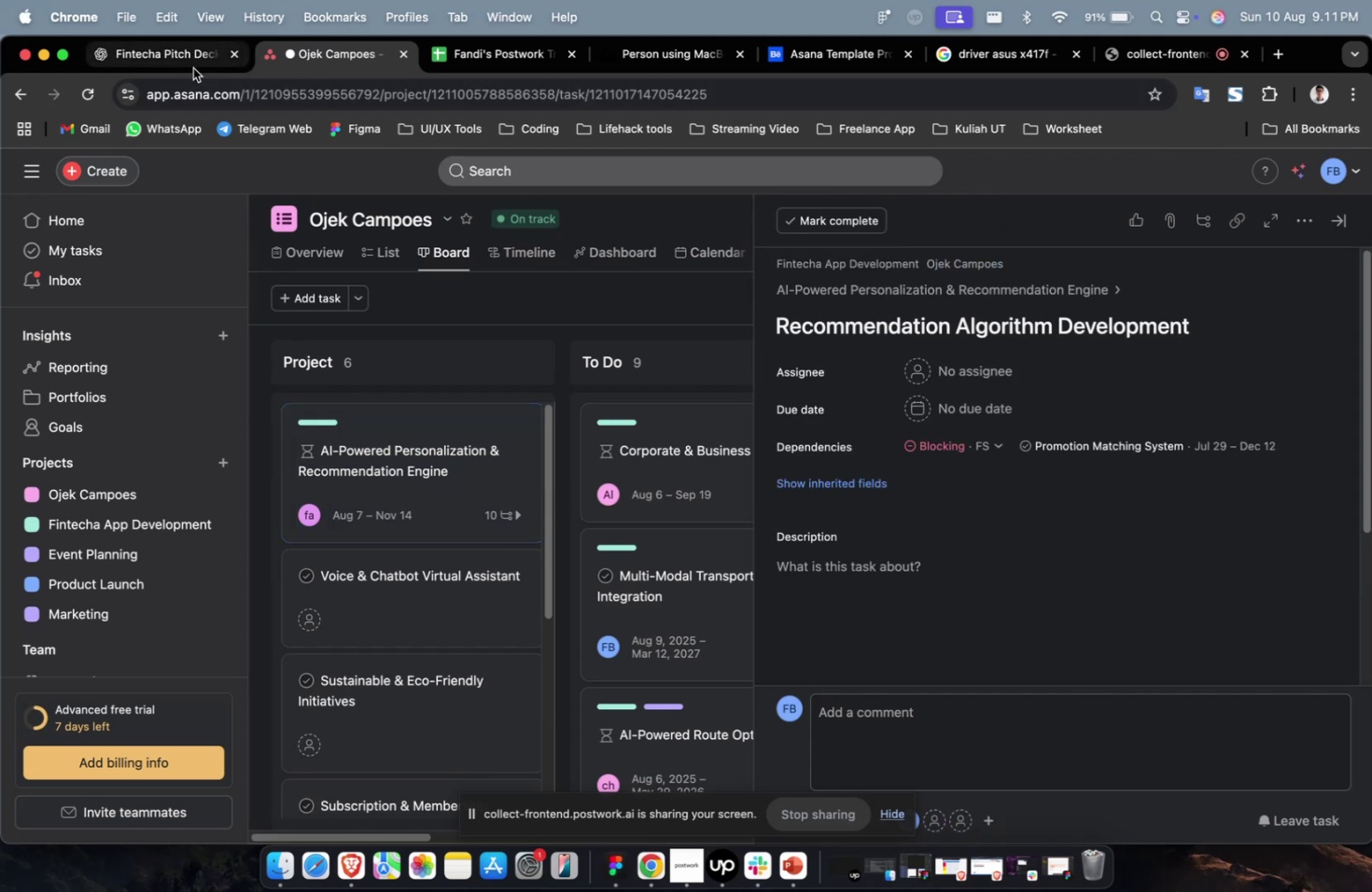 
left_click([183, 68])
 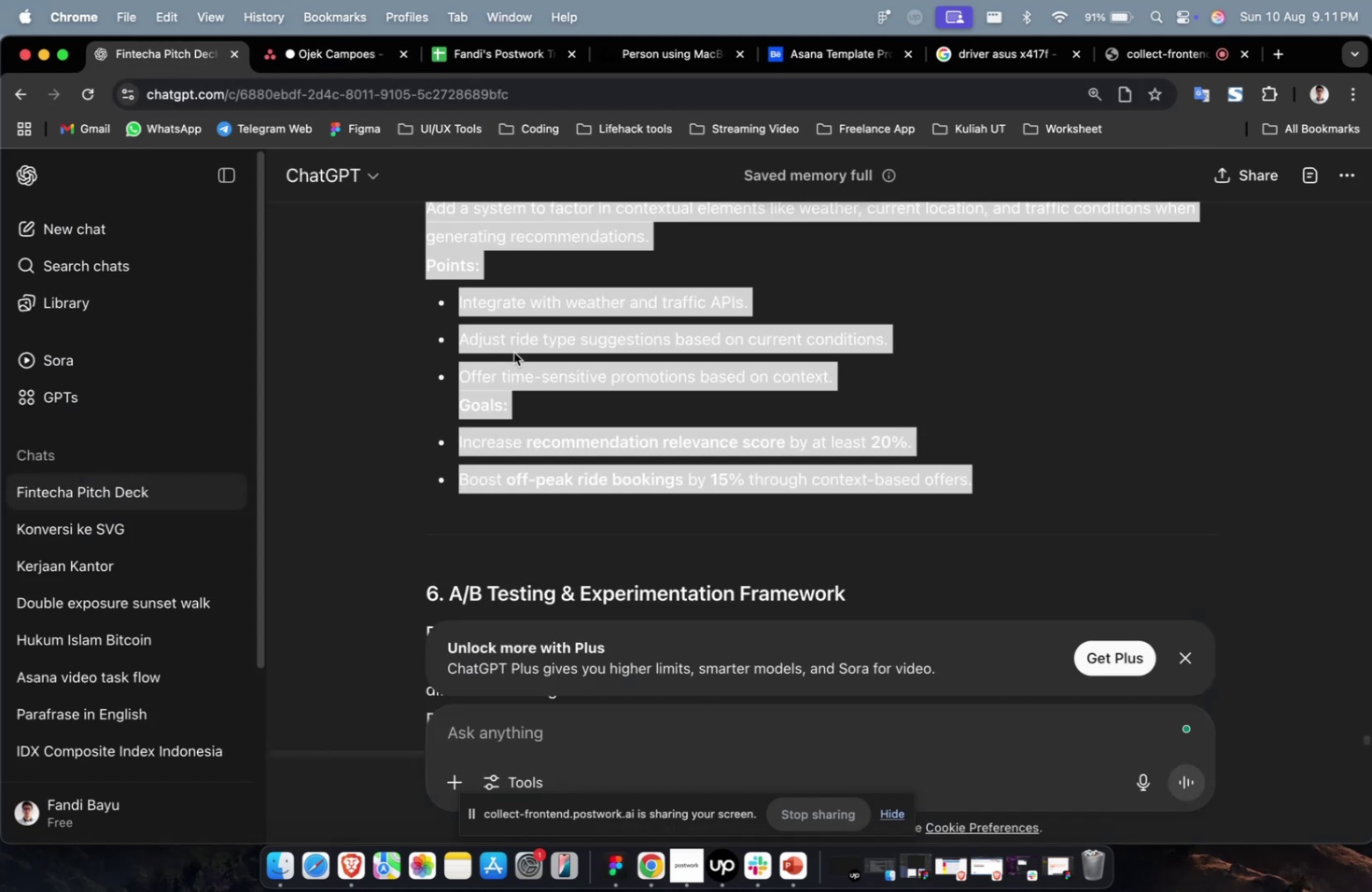 
scroll: coordinate [513, 352], scroll_direction: up, amount: 14.0
 